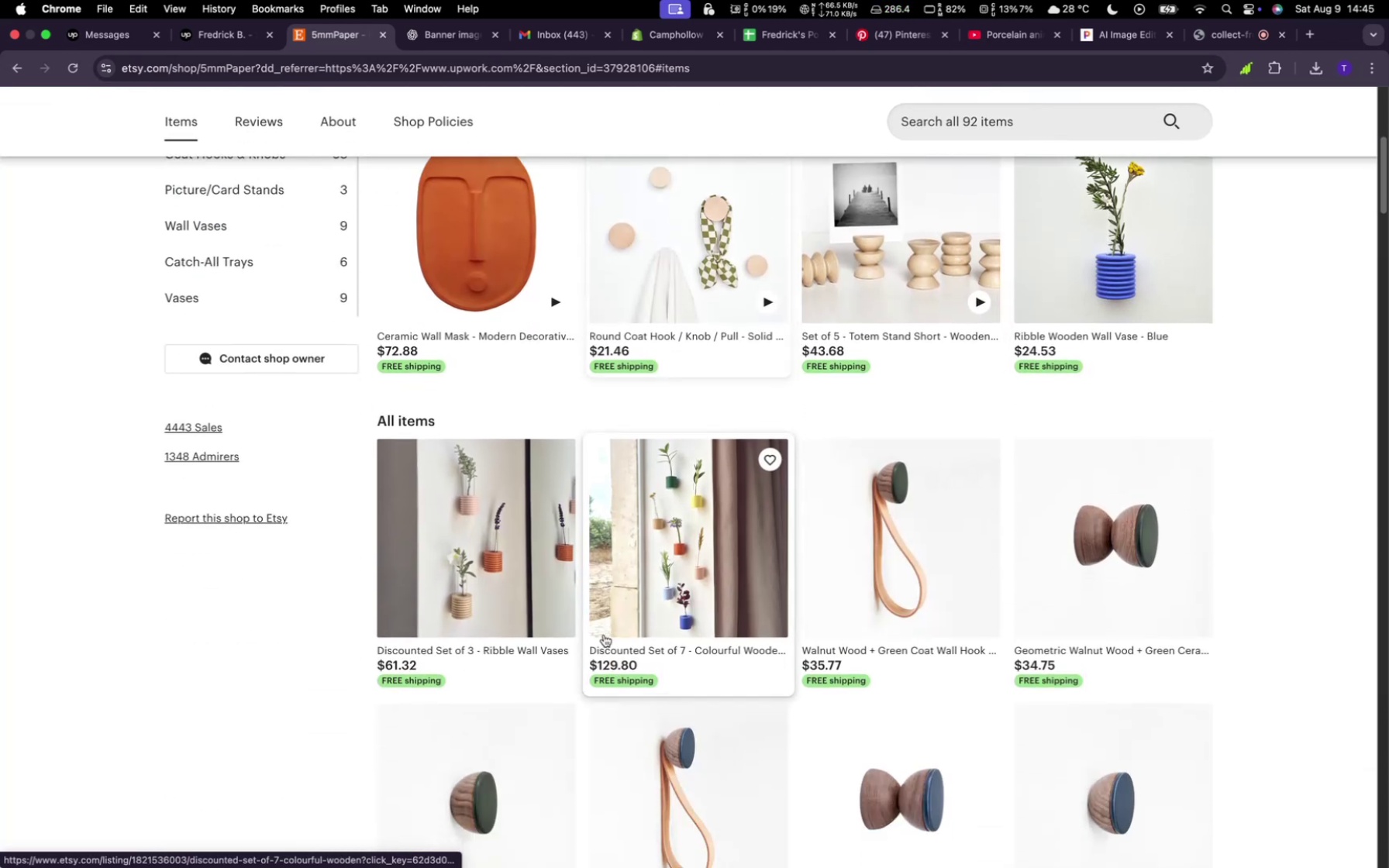 
mouse_move([574, 591])
 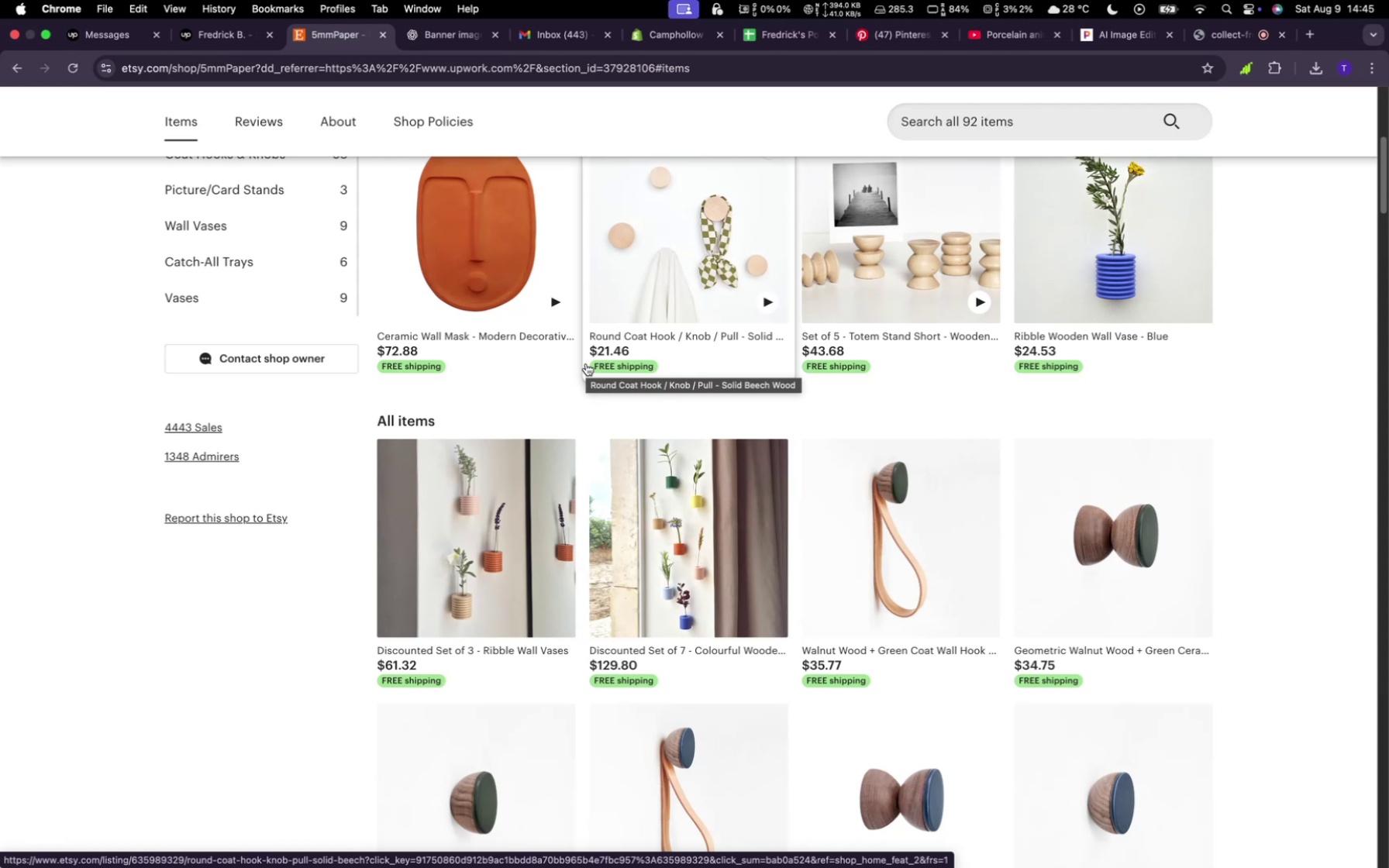 
wait(30.2)
 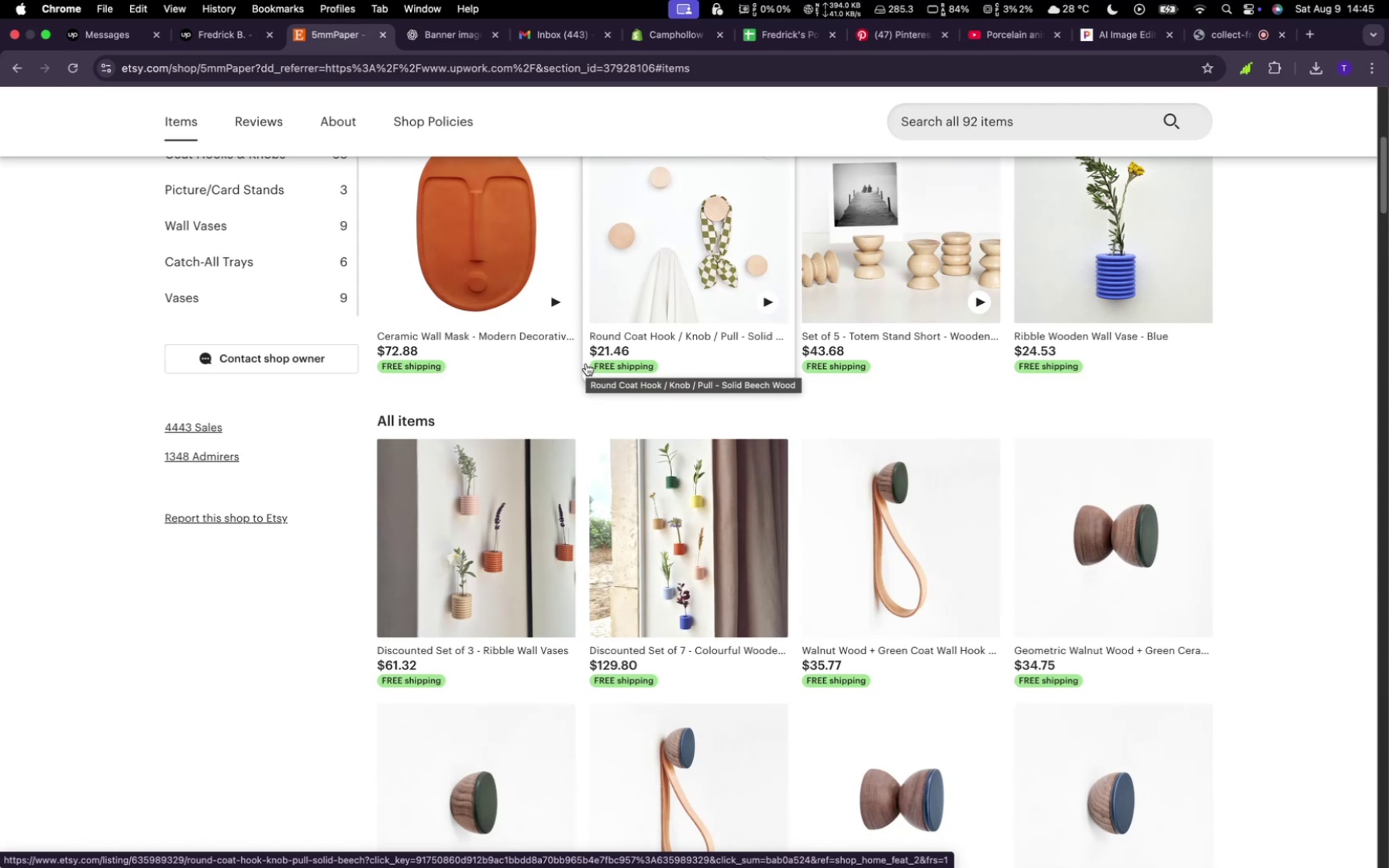 
scroll: coordinate [894, 259], scroll_direction: up, amount: 3.0
 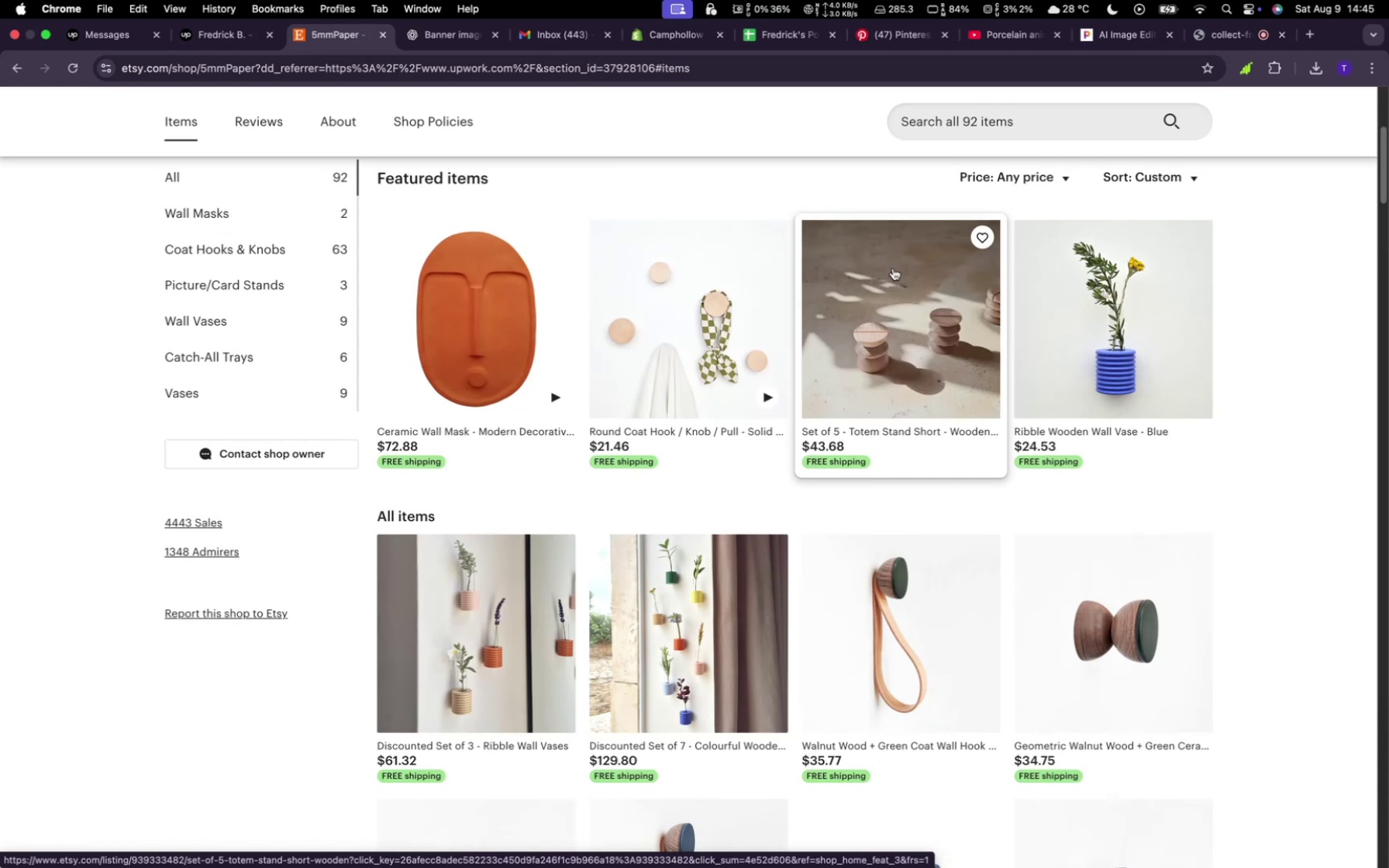 
mouse_move([889, 319])
 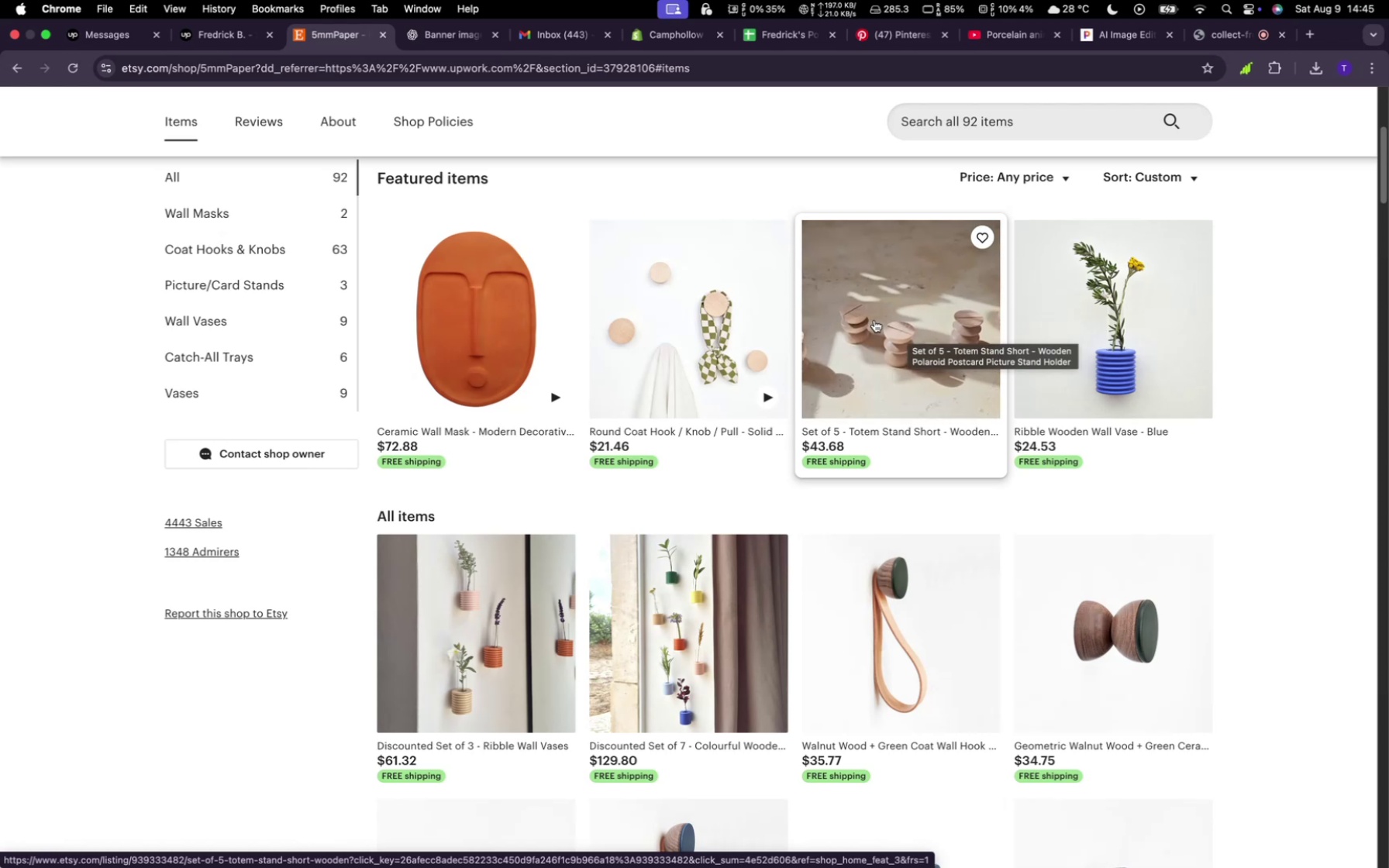 
wait(10.98)
 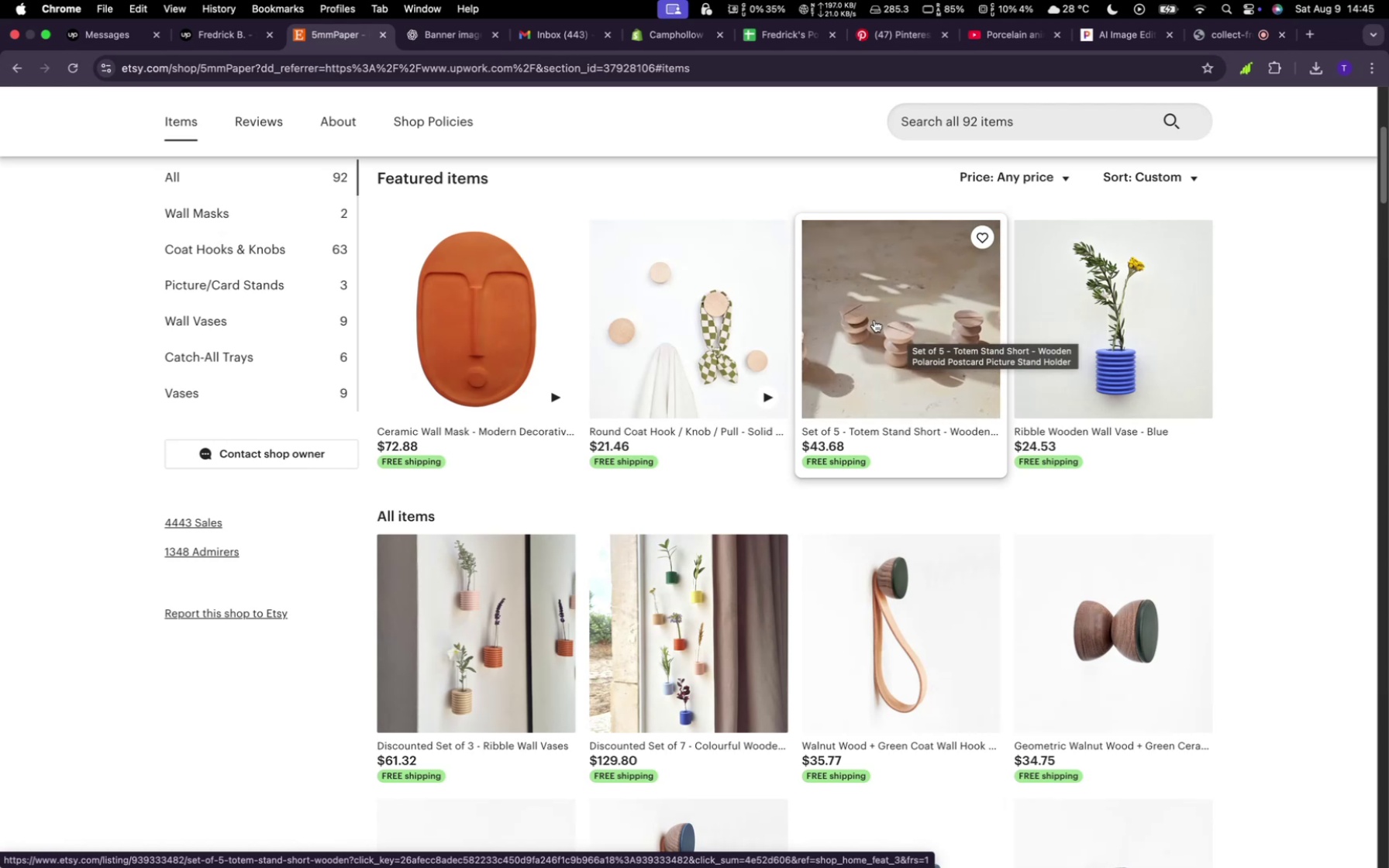 
mouse_move([685, 375])
 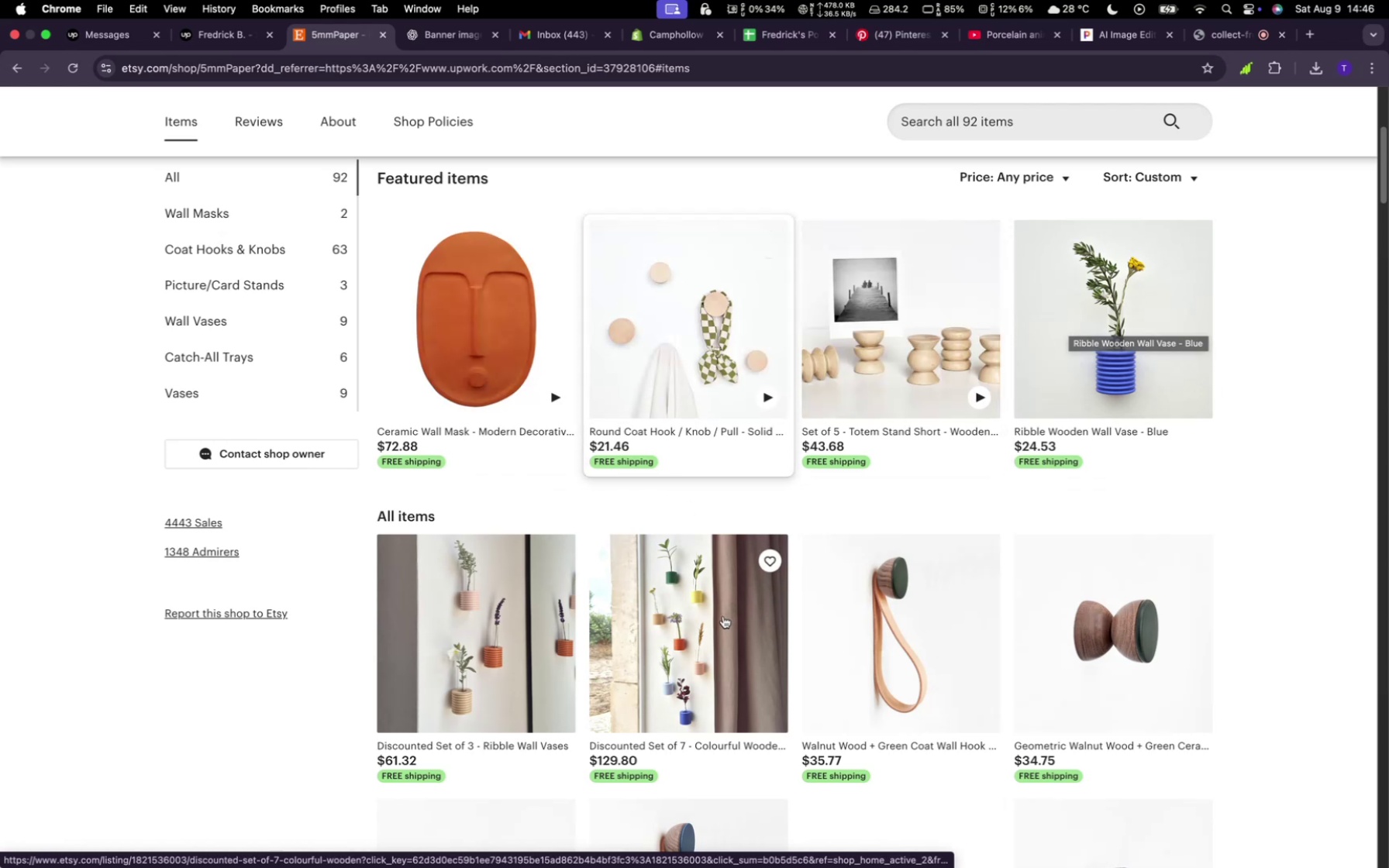 
scroll: coordinate [760, 645], scroll_direction: down, amount: 15.0
 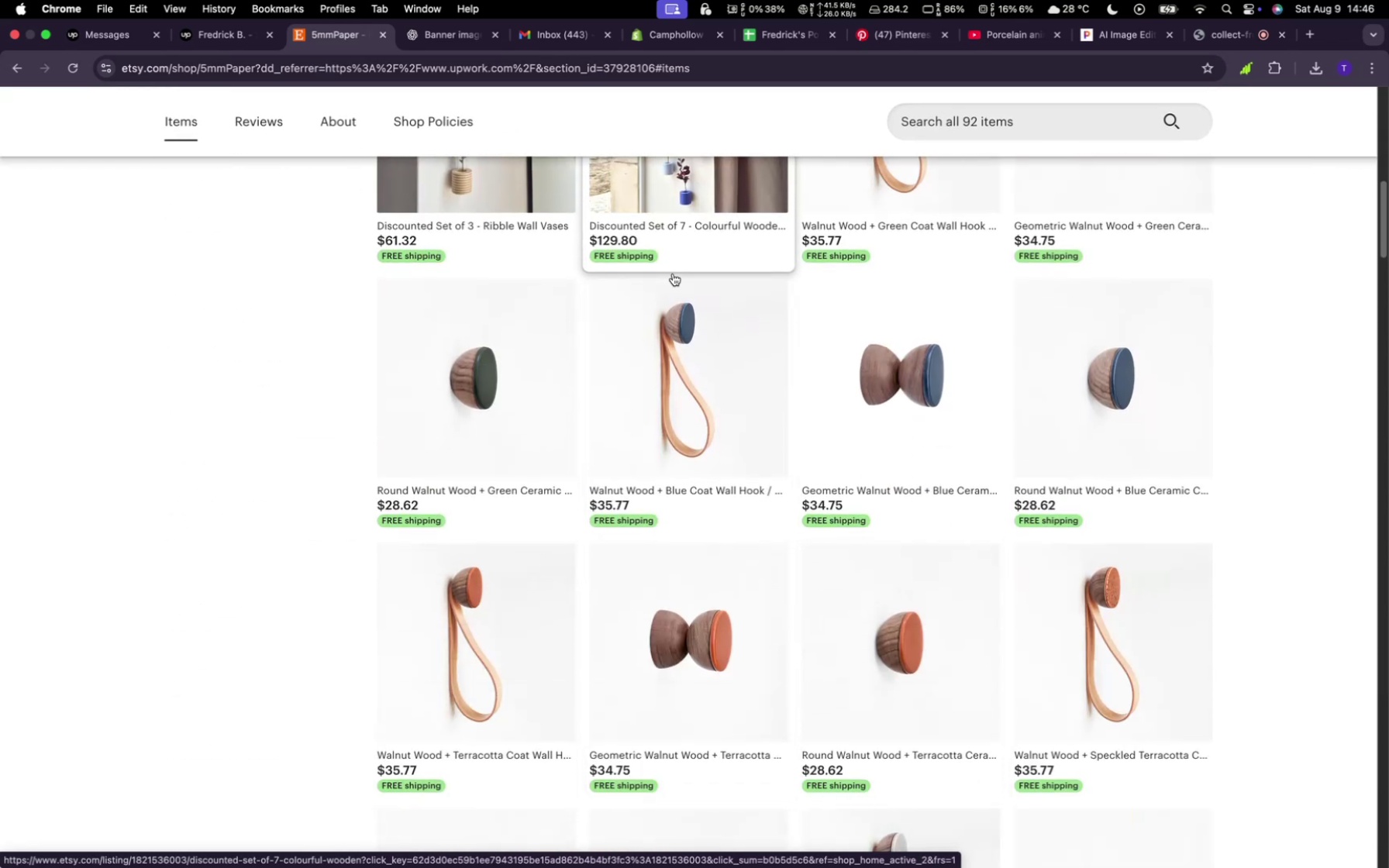 
scroll: coordinate [740, 316], scroll_direction: up, amount: 20.0
 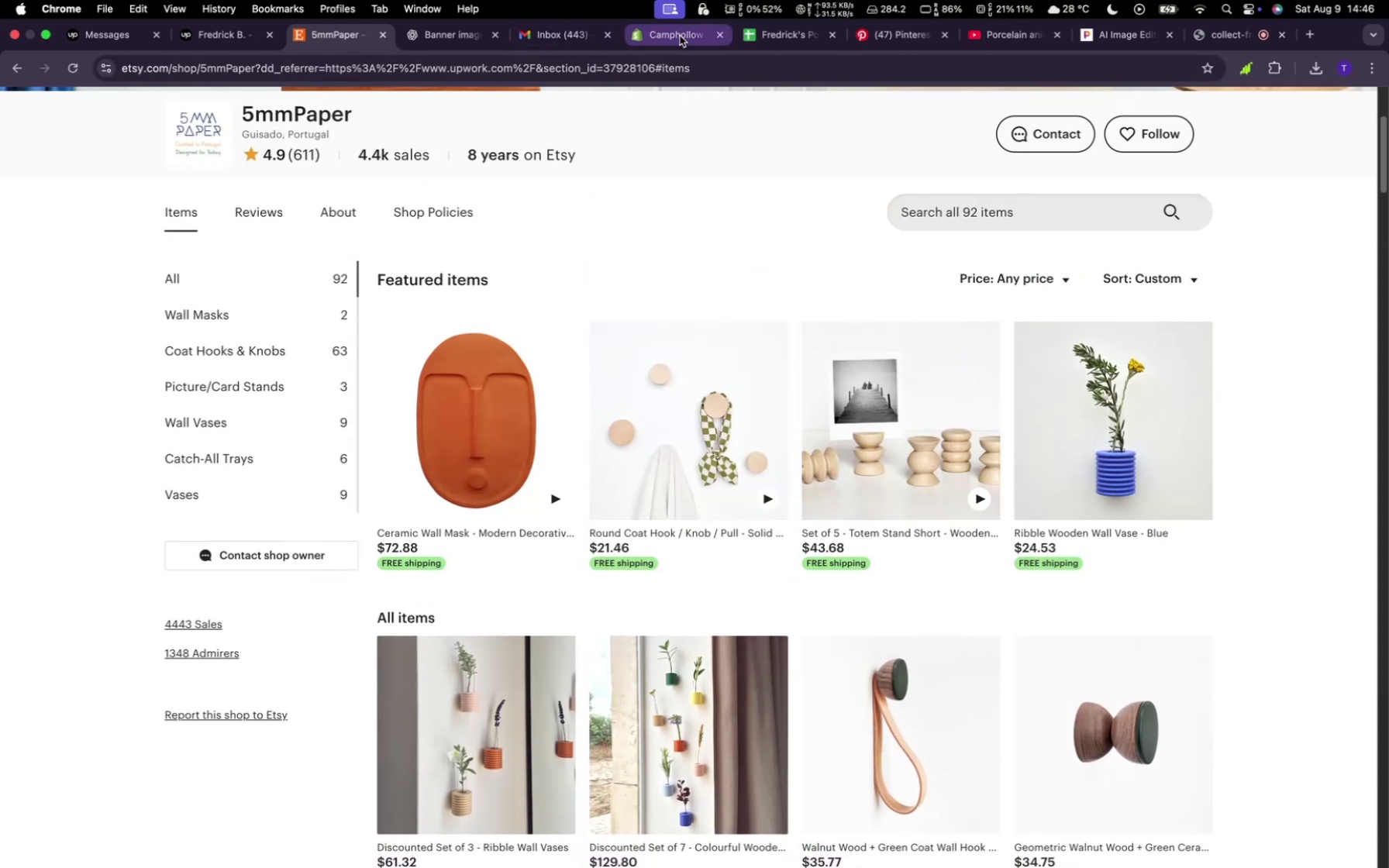 
left_click([680, 36])
 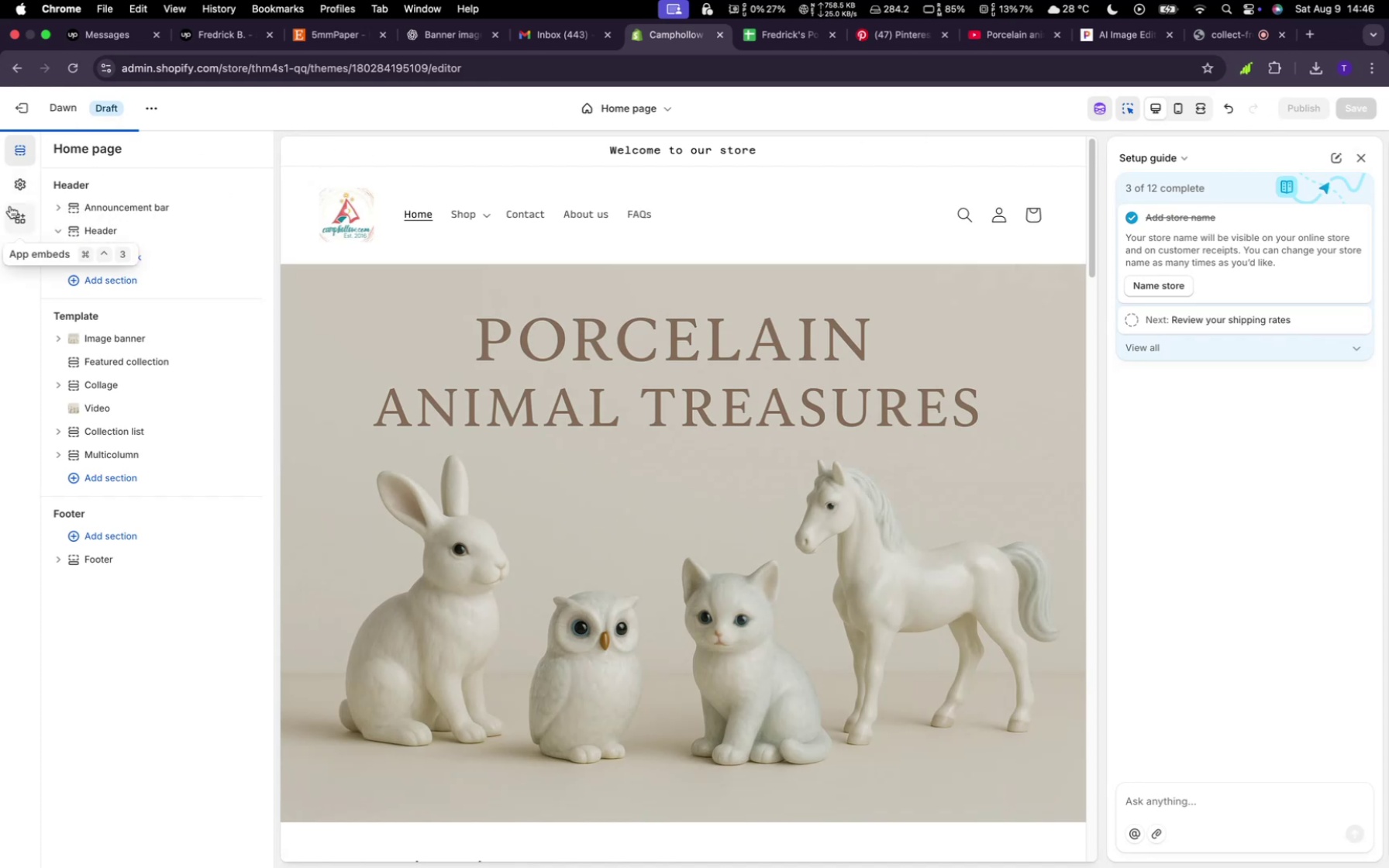 
wait(5.08)
 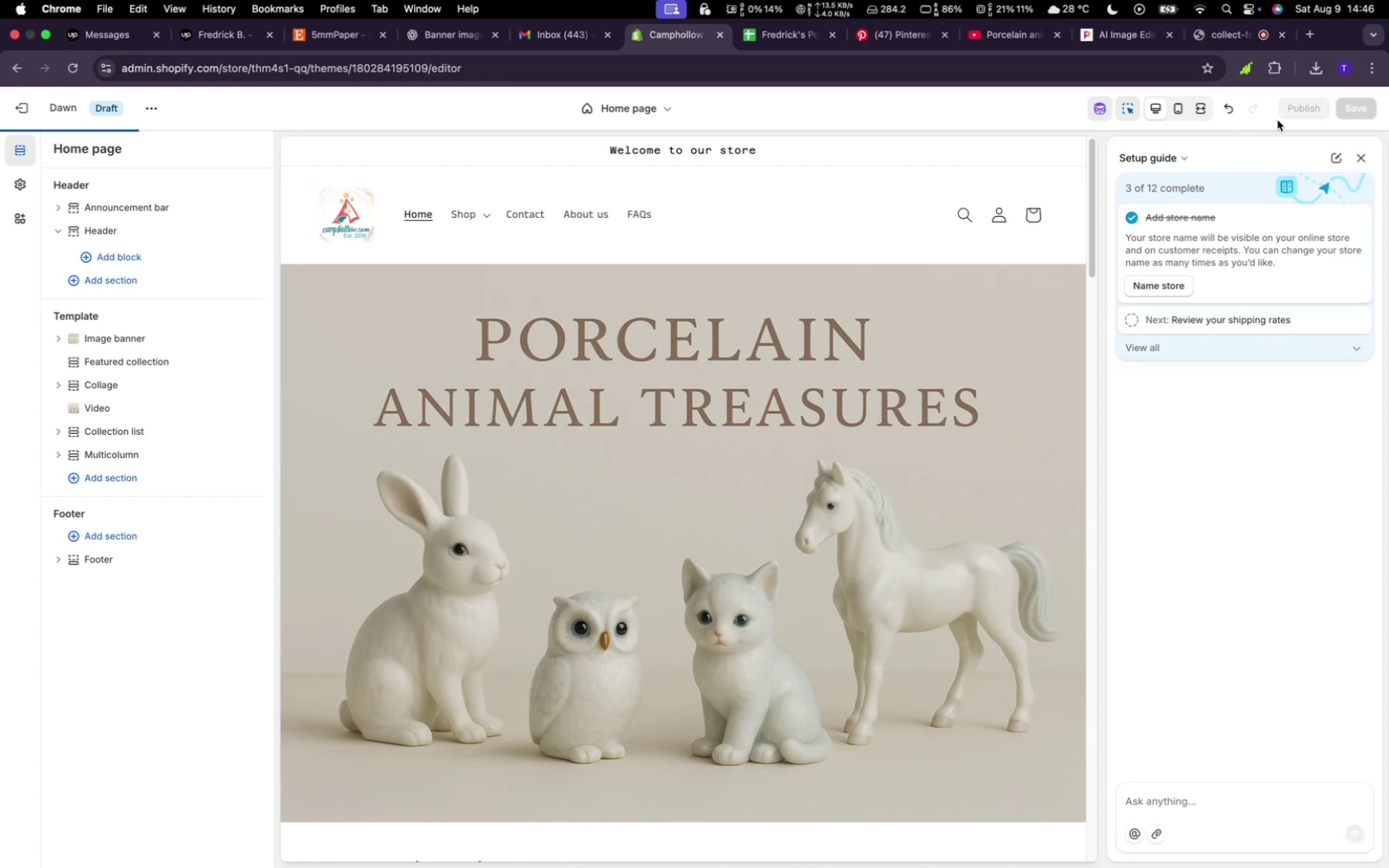 
left_click([28, 99])
 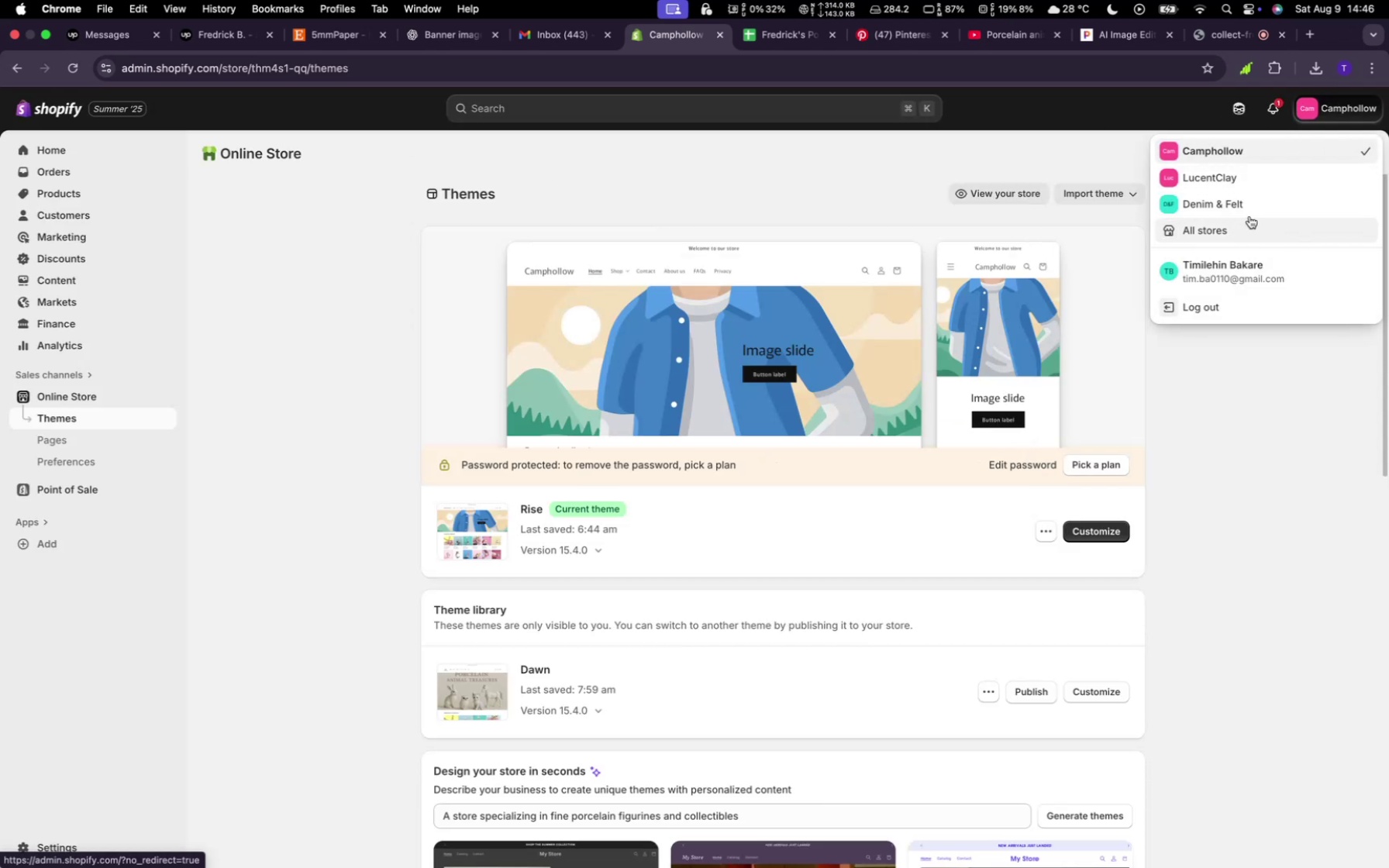 
wait(7.5)
 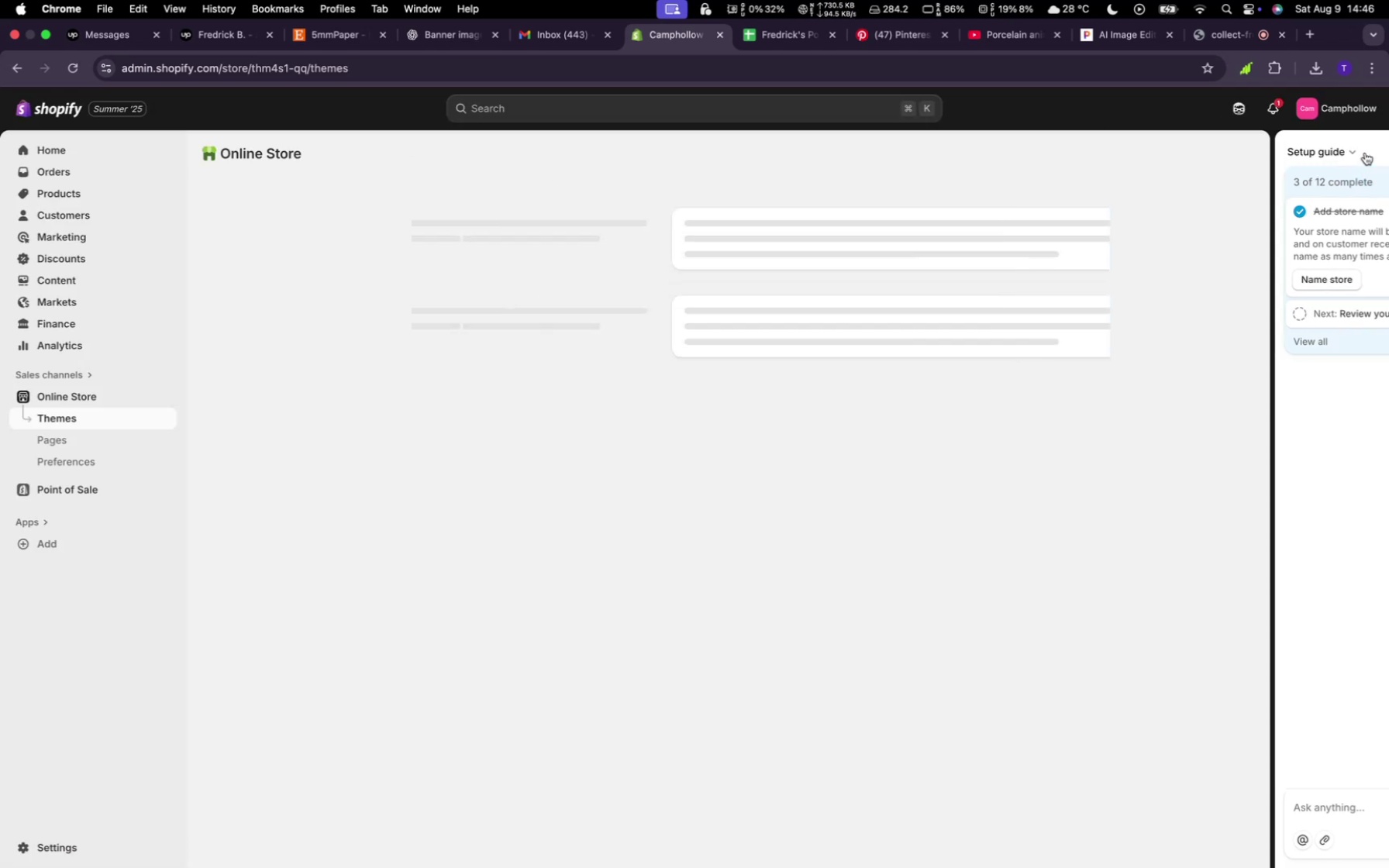 
left_click([1256, 231])
 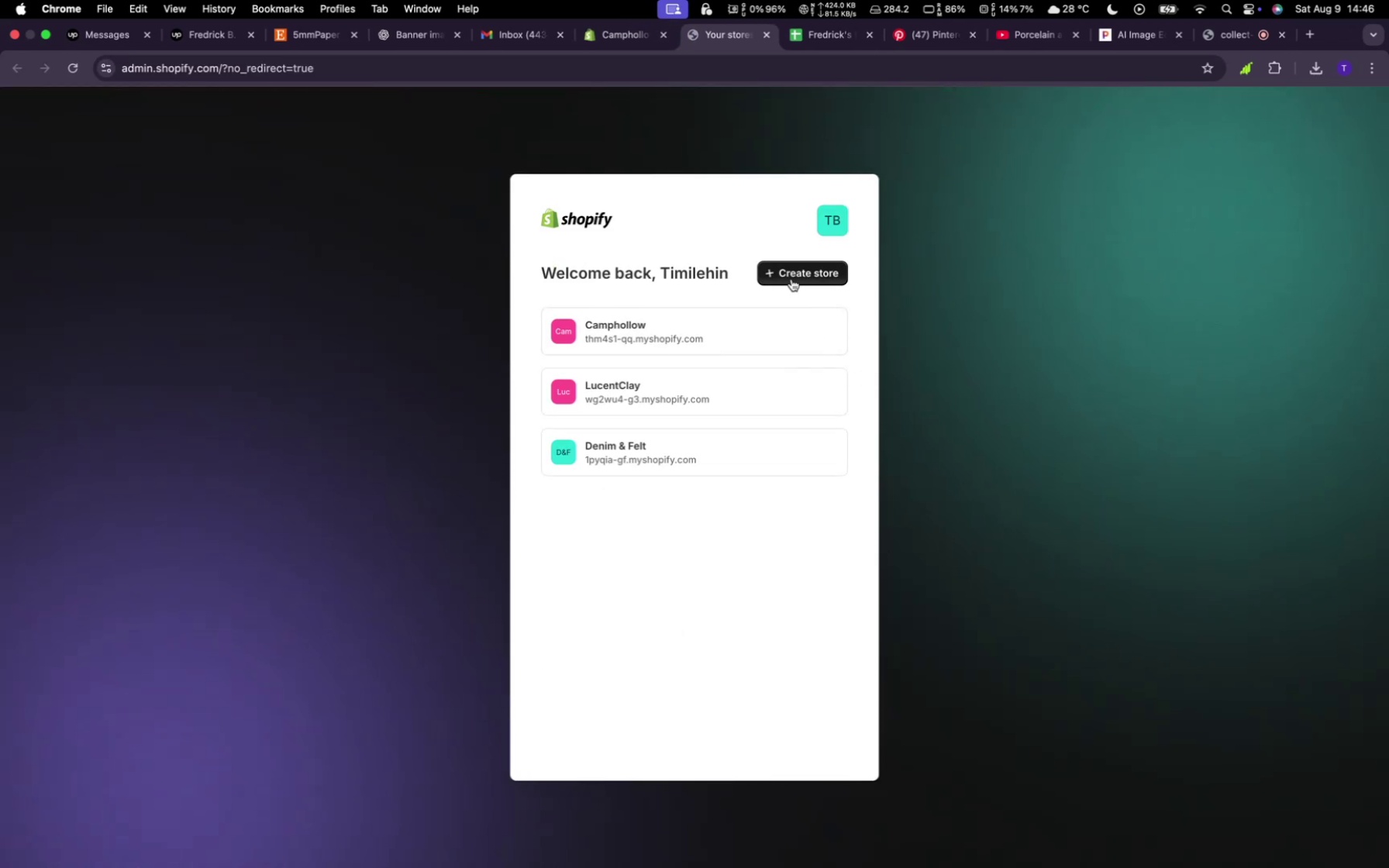 
left_click([791, 278])
 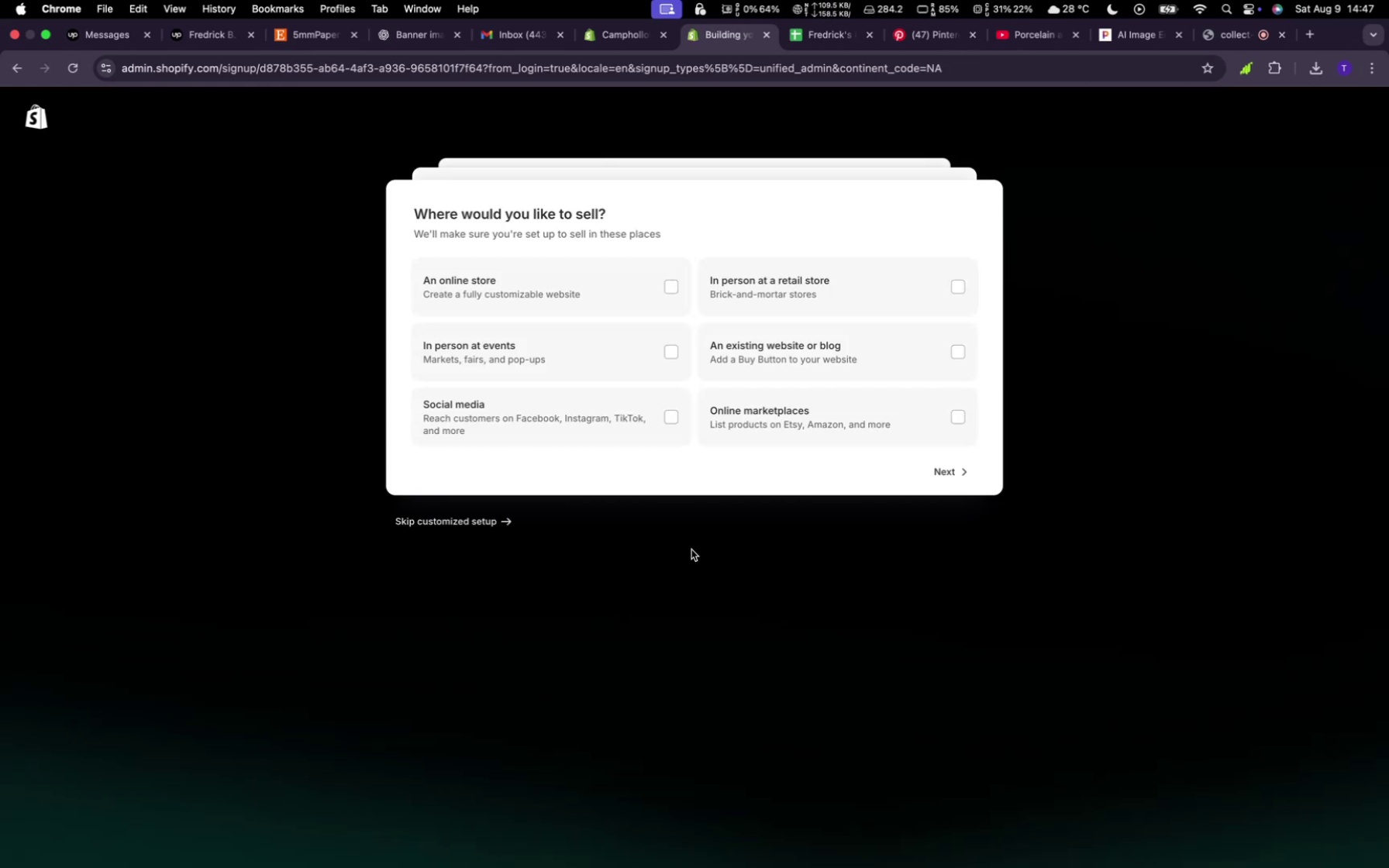 
wait(34.94)
 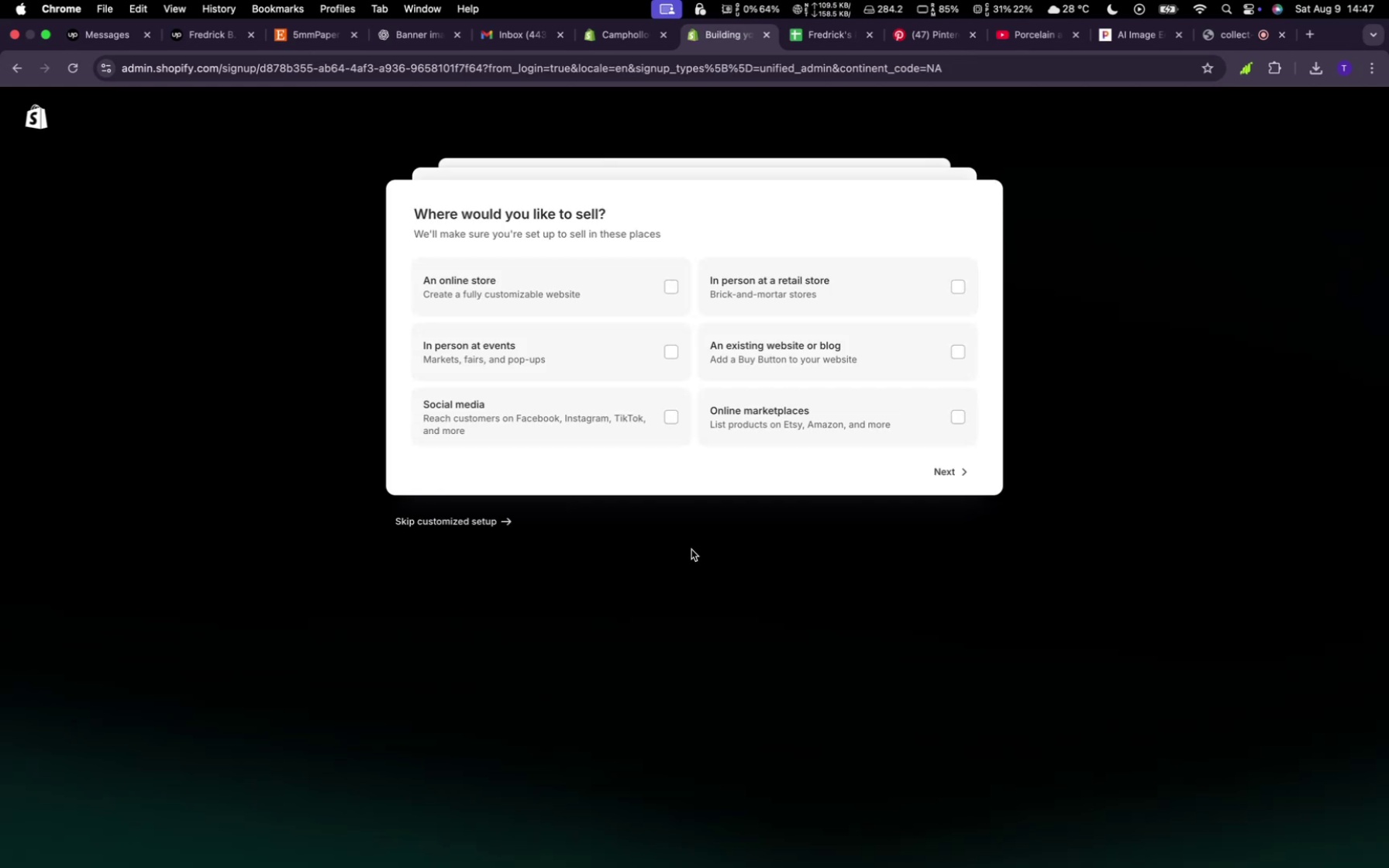 
left_click([672, 281])
 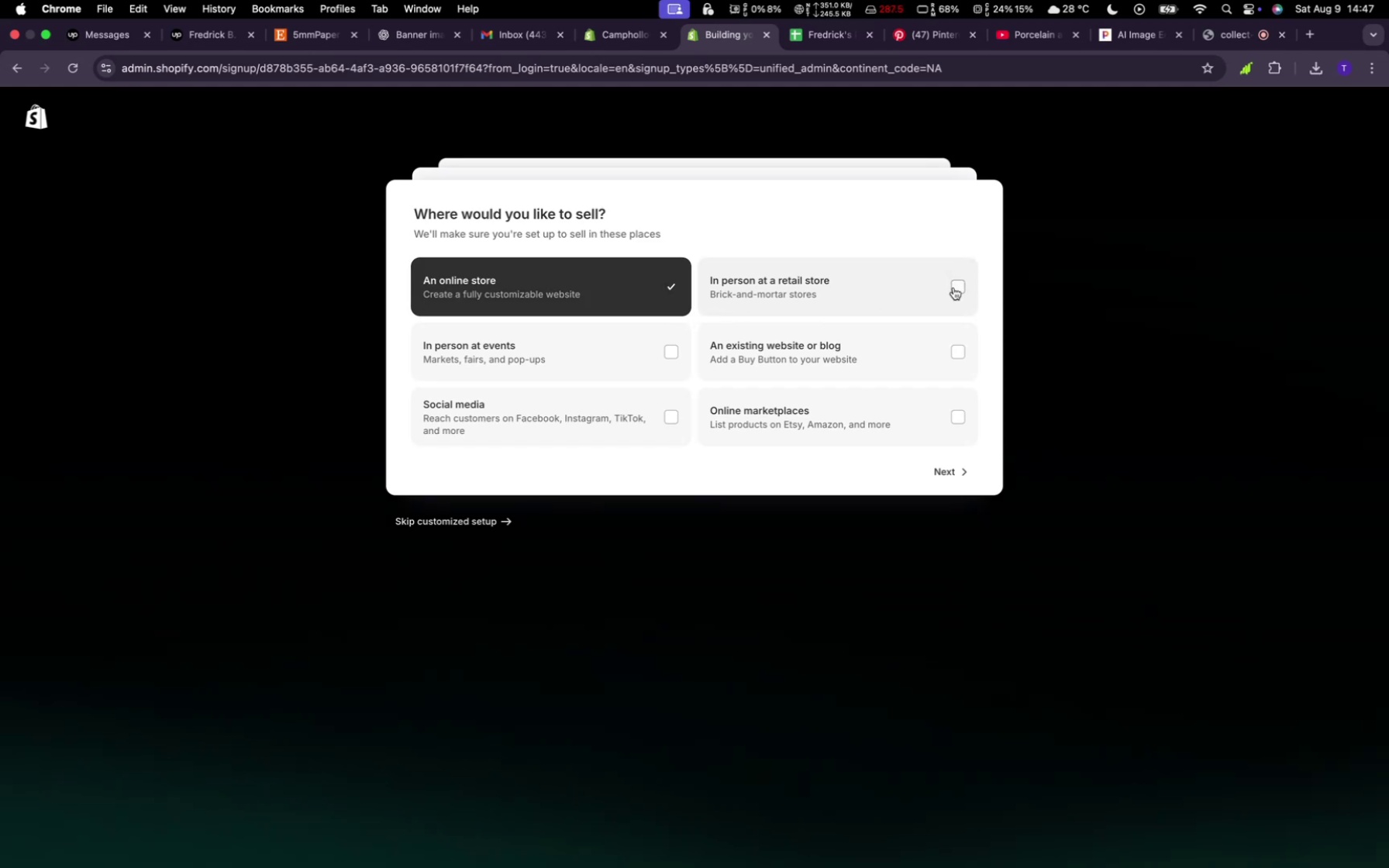 
left_click([953, 288])
 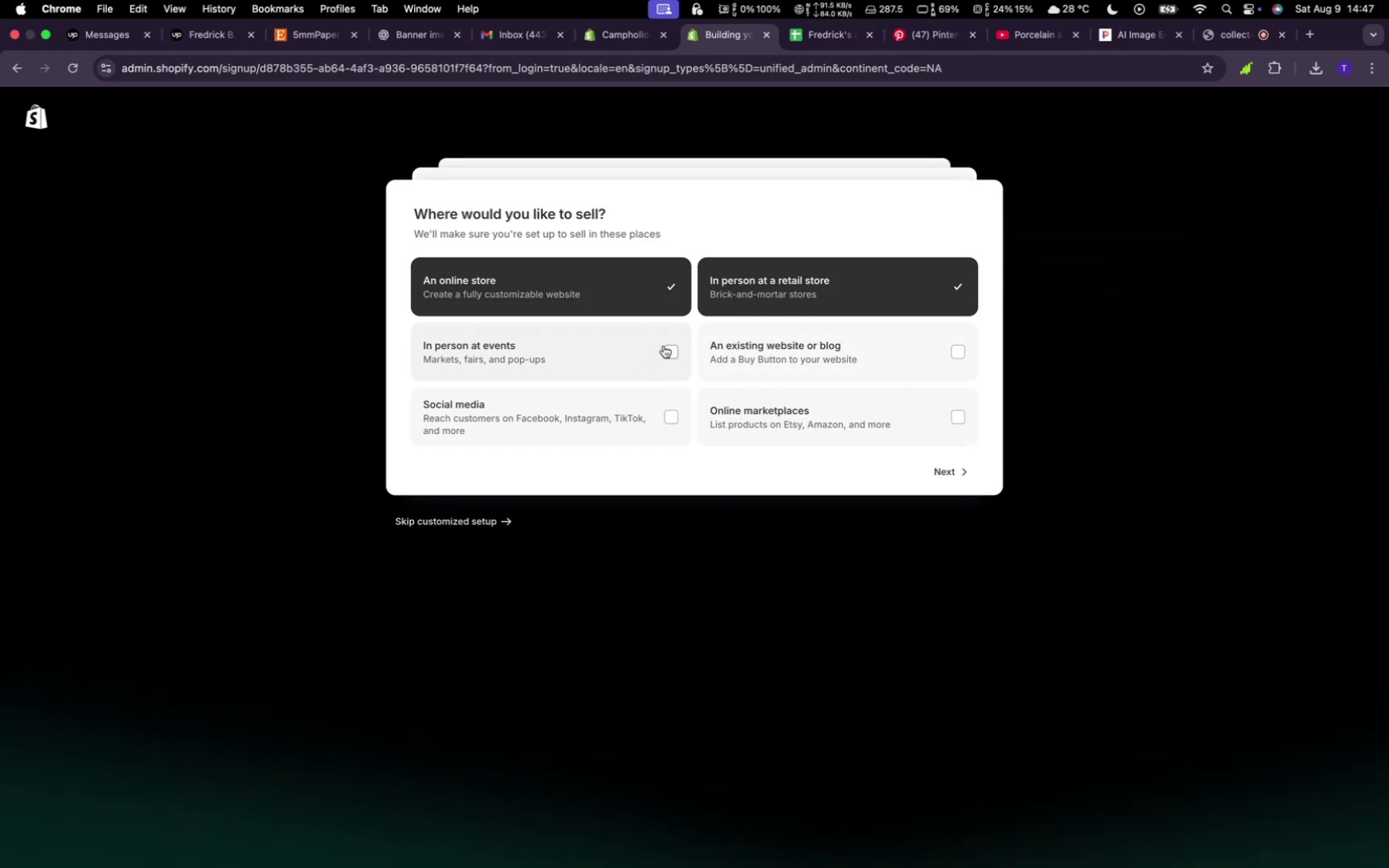 
left_click([674, 344])
 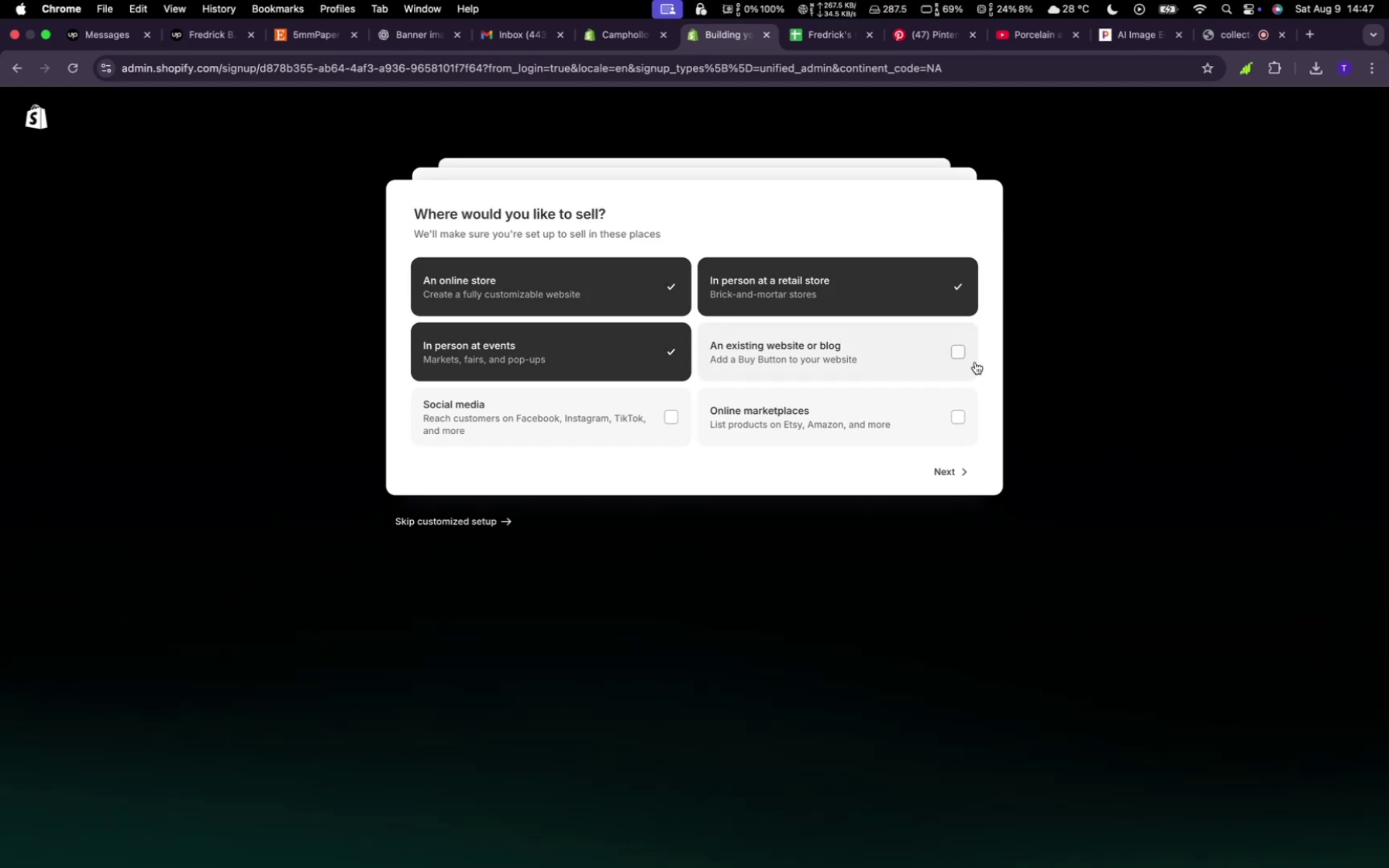 
left_click([963, 350])
 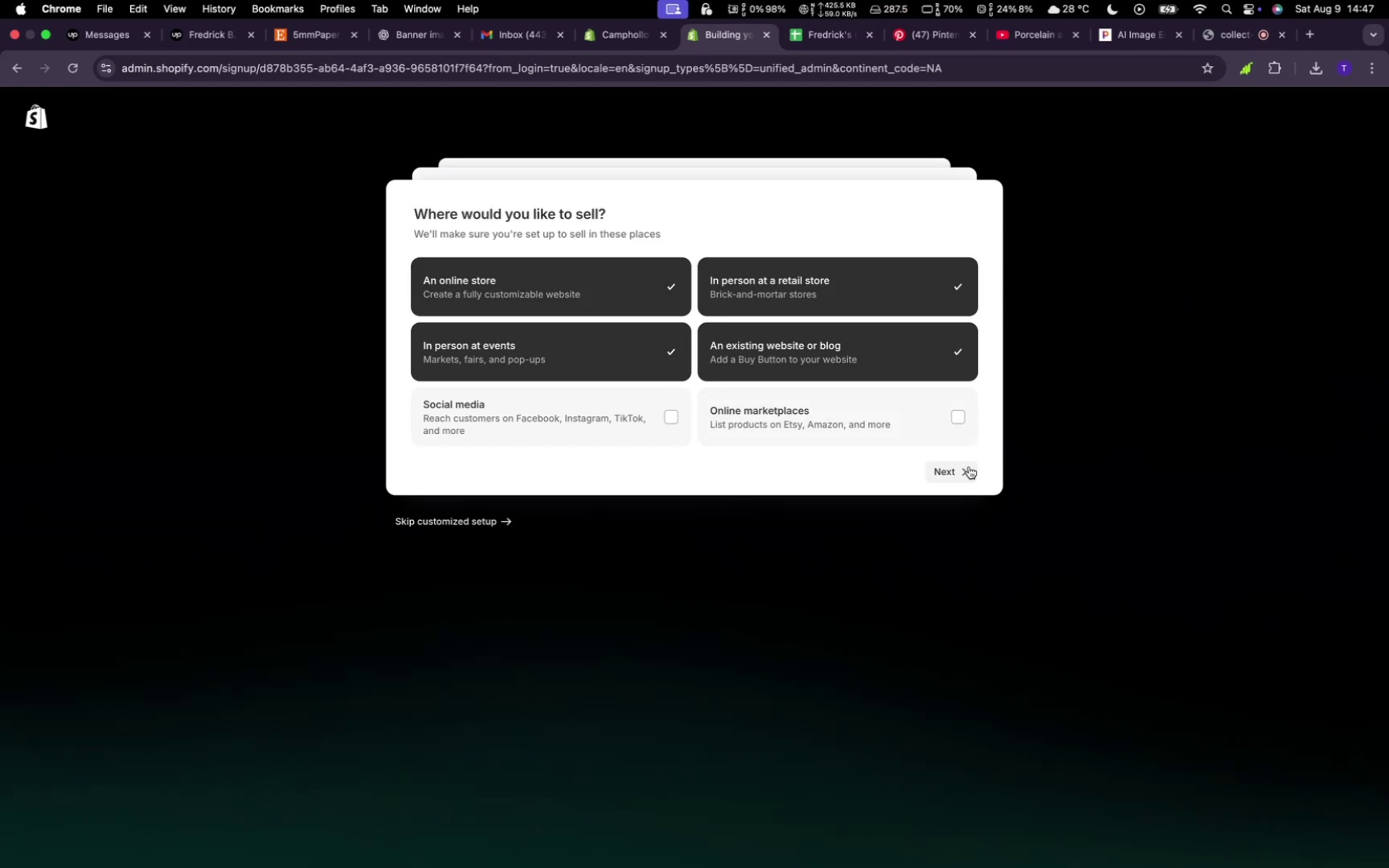 
left_click([969, 467])
 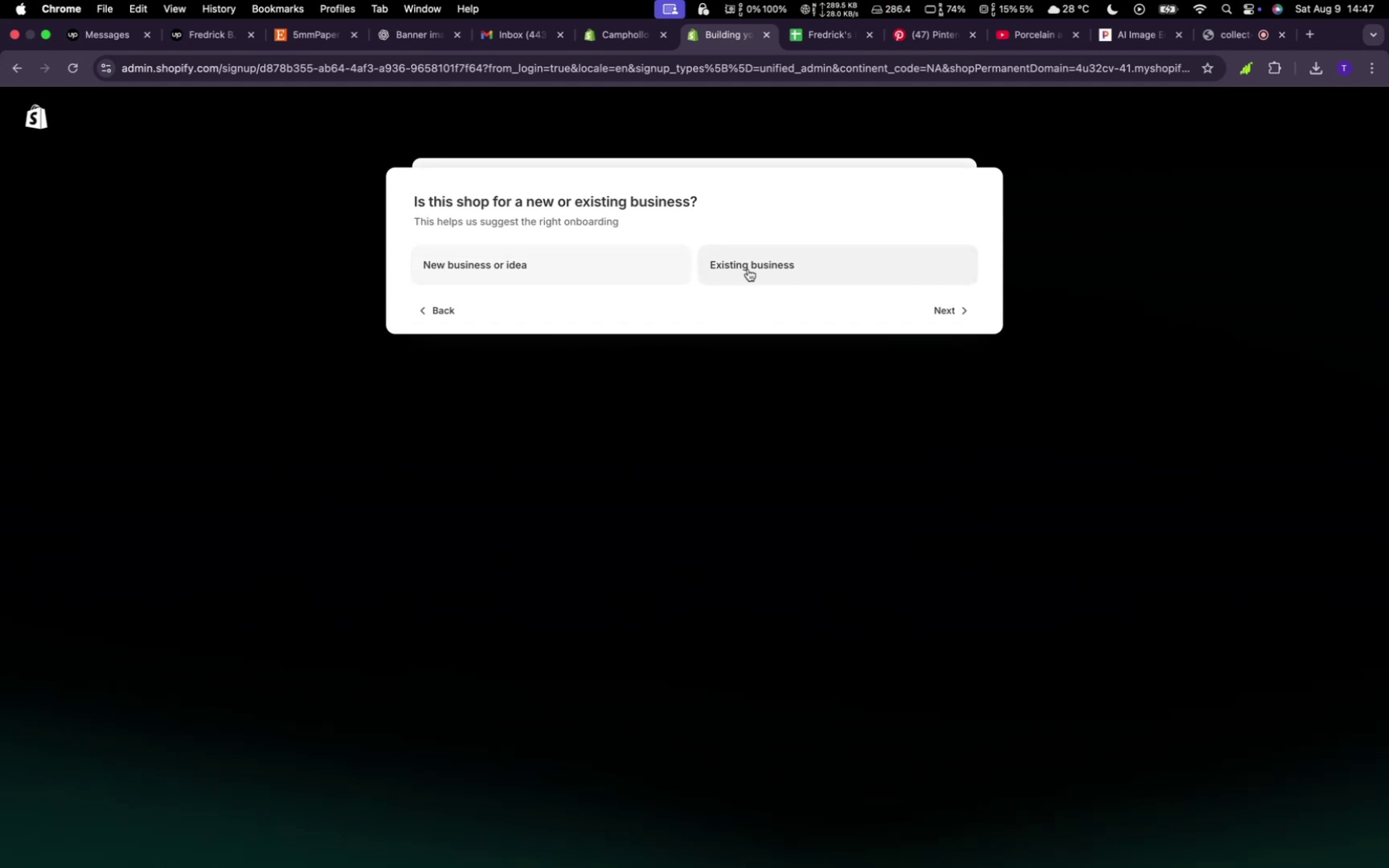 
wait(19.99)
 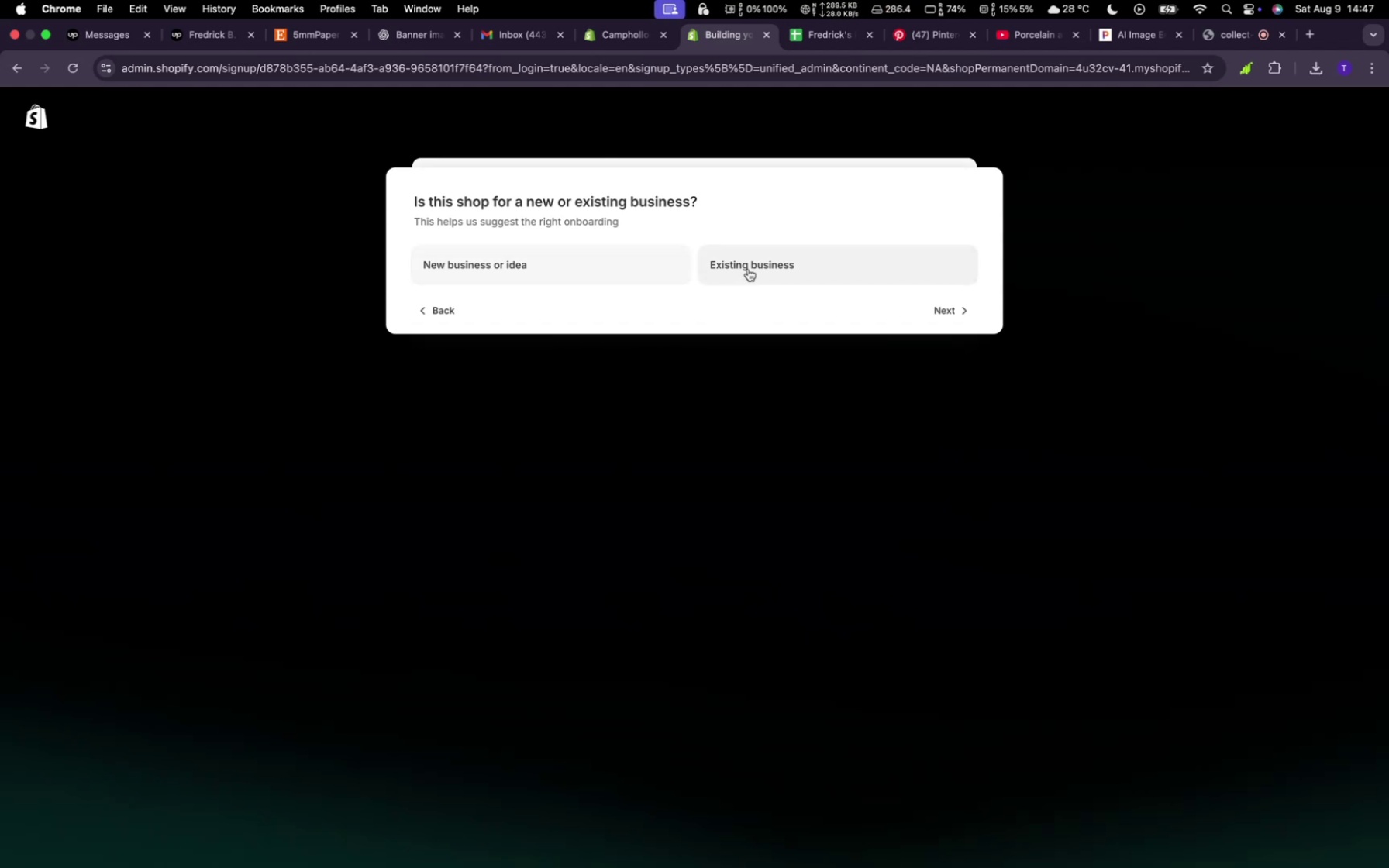 
left_click([601, 272])
 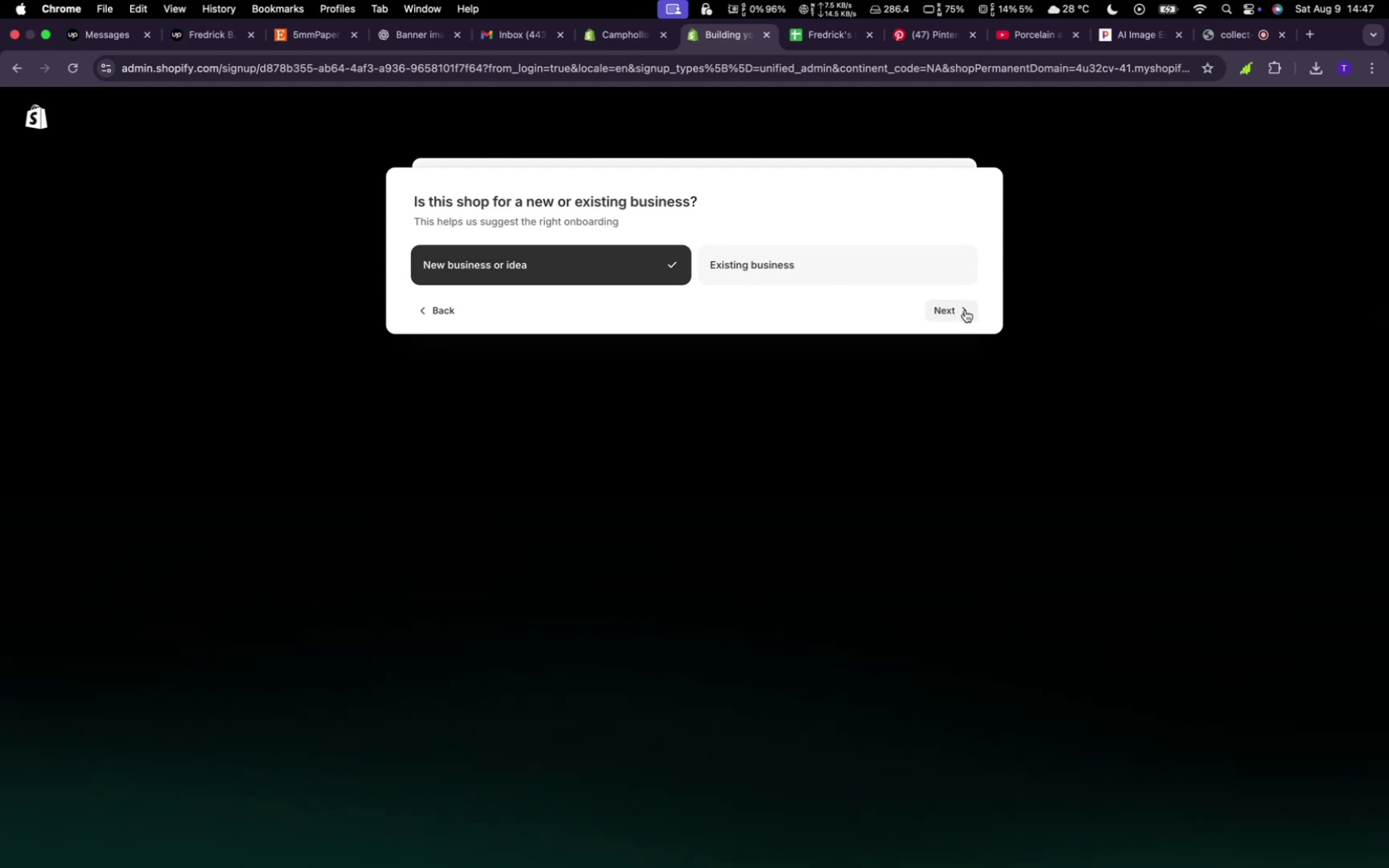 
left_click([964, 310])
 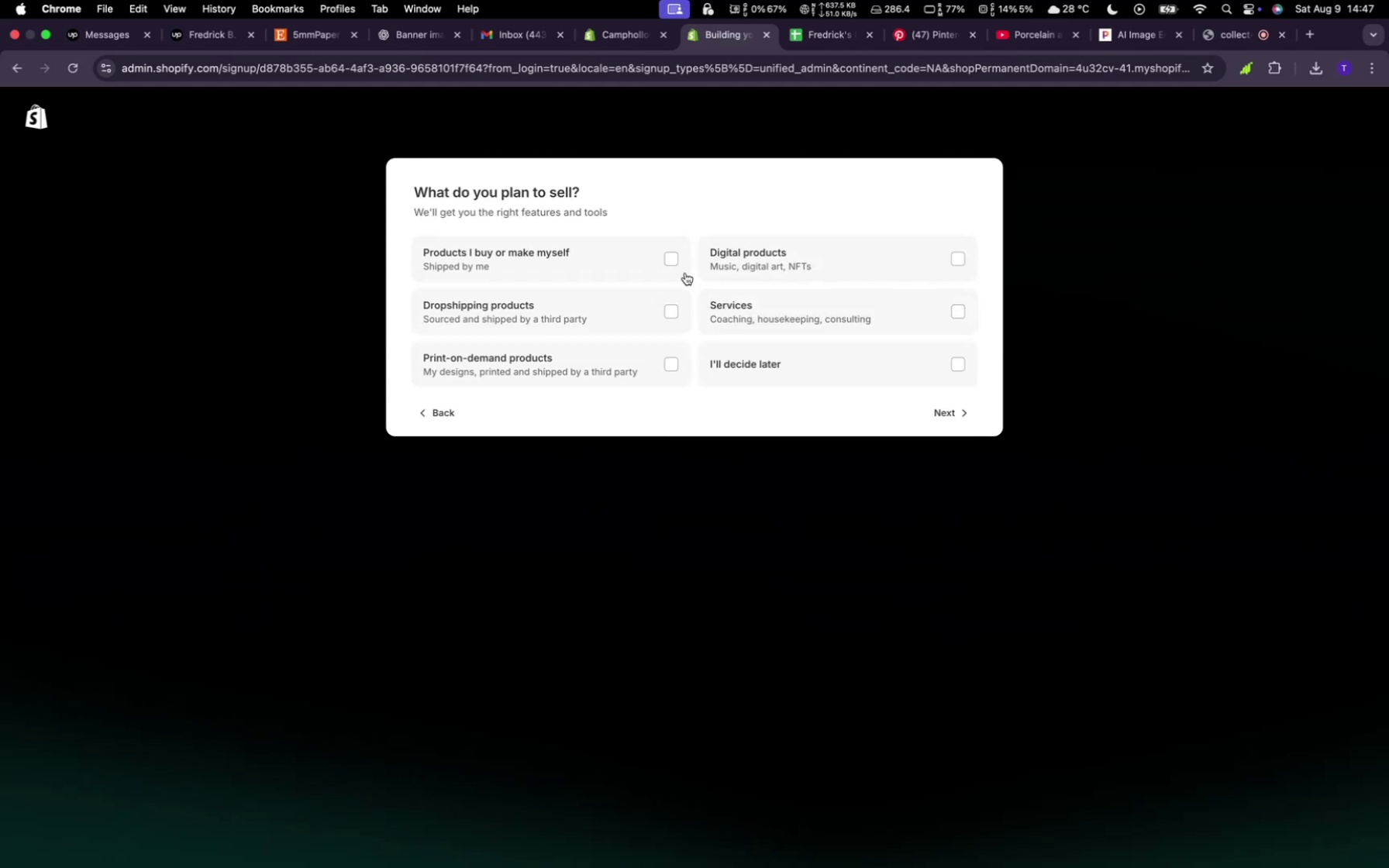 
left_click([675, 266])
 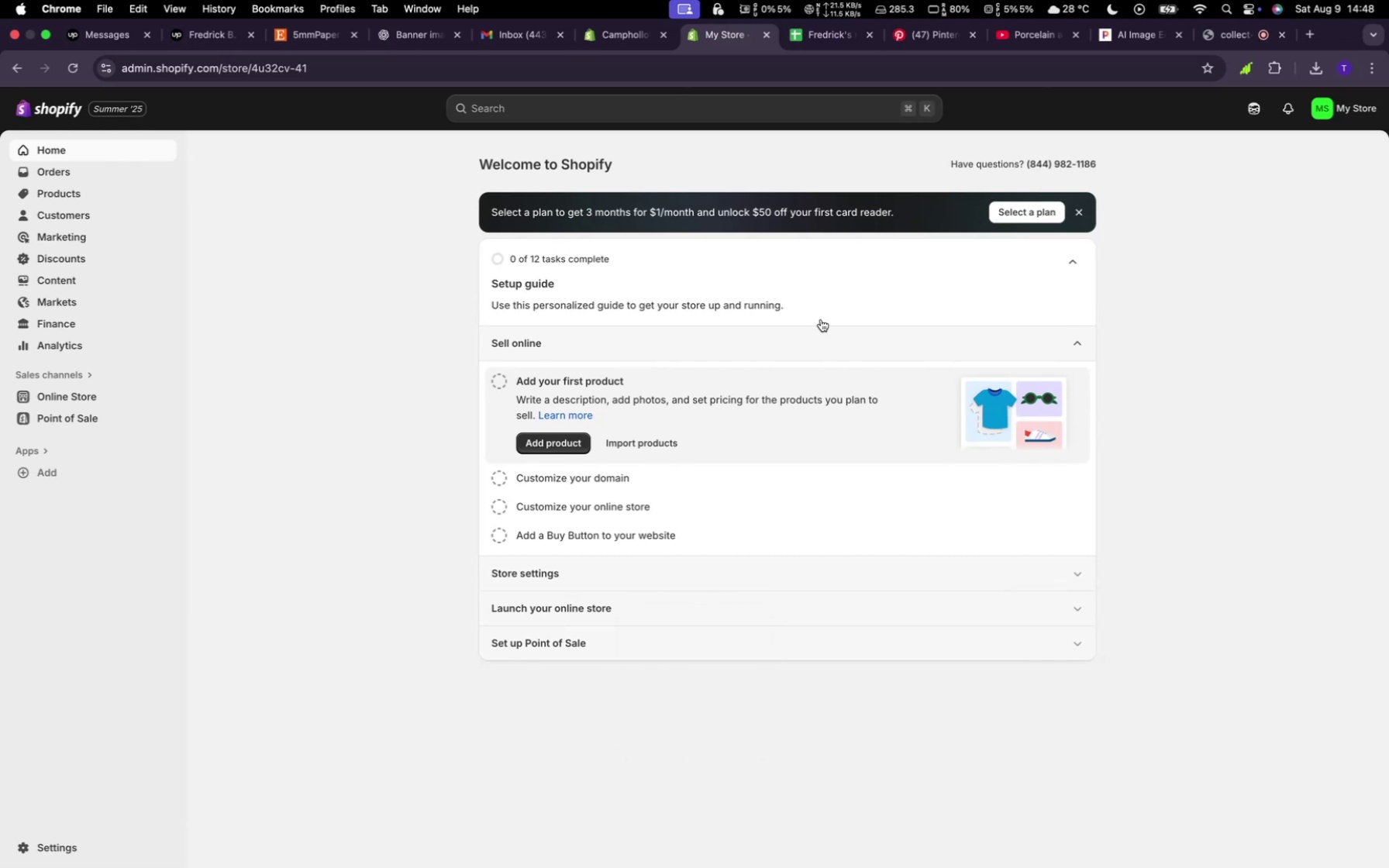 
wait(32.45)
 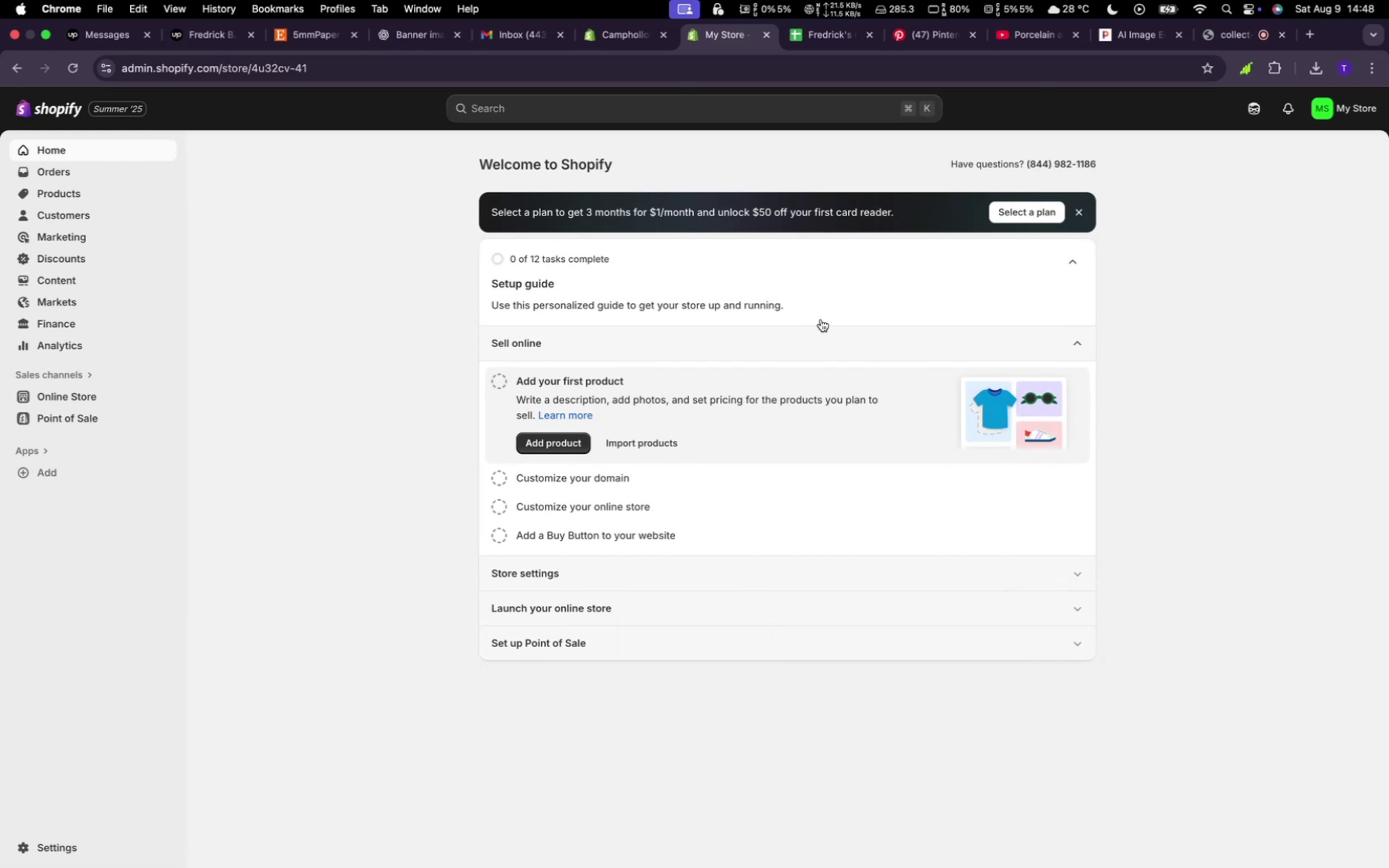 
left_click([556, 573])
 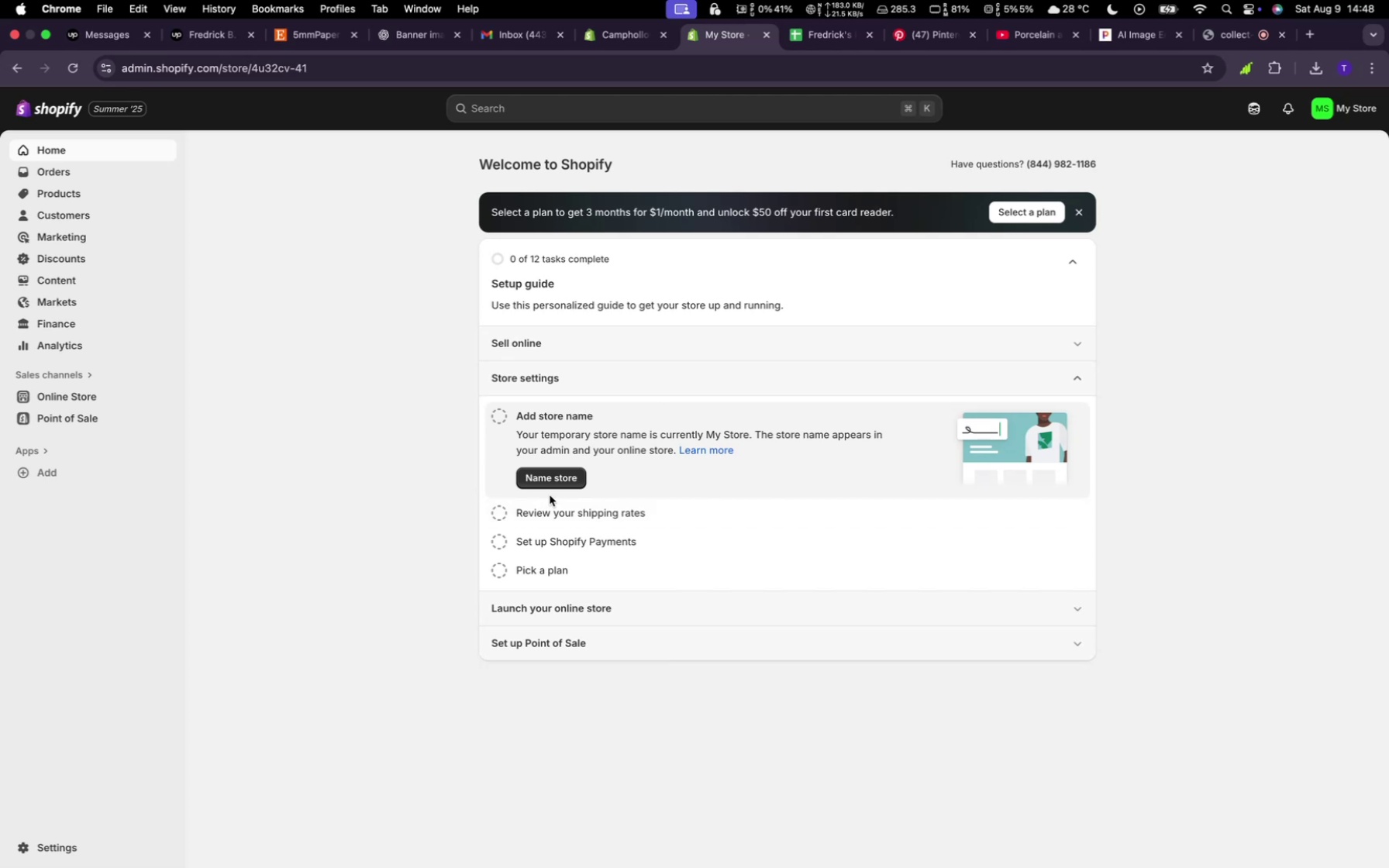 
left_click([547, 480])
 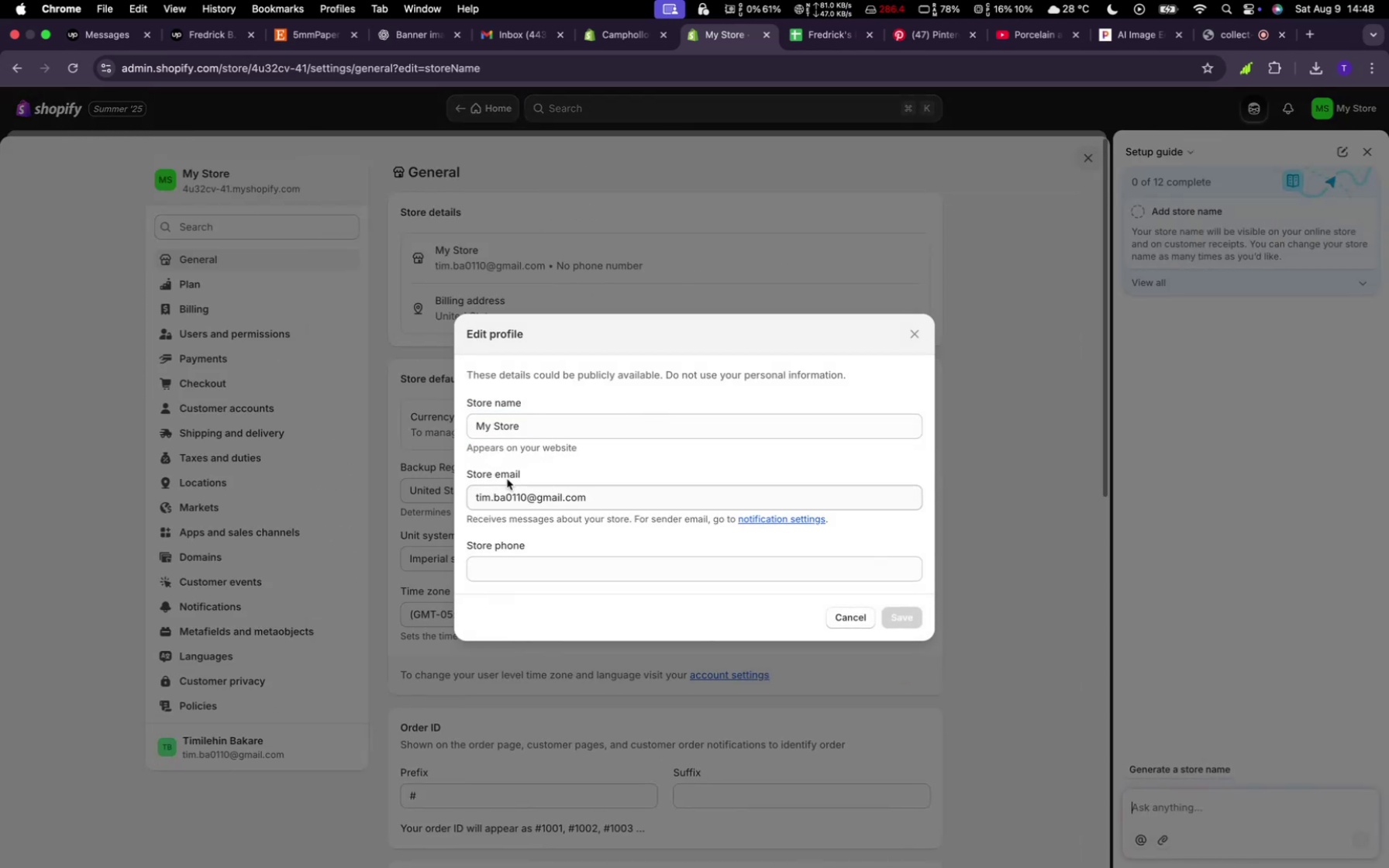 
wait(7.25)
 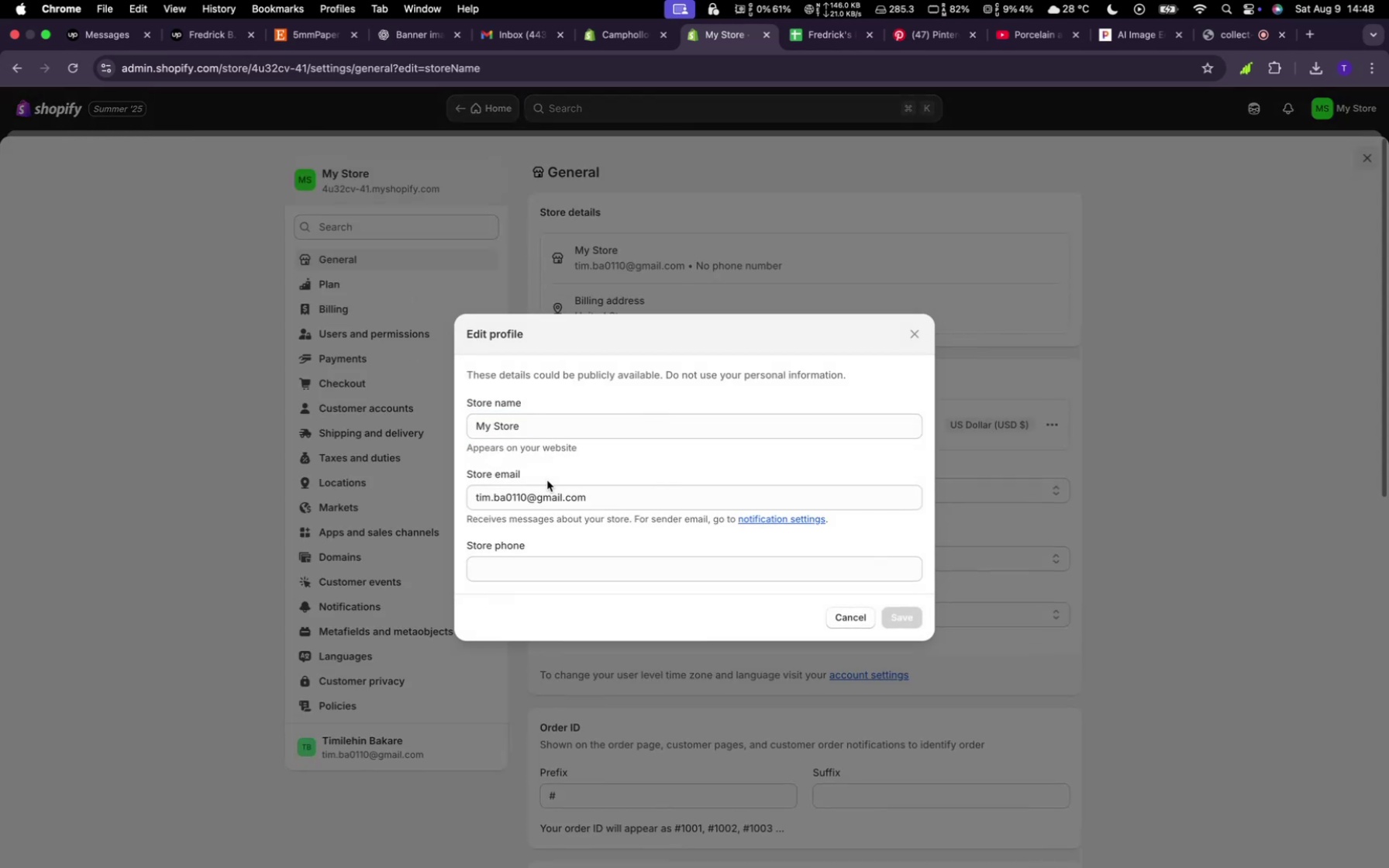 
left_click([547, 435])
 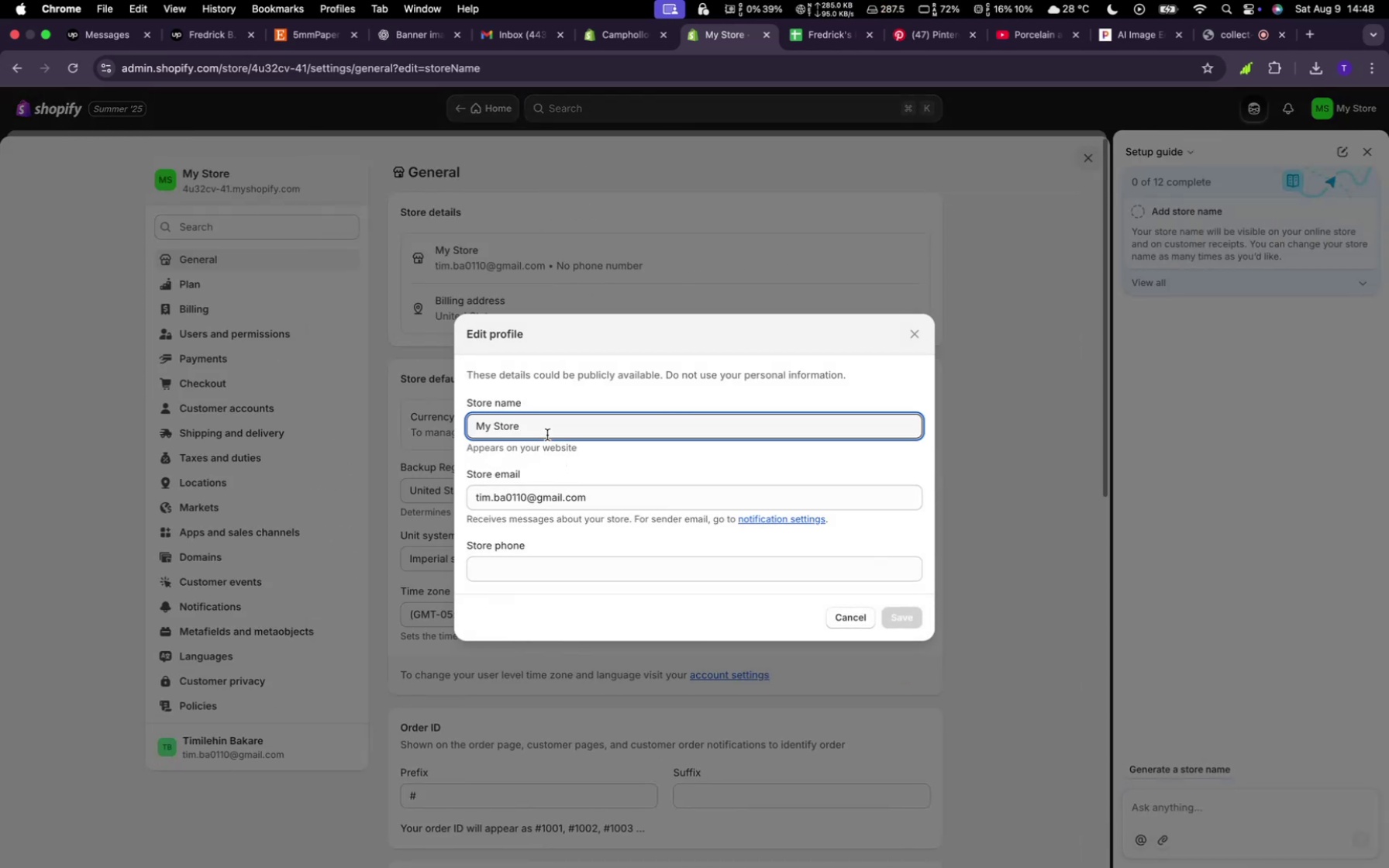 
hold_key(key=Backspace, duration=1.5)
 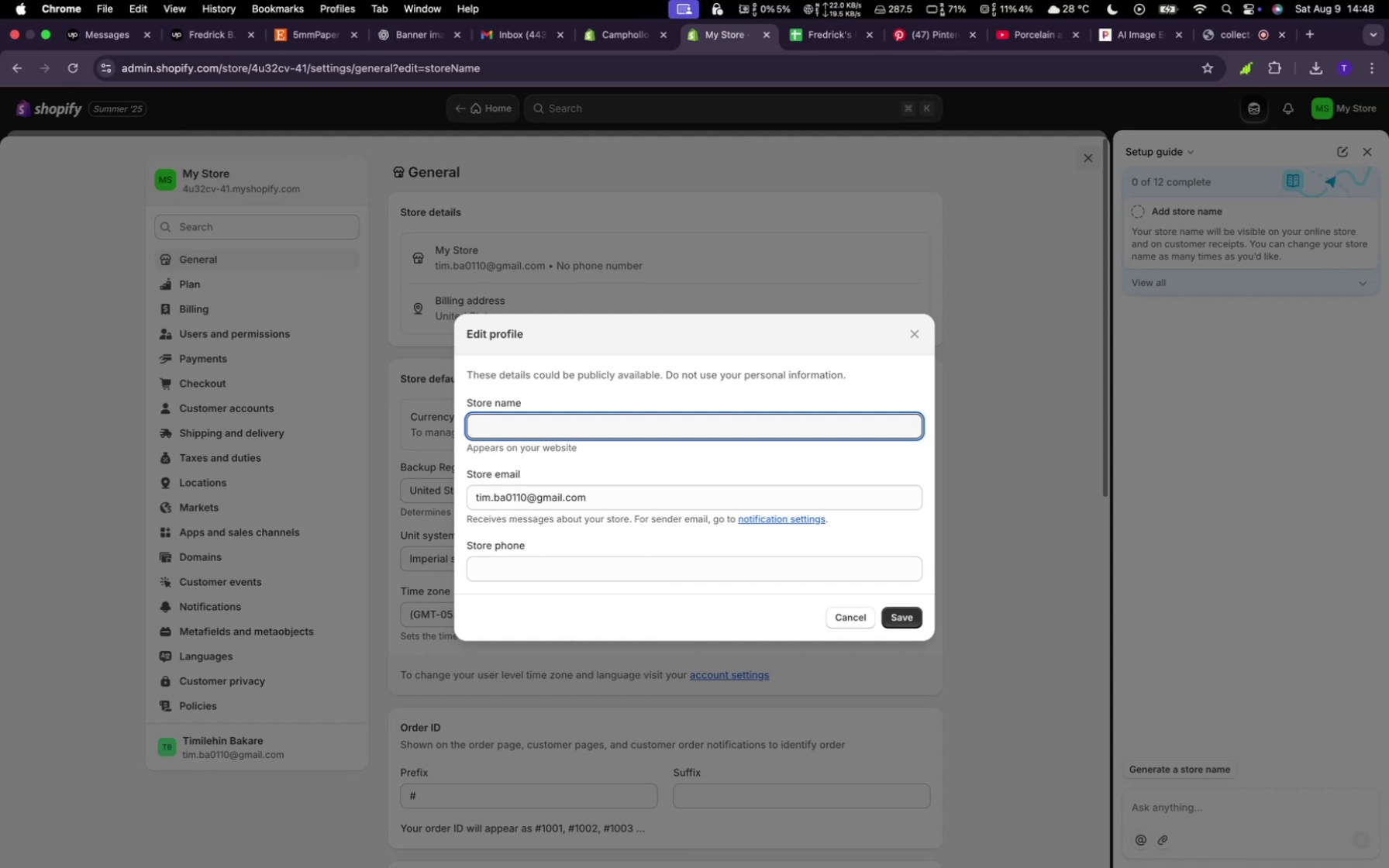 
hold_key(key=ShiftLeft, duration=2.66)
 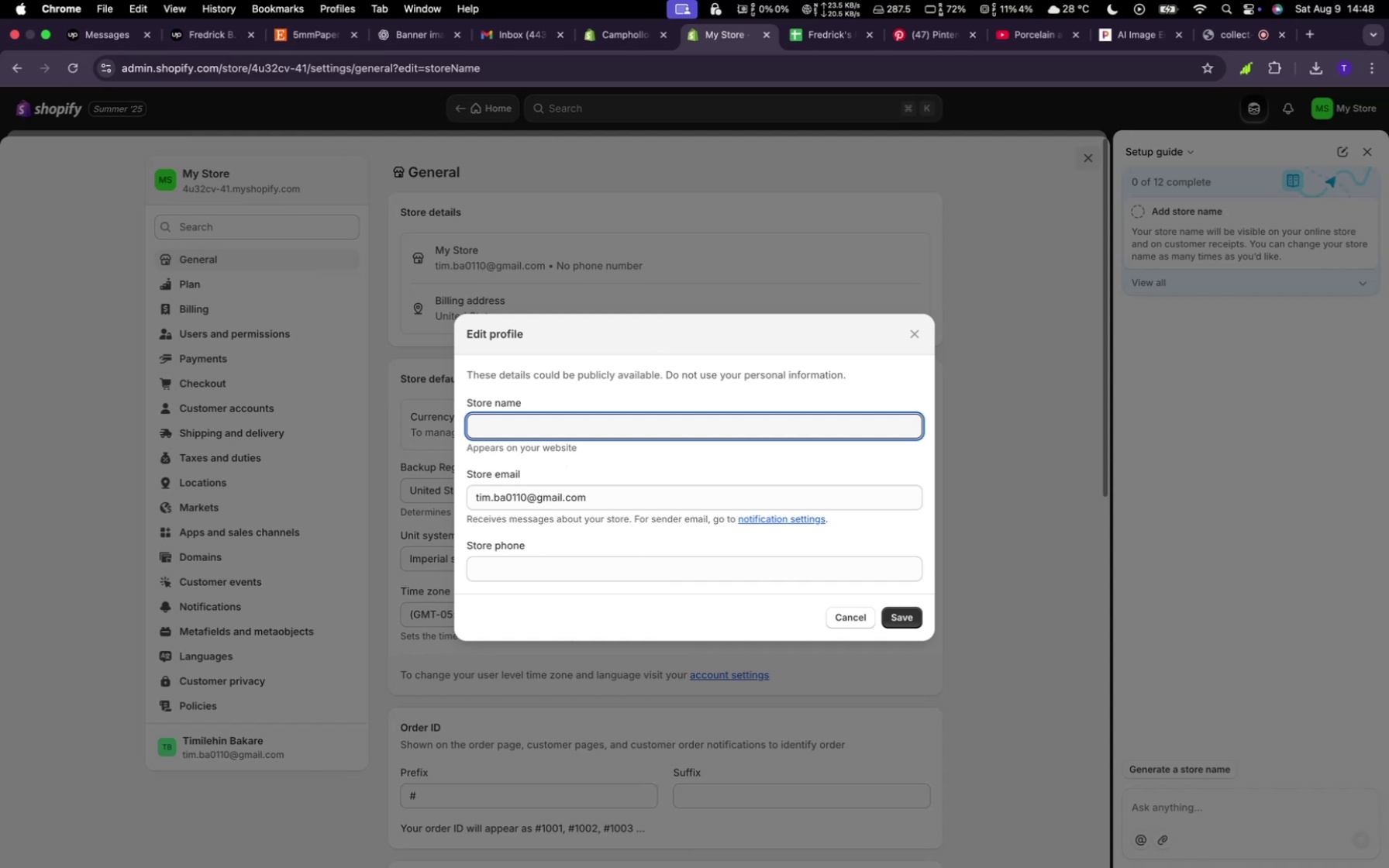 
type(5mmPaper)
 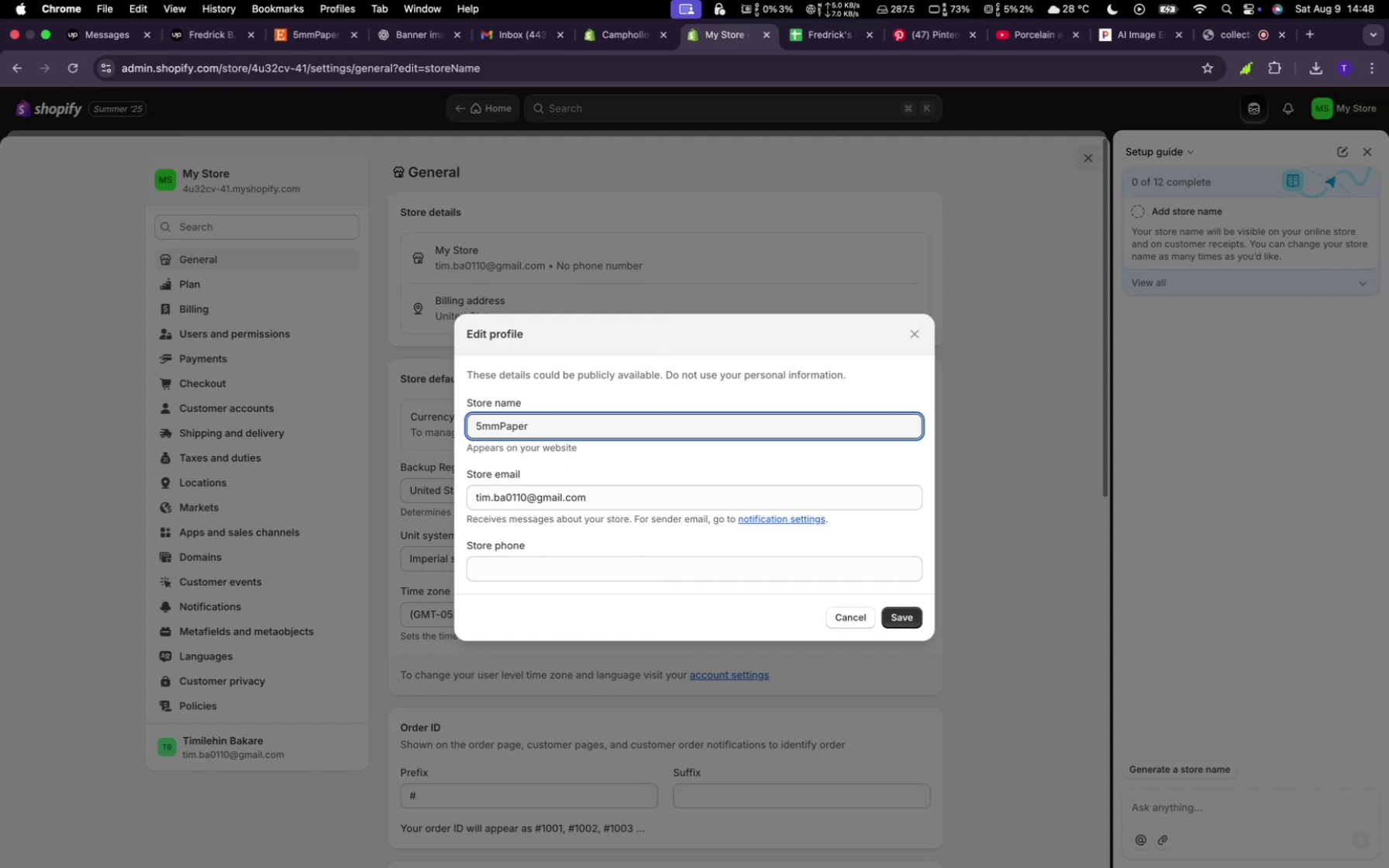 
left_click([891, 615])
 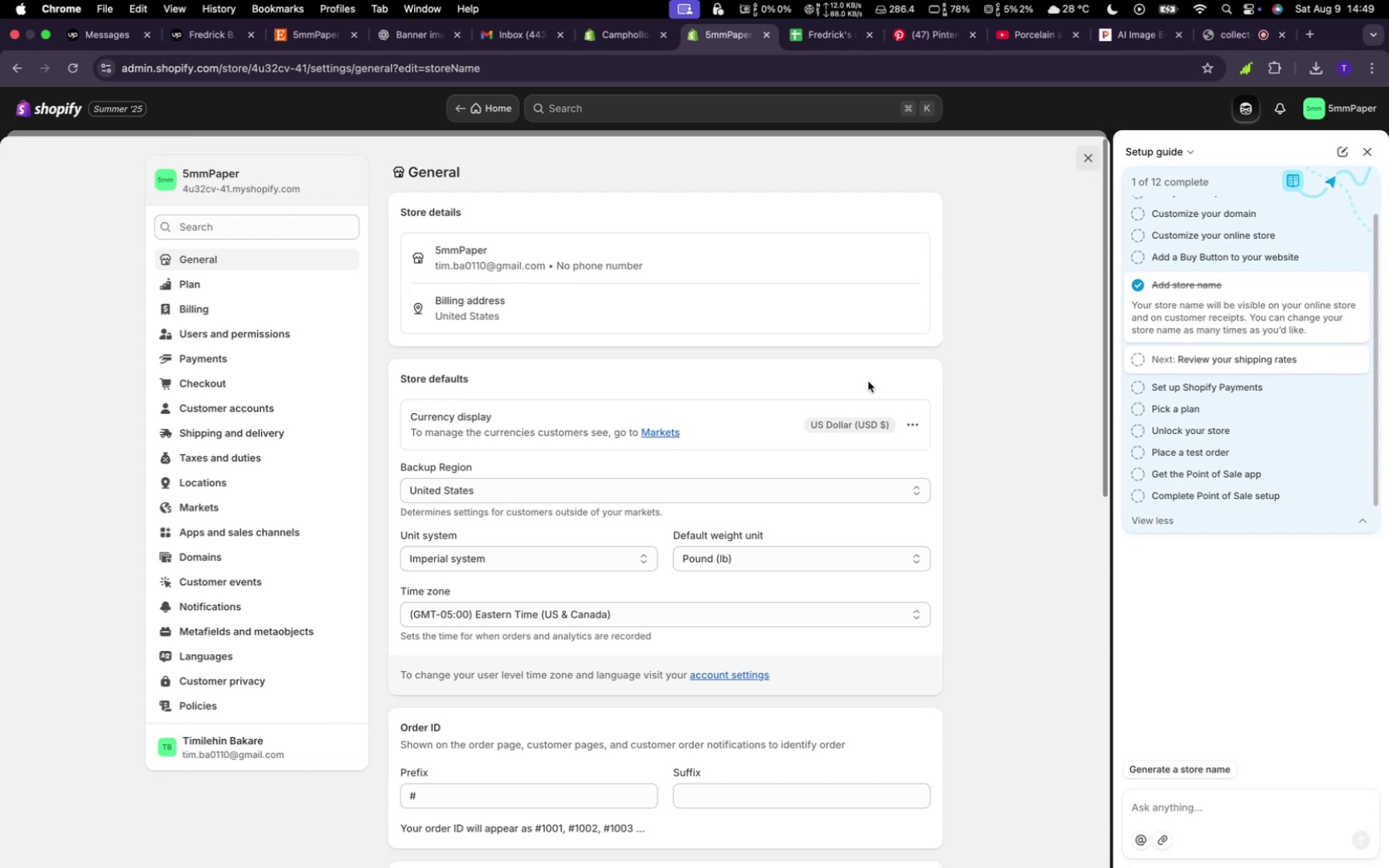 
wait(49.38)
 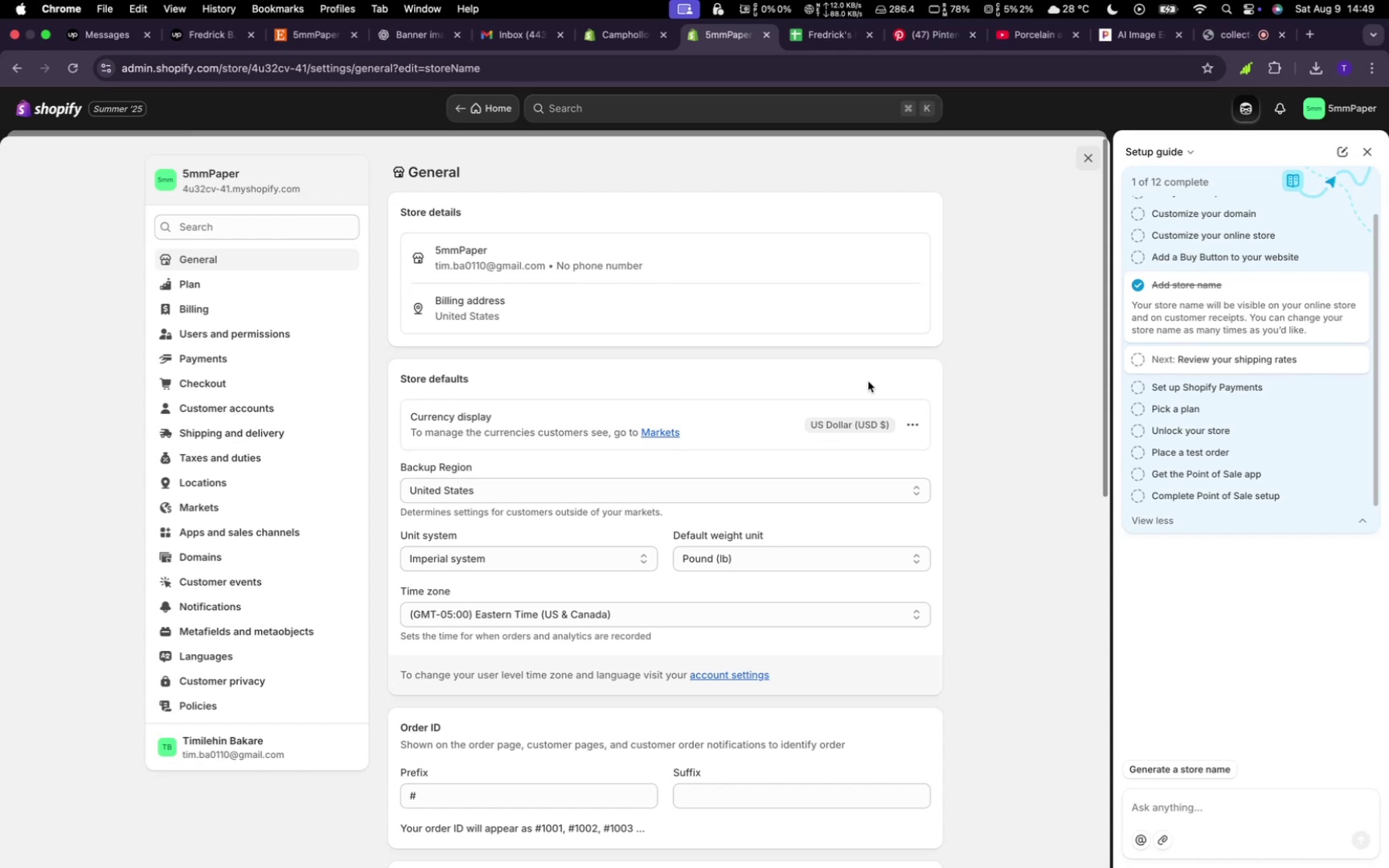 
scroll: coordinate [531, 410], scroll_direction: down, amount: 38.0
 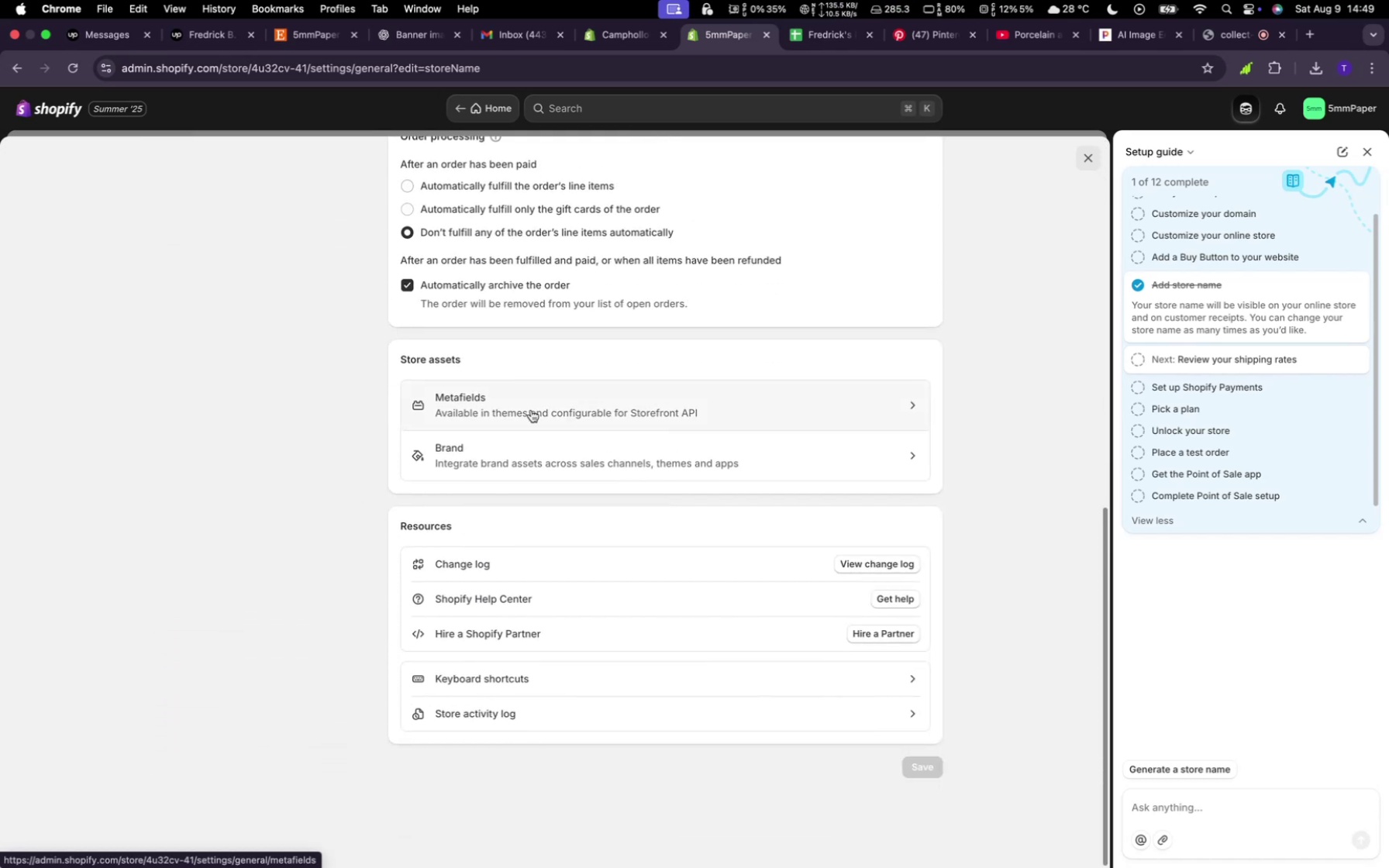 
scroll: coordinate [531, 409], scroll_direction: up, amount: 34.0
 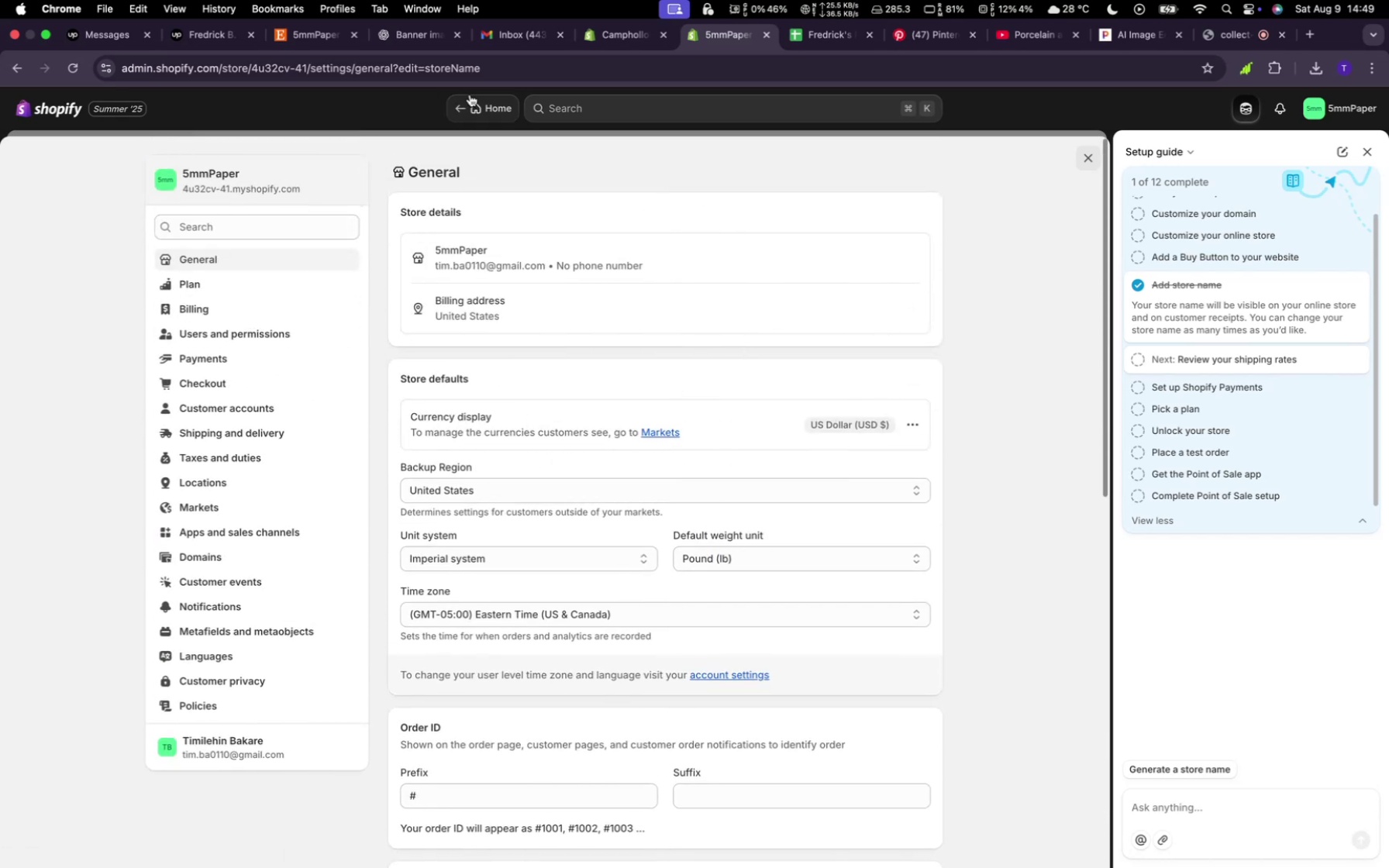 
wait(5.9)
 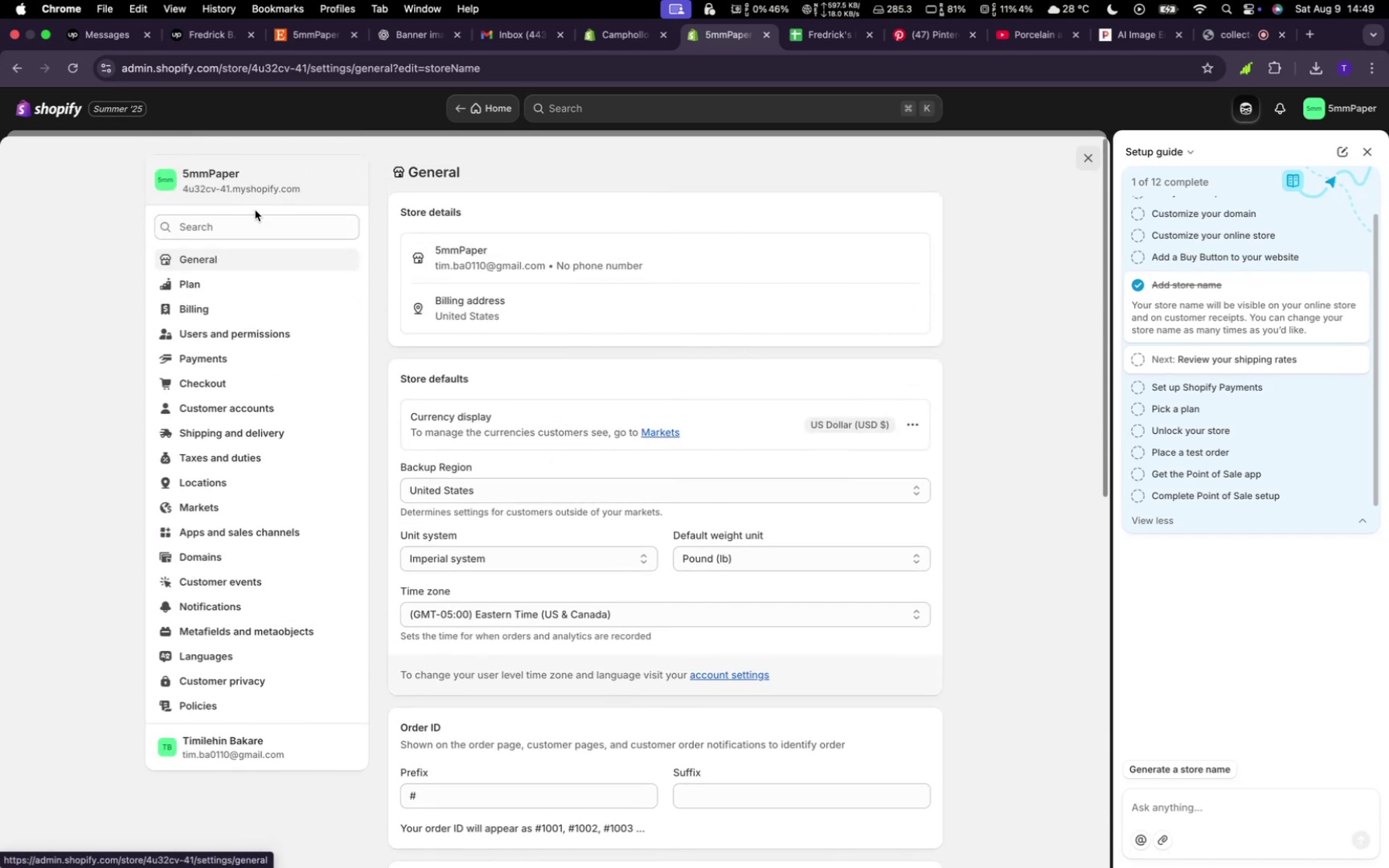 
left_click([472, 102])
 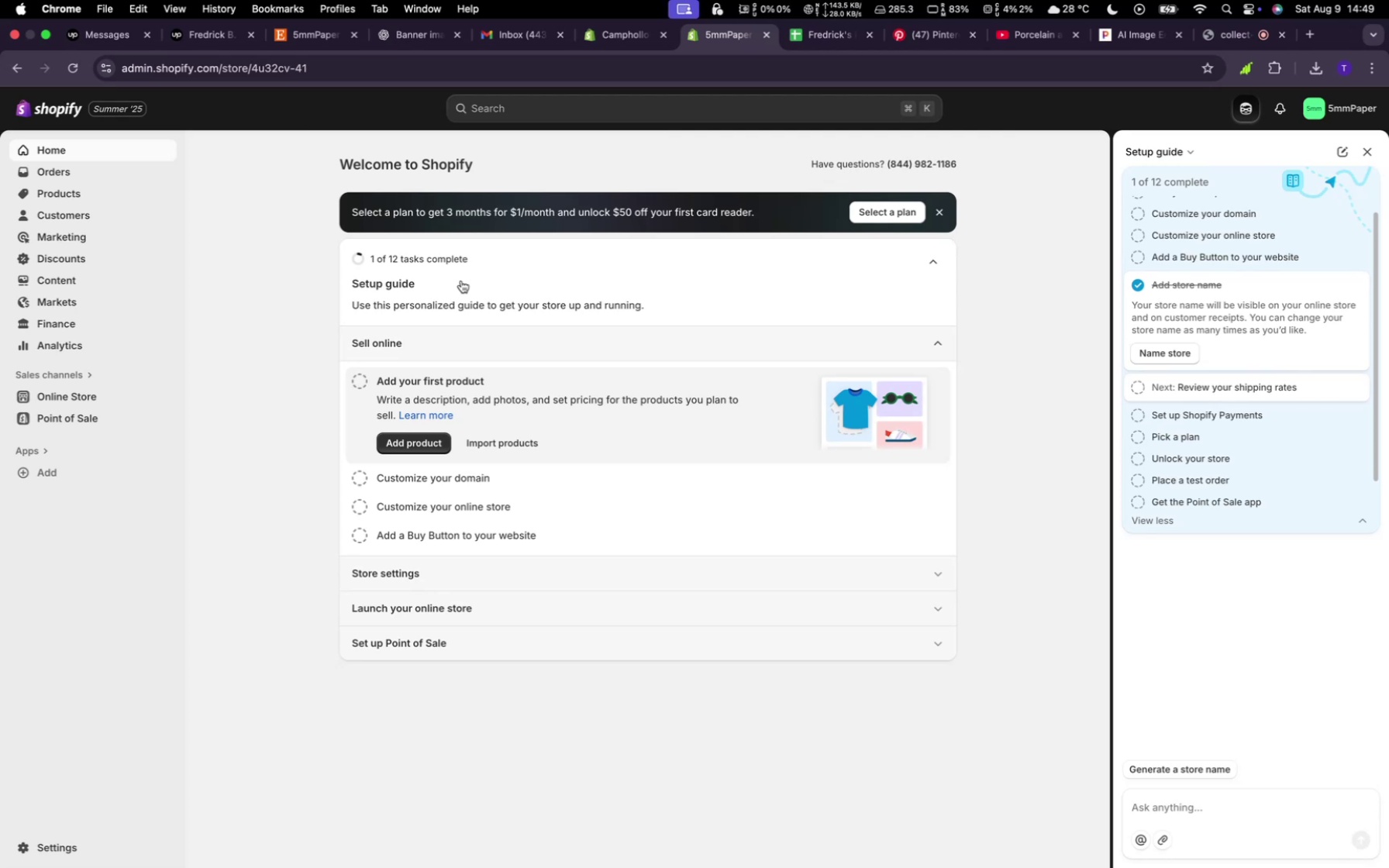 
wait(13.37)
 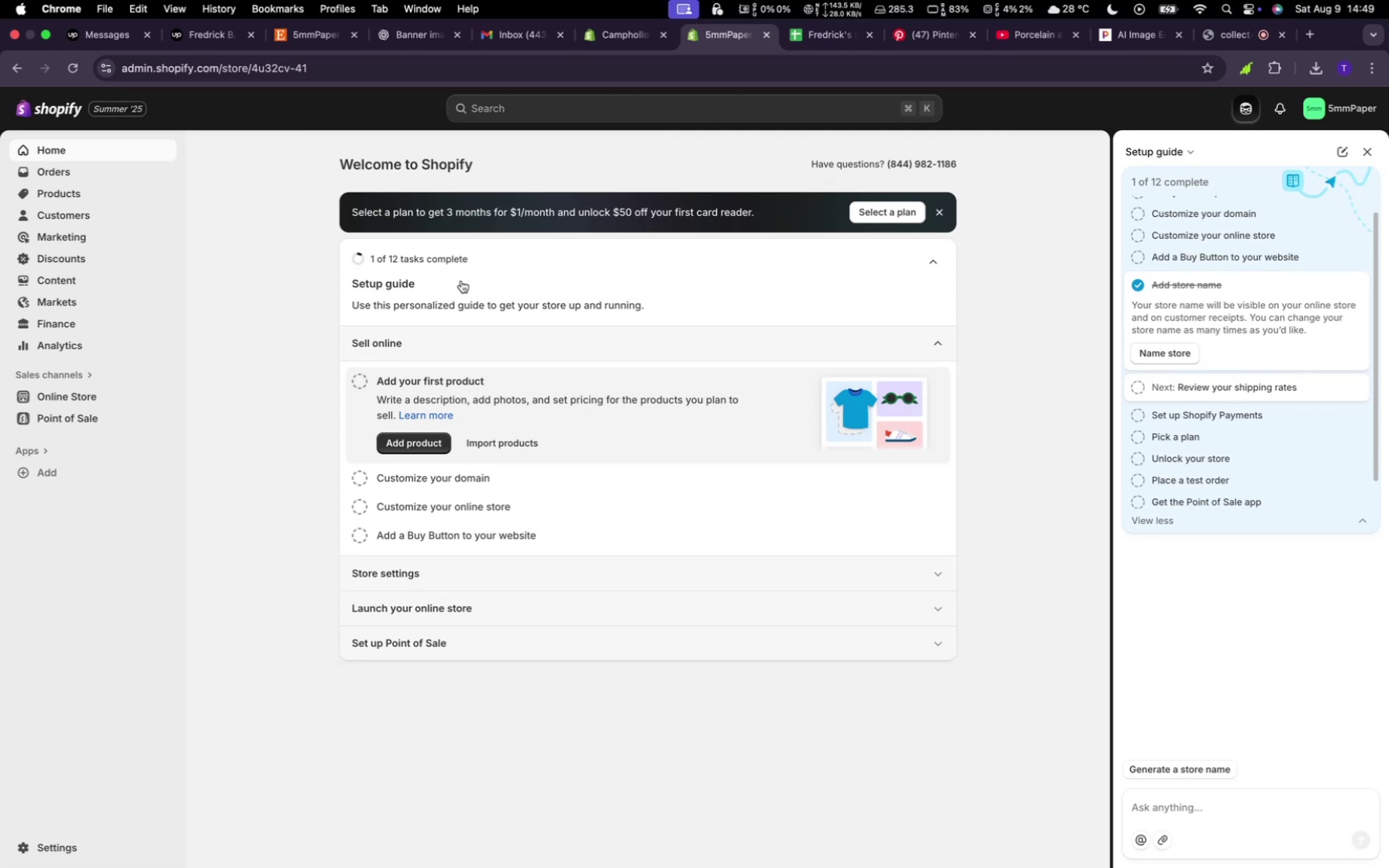 
left_click([79, 401])
 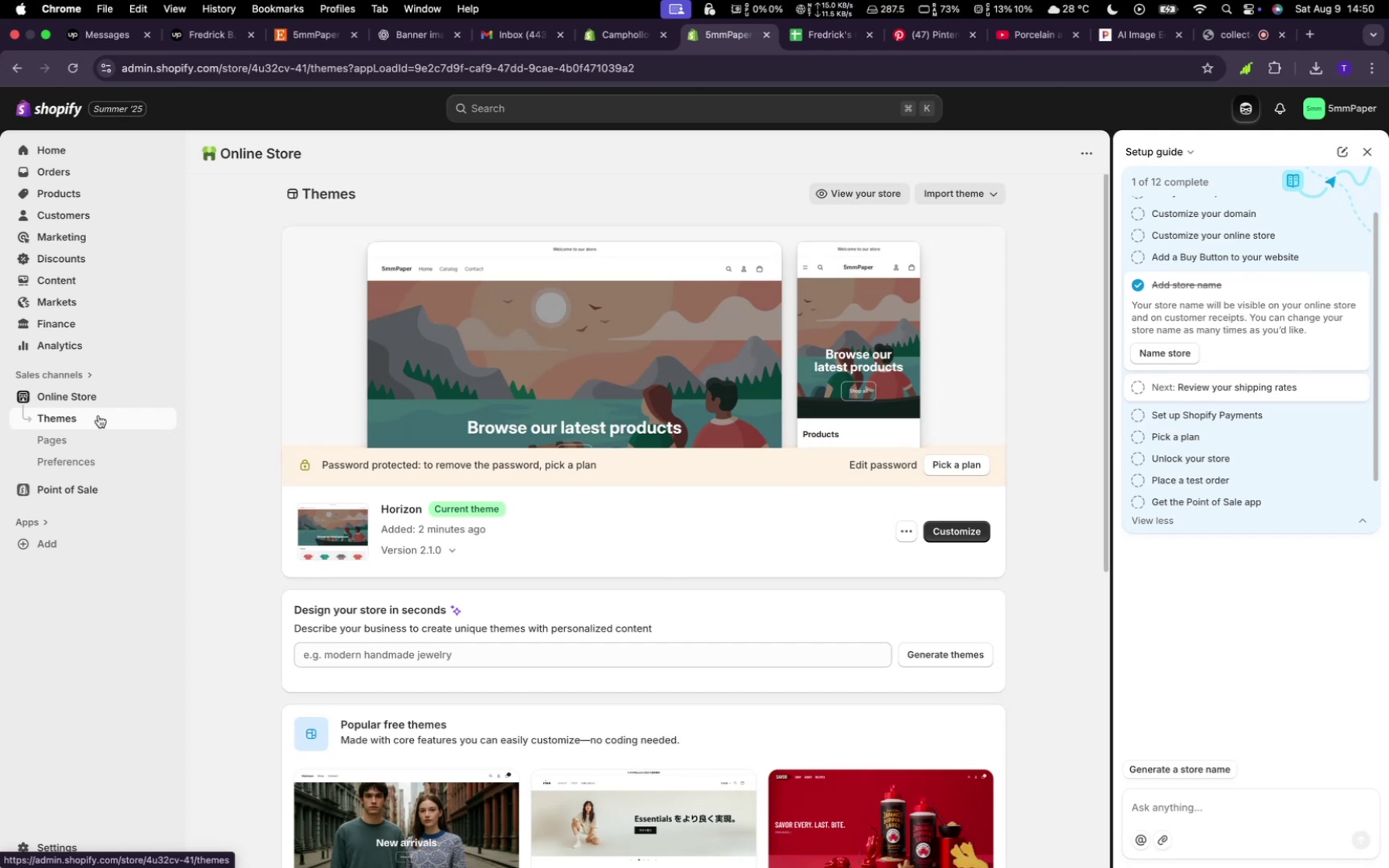 
wait(17.35)
 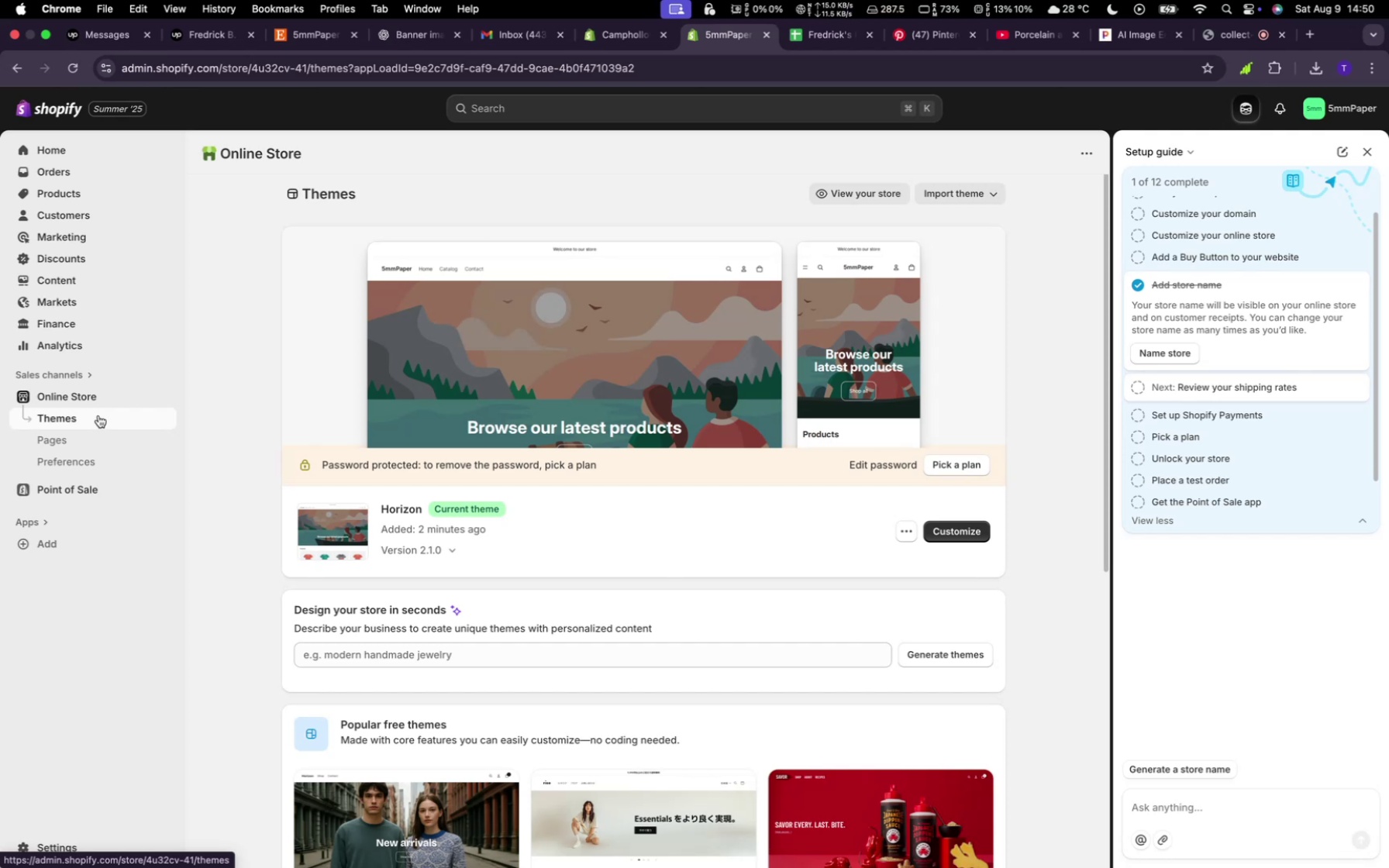 
left_click([858, 662])
 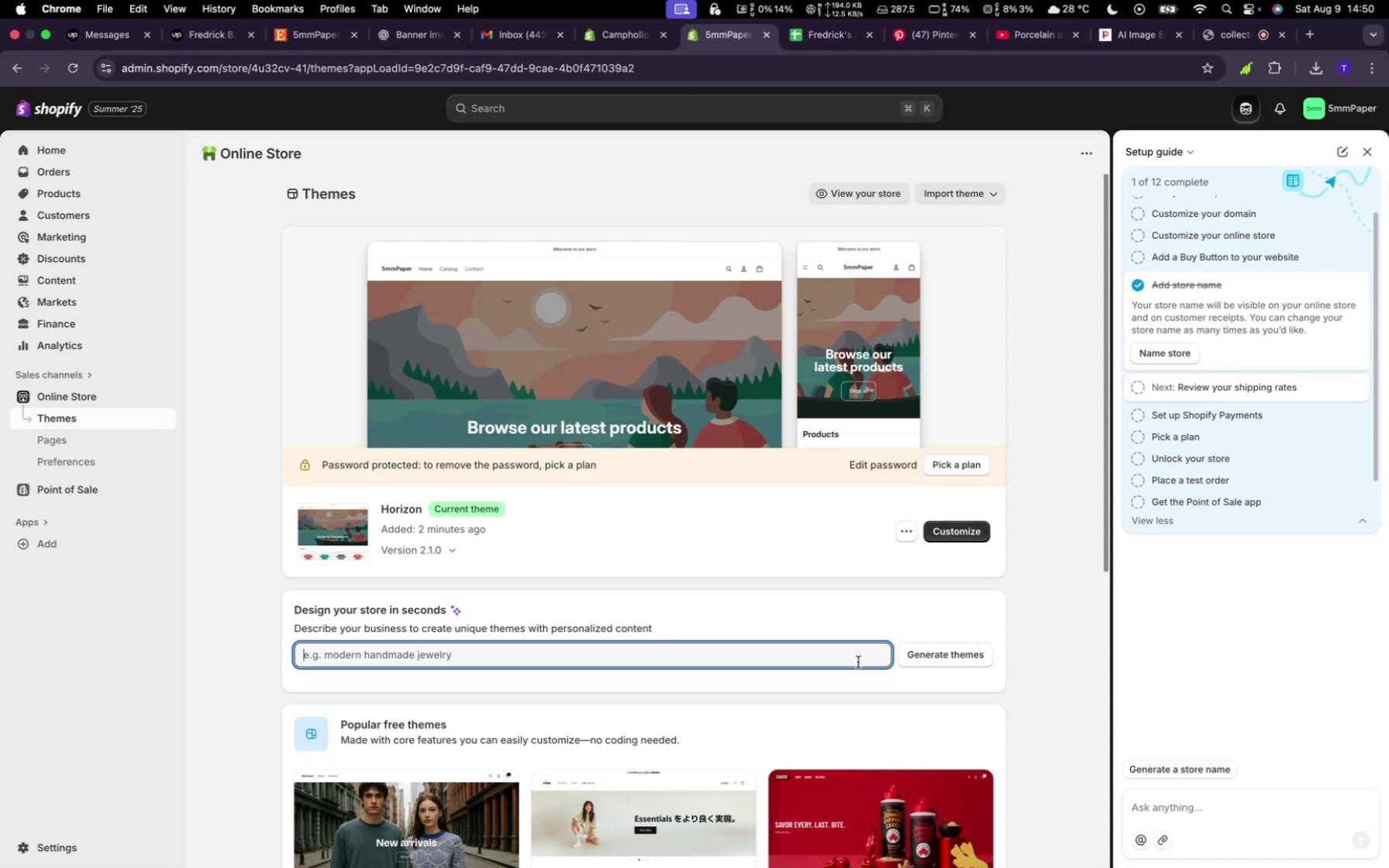 
wait(6.02)
 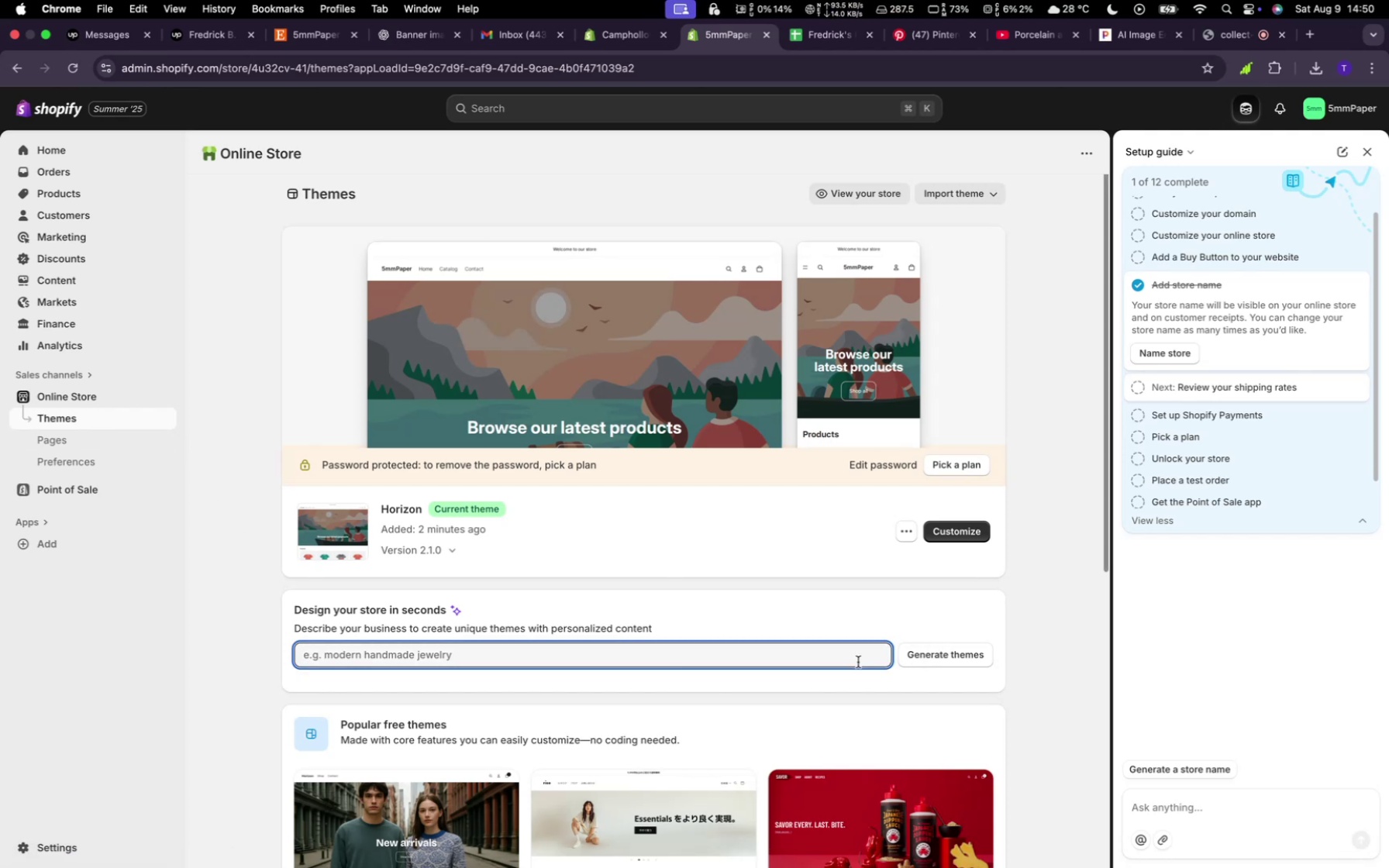 
type(TH)
key(Backspace)
type(eme)
key(Backspace)
key(Backspace)
key(Backspace)
type(heme for )
 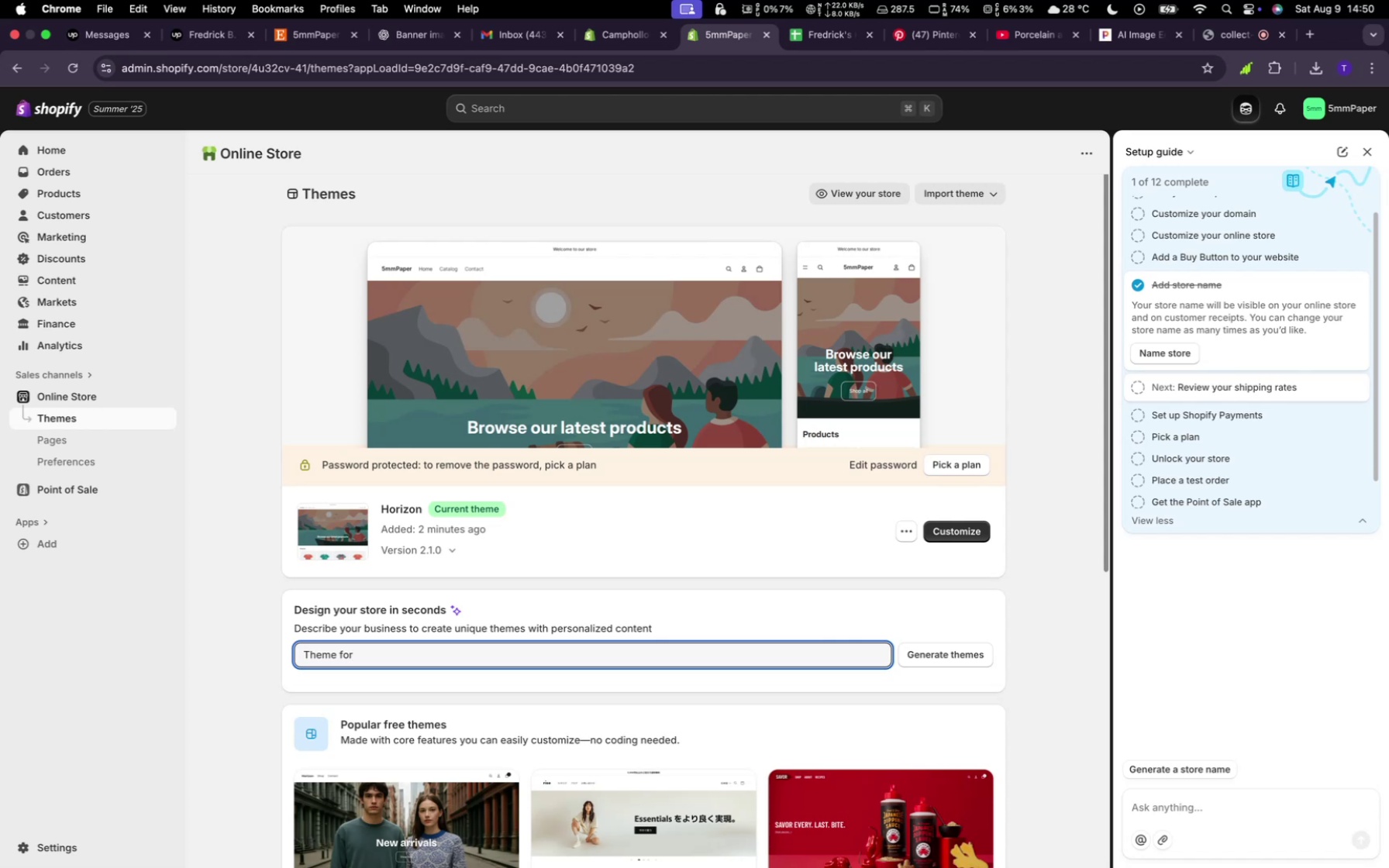 
wait(8.49)
 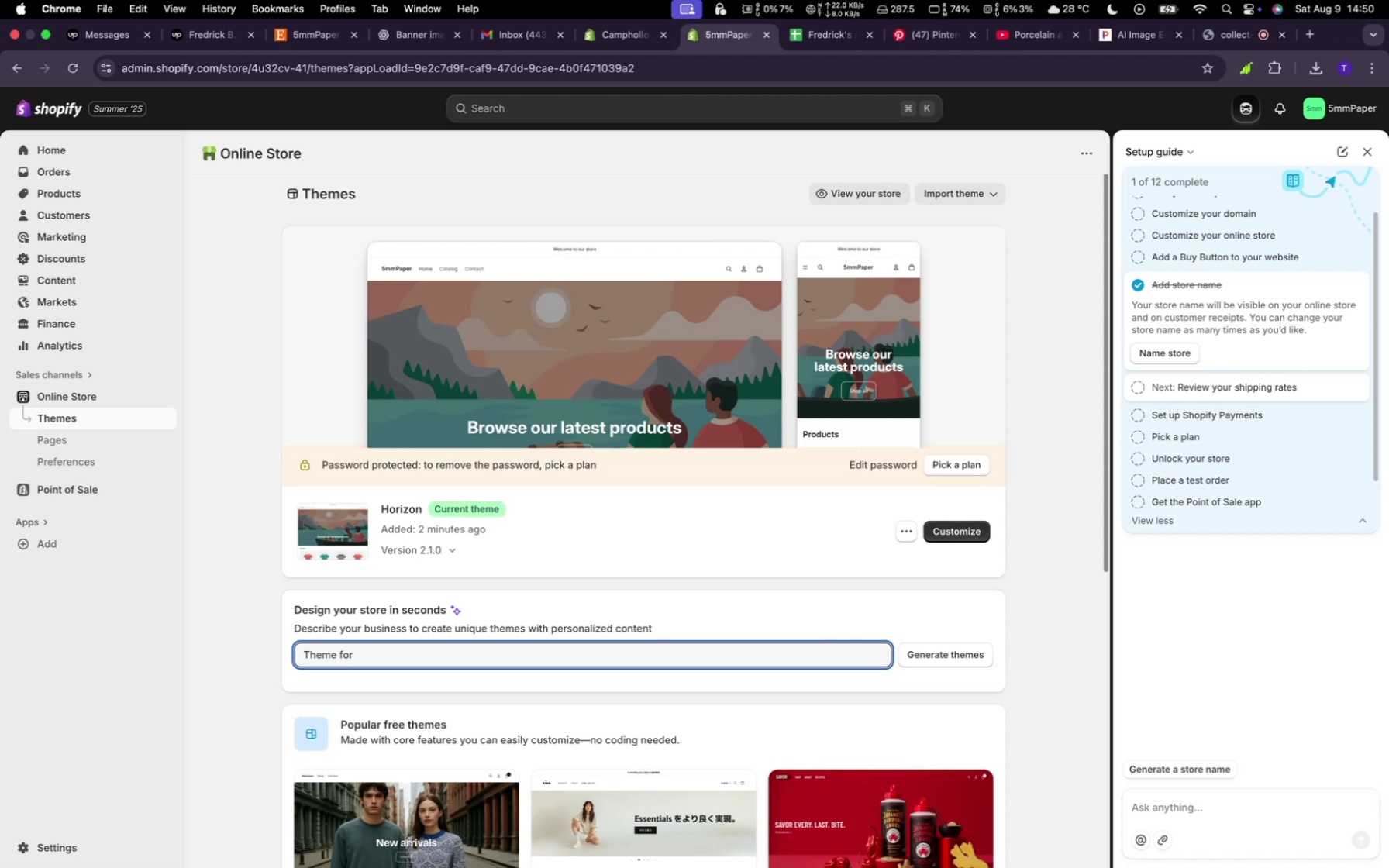 
type(cute things like k)
key(Backspace)
type(fancy wall hangers, vase, picture holder all cere)
key(Backspace)
type(eamic)
 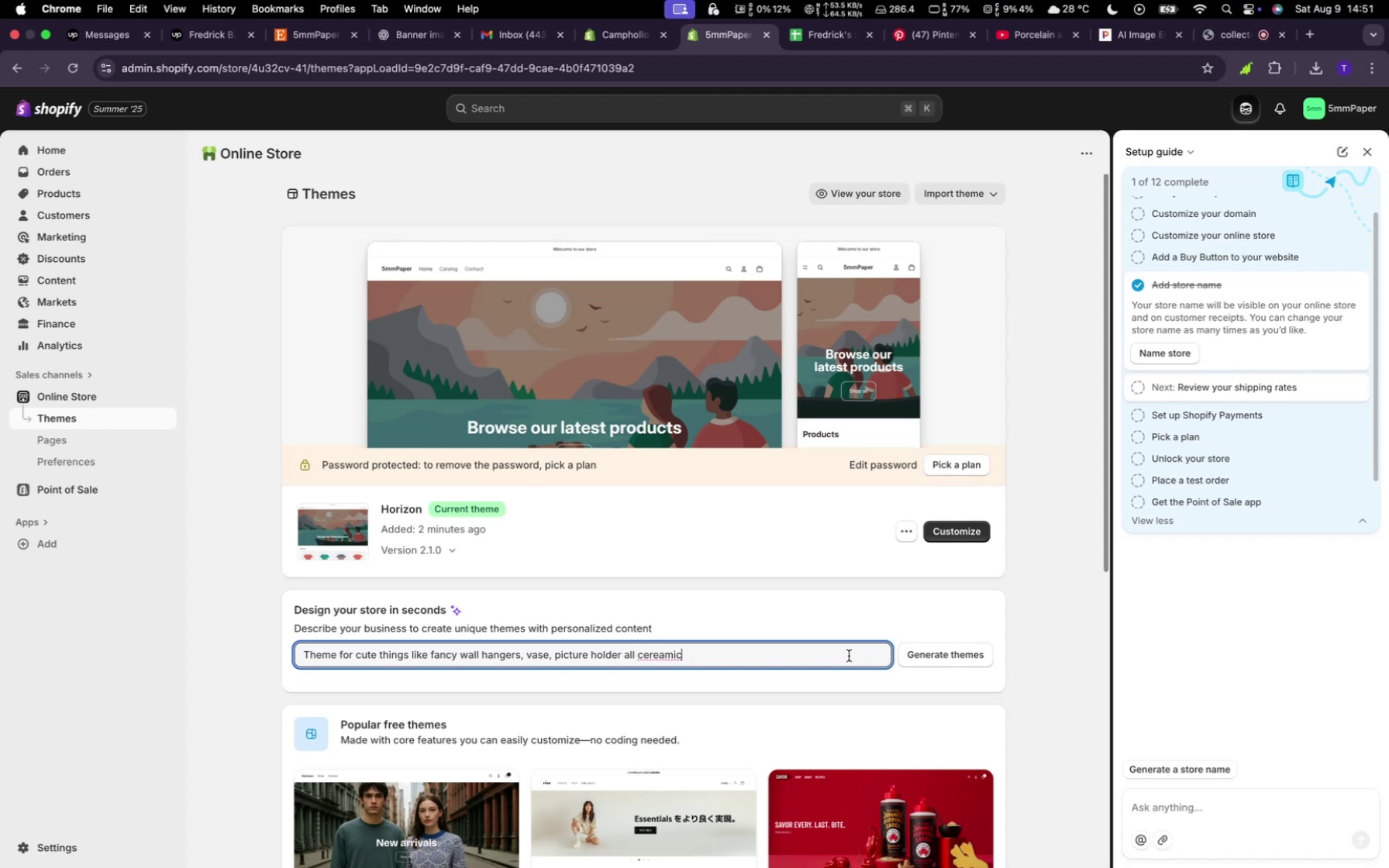 
left_click([939, 663])
 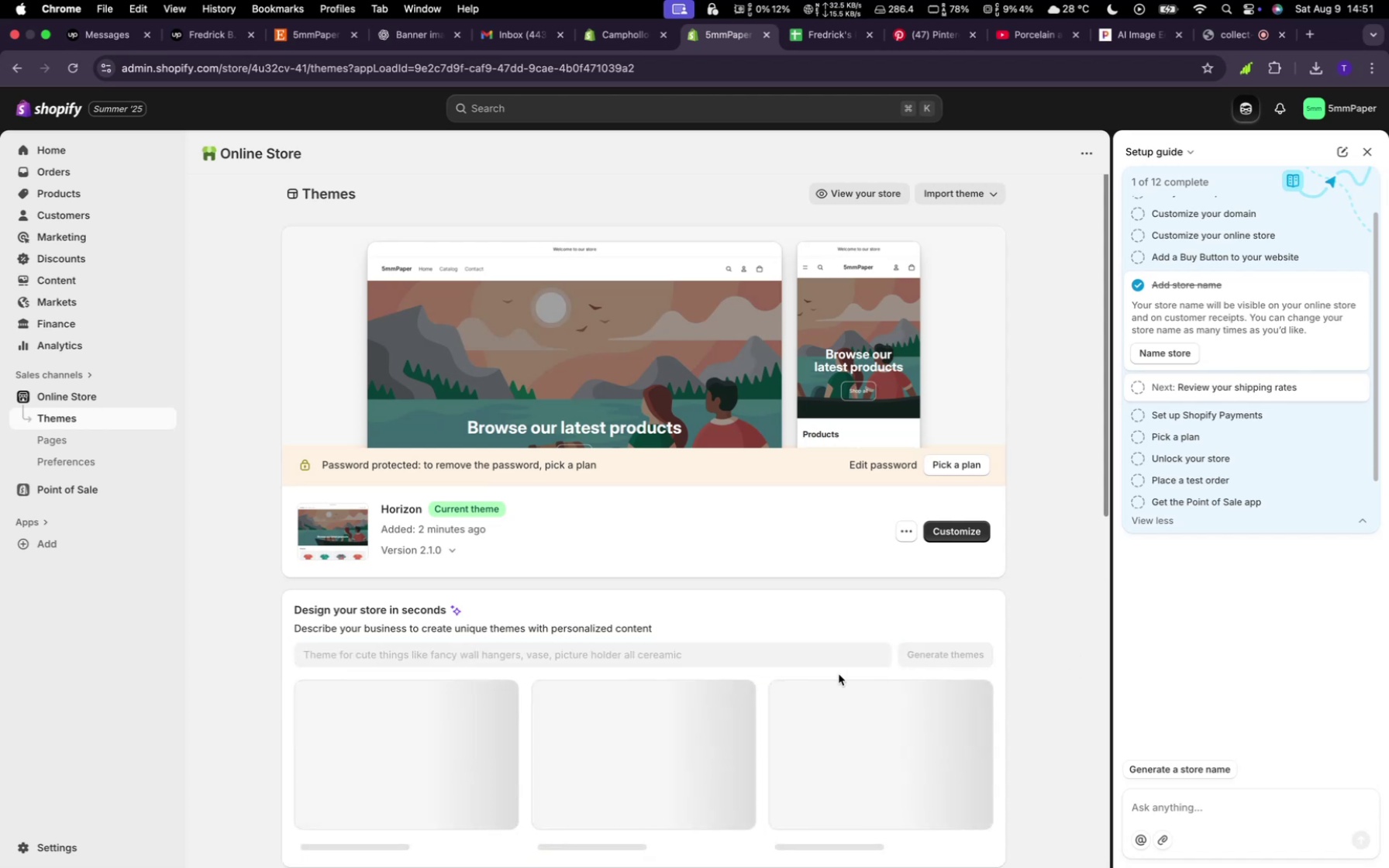 
scroll: coordinate [803, 661], scroll_direction: up, amount: 3.0
 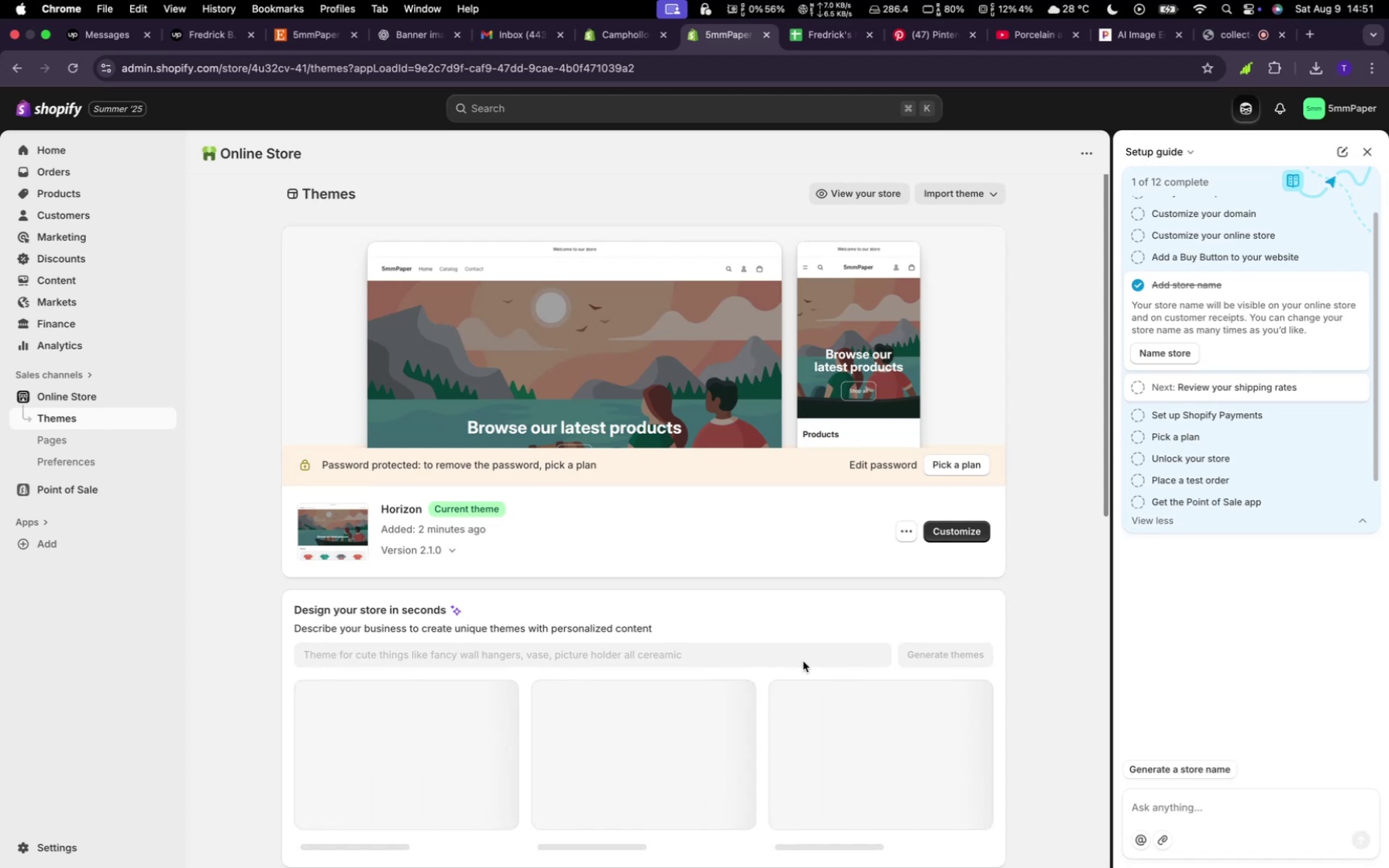 
scroll: coordinate [818, 664], scroll_direction: down, amount: 8.0
 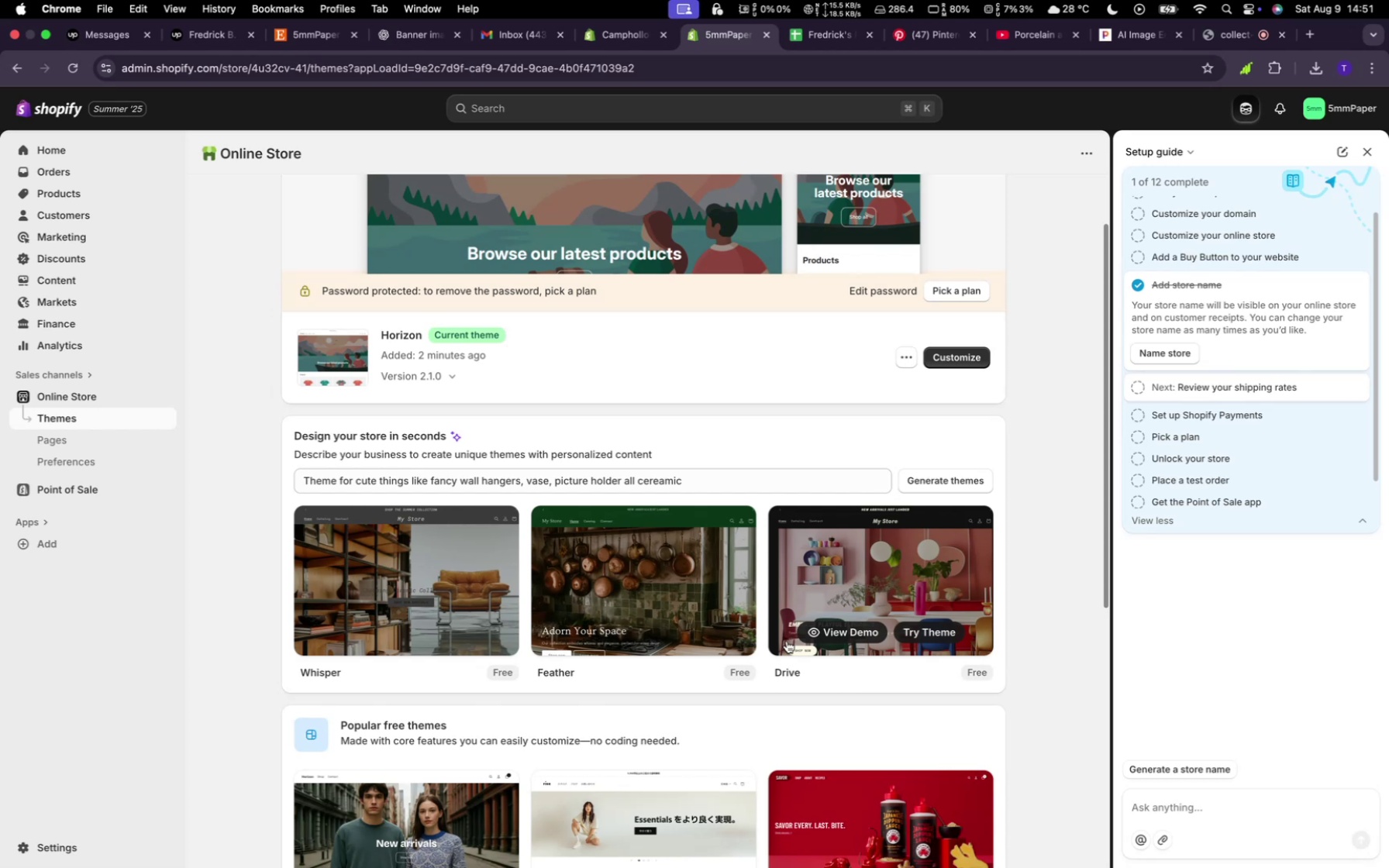 
wait(17.2)
 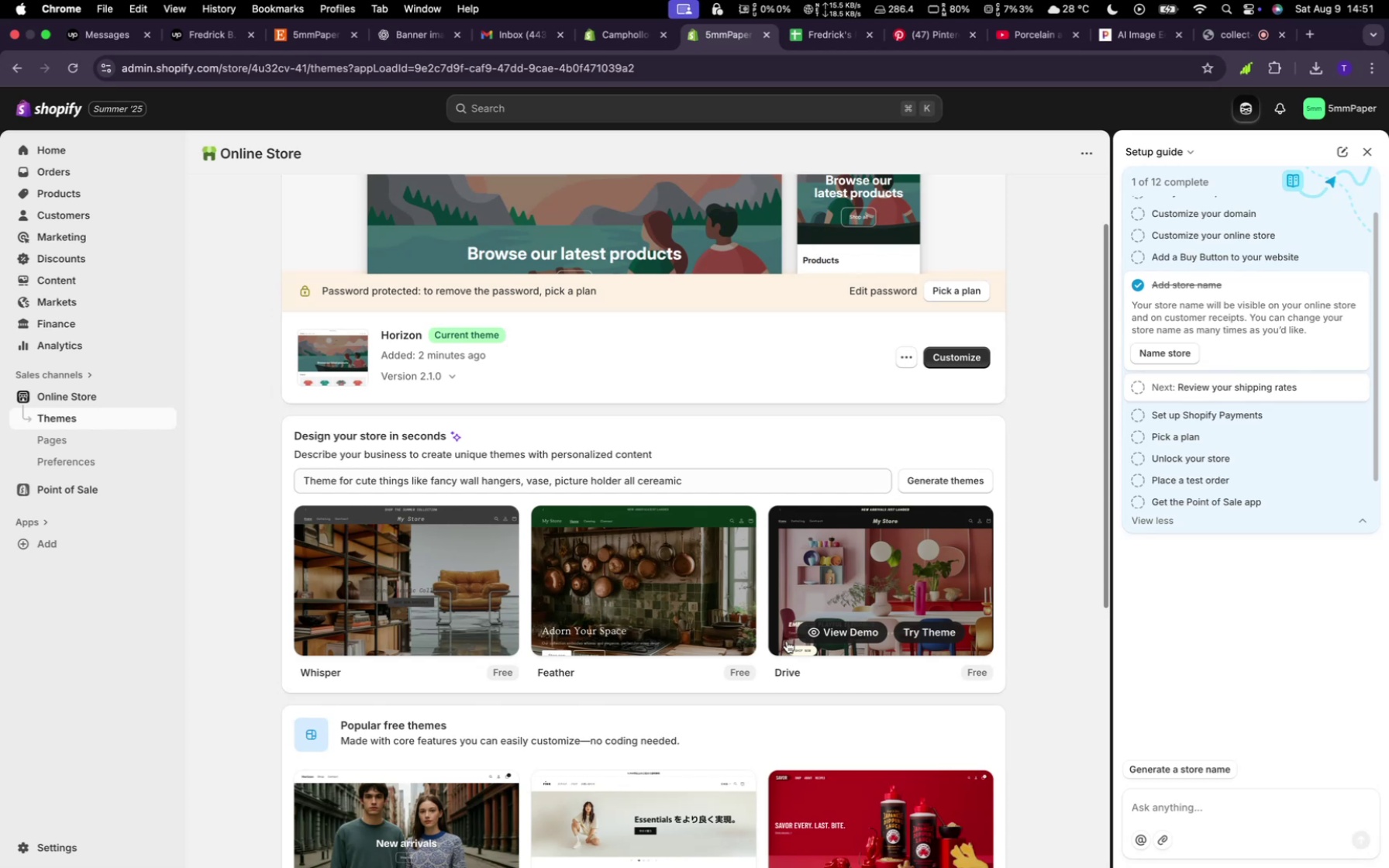 
left_click([857, 631])
 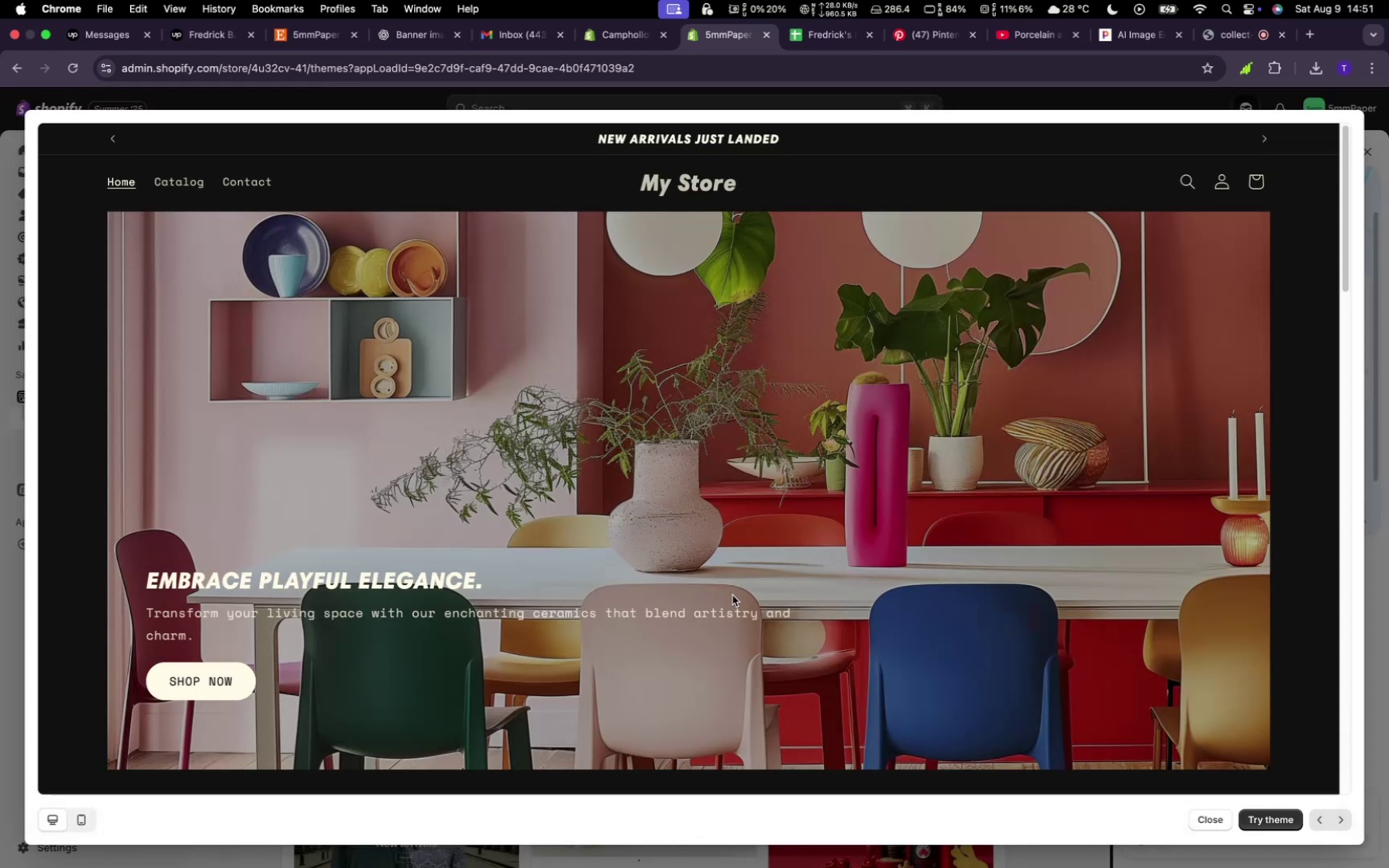 
wait(12.79)
 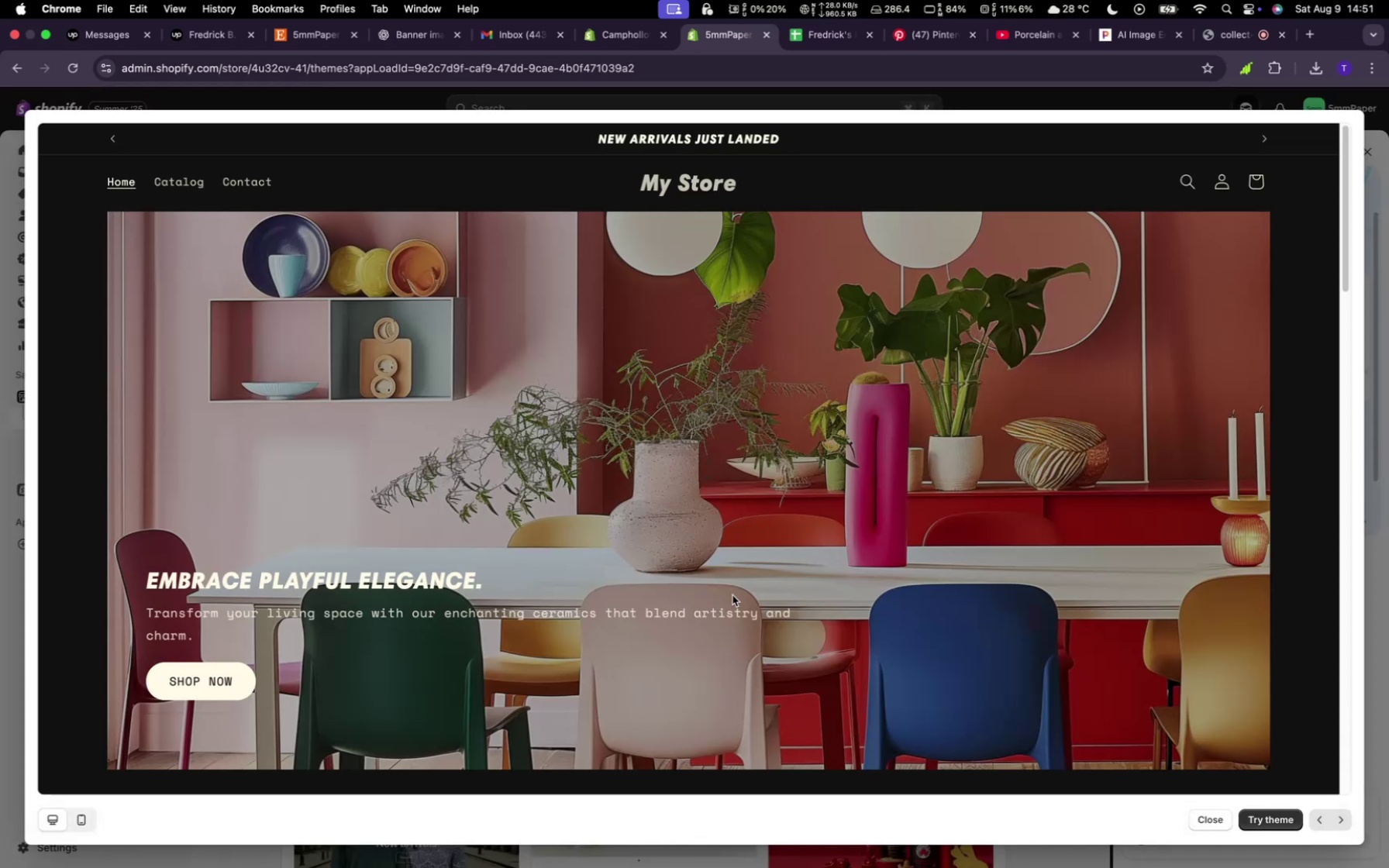 
scroll: coordinate [732, 529], scroll_direction: down, amount: 50.0
 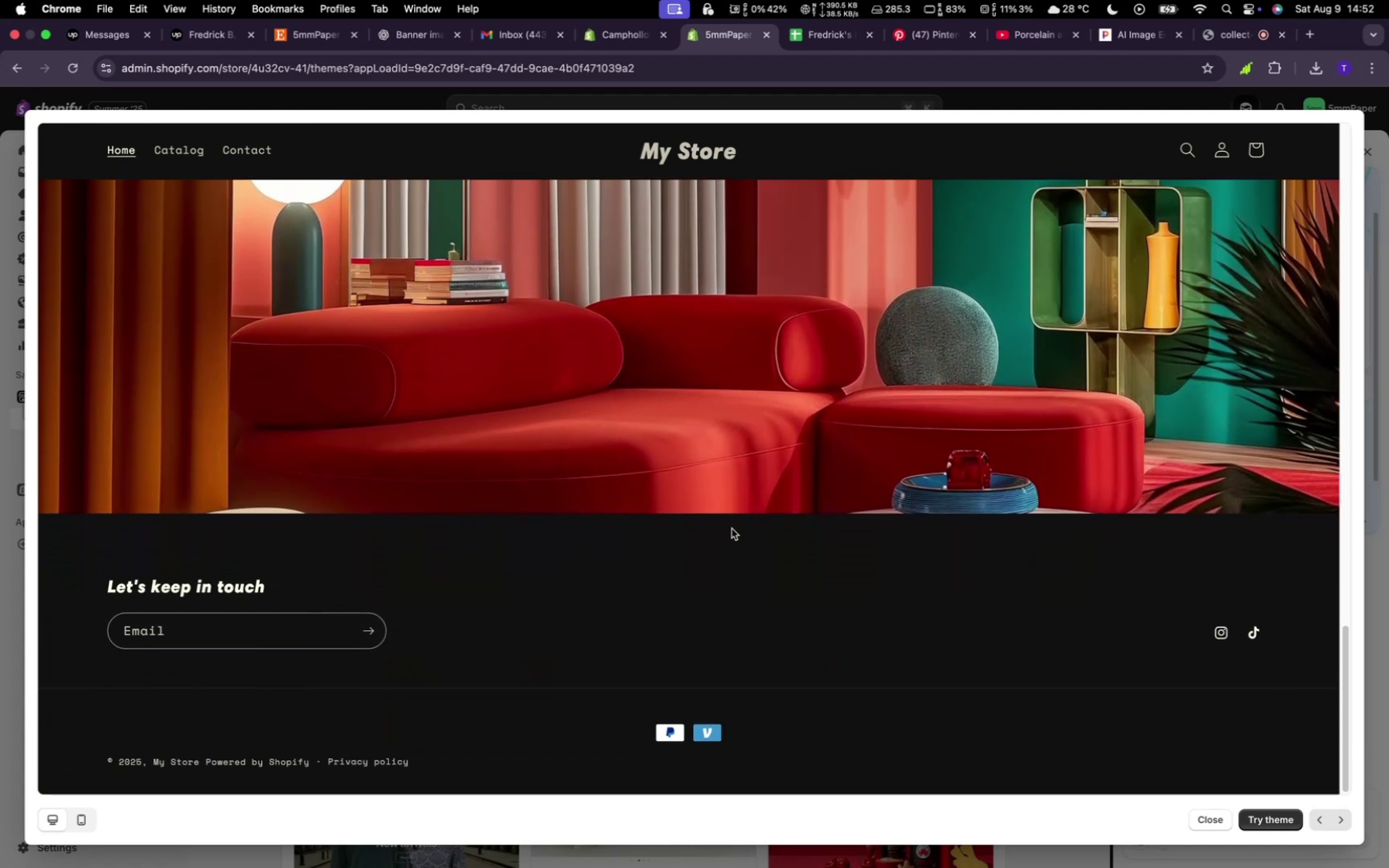 
scroll: coordinate [736, 456], scroll_direction: up, amount: 124.0
 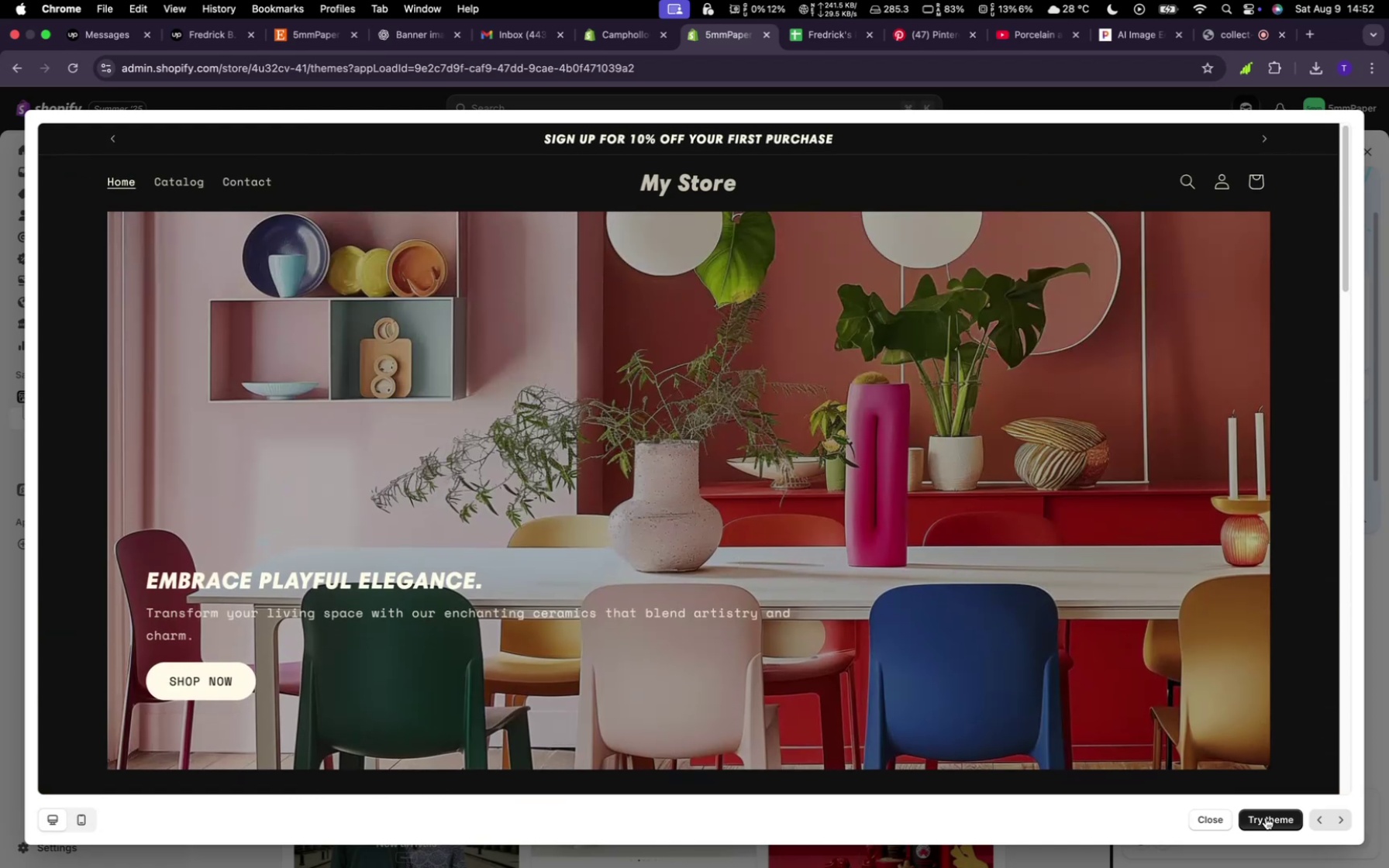 
wait(6.44)
 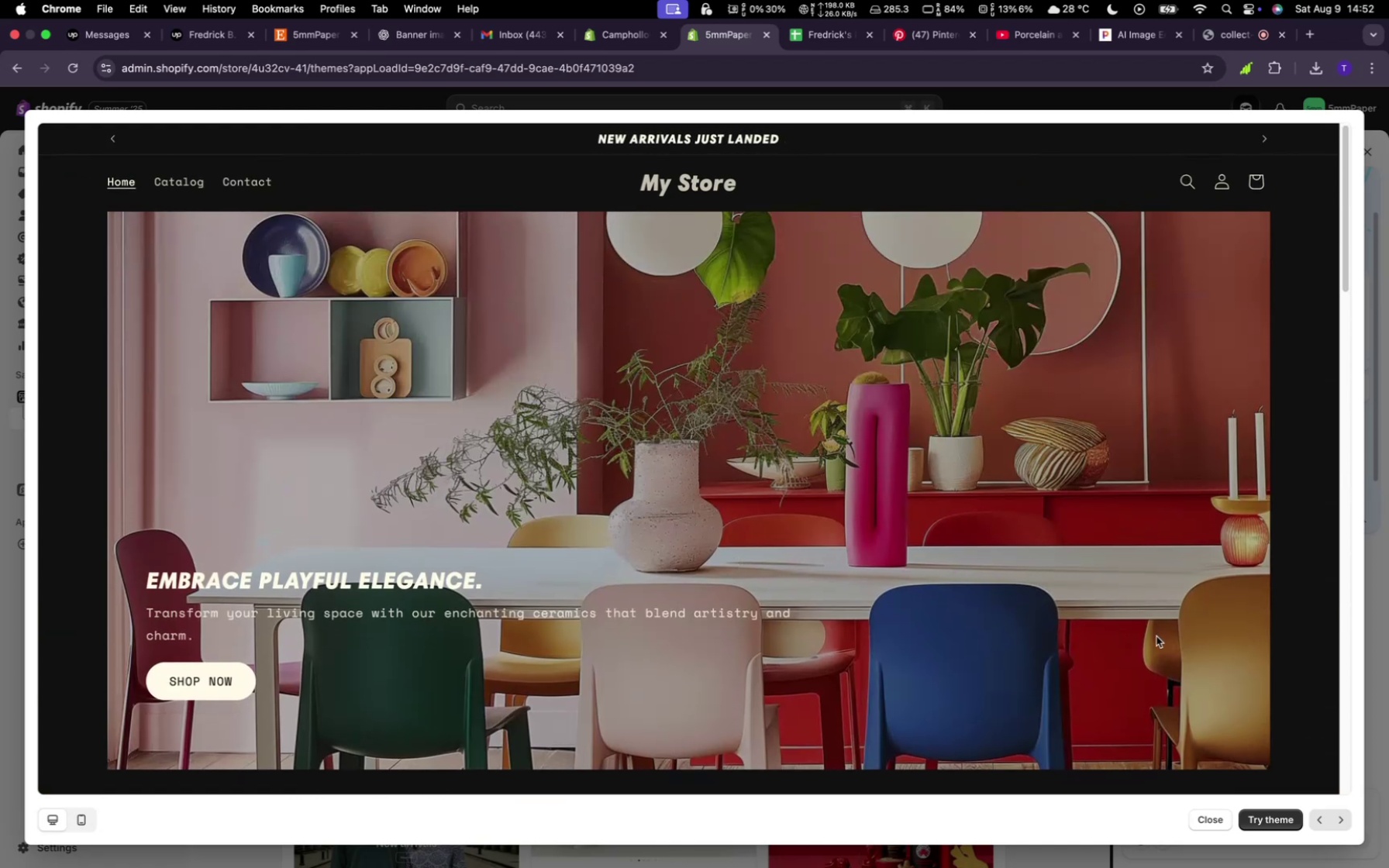 
left_click([1225, 816])
 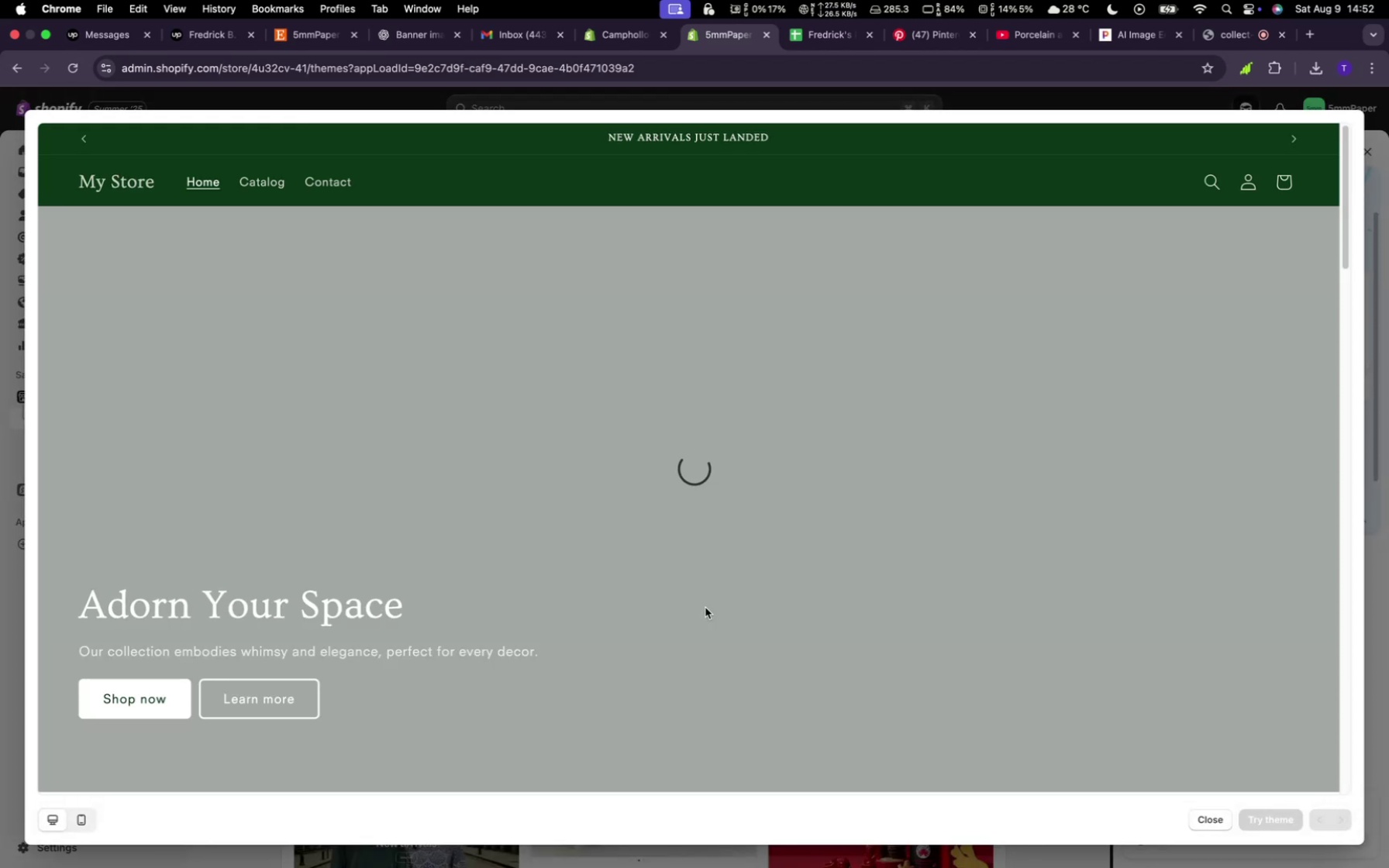 
wait(7.53)
 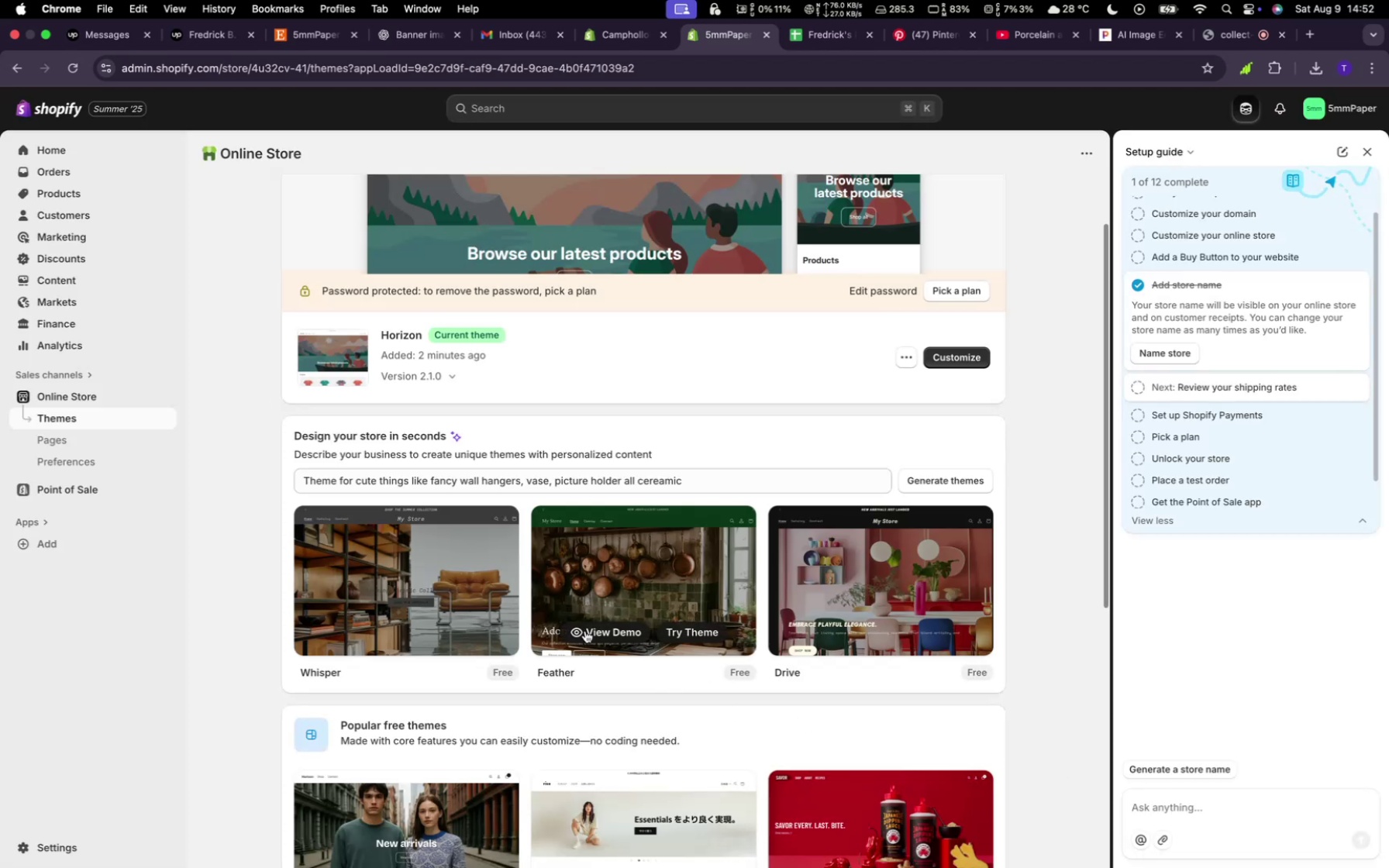 
scroll: coordinate [654, 514], scroll_direction: up, amount: 6.0
 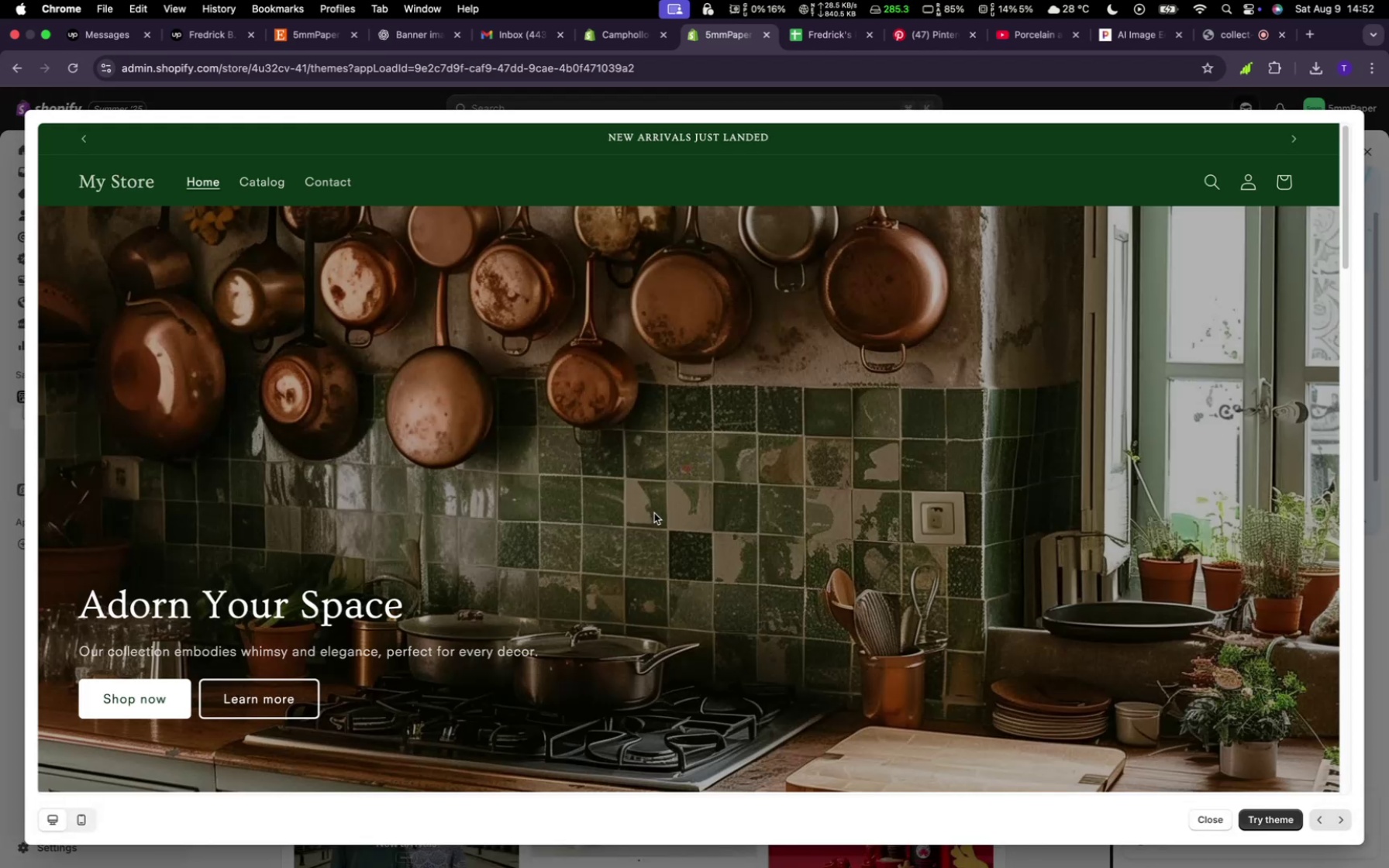 
scroll: coordinate [654, 513], scroll_direction: down, amount: 23.0
 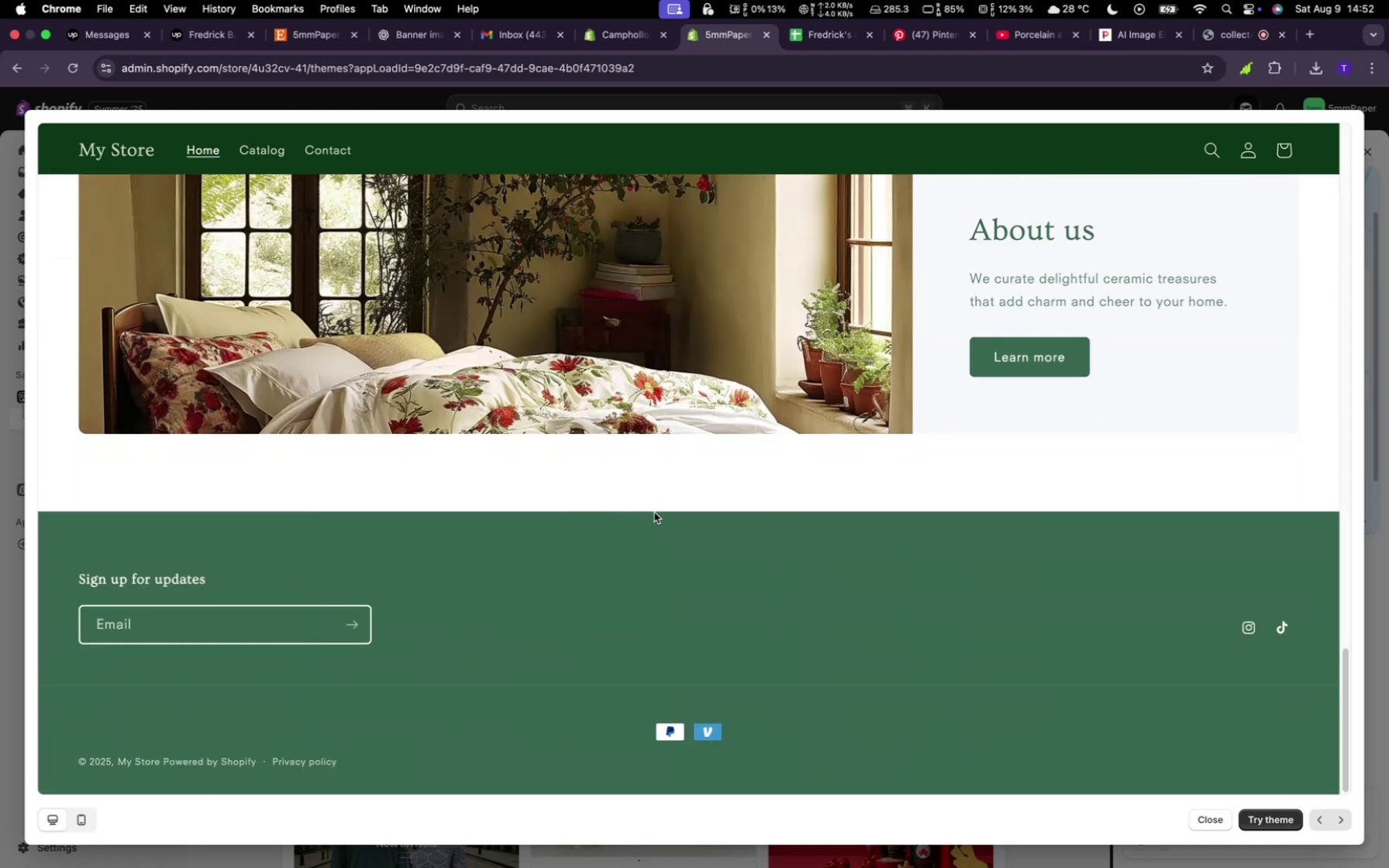 
scroll: coordinate [654, 512], scroll_direction: up, amount: 5.0
 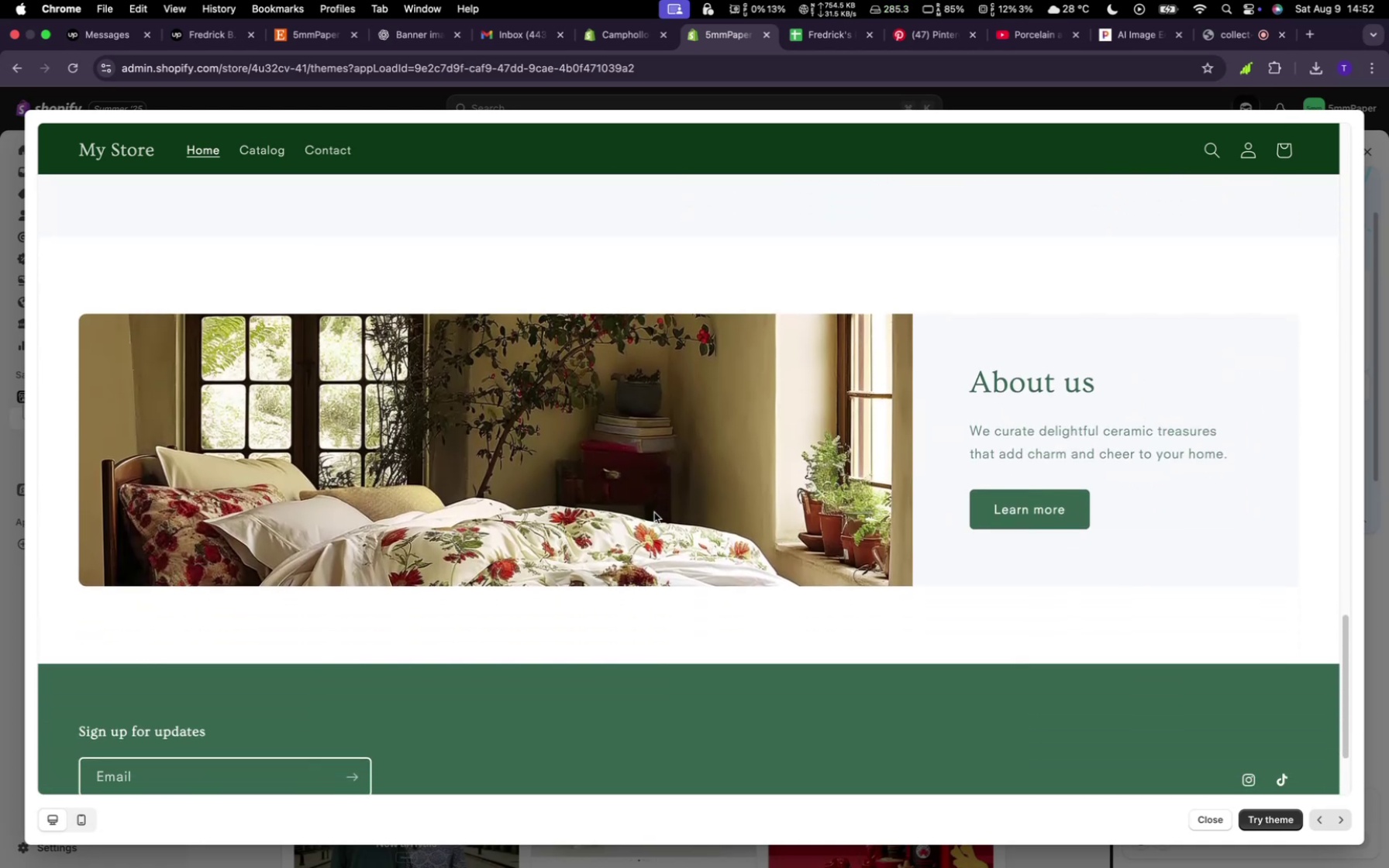 
scroll: coordinate [654, 512], scroll_direction: down, amount: 8.0
 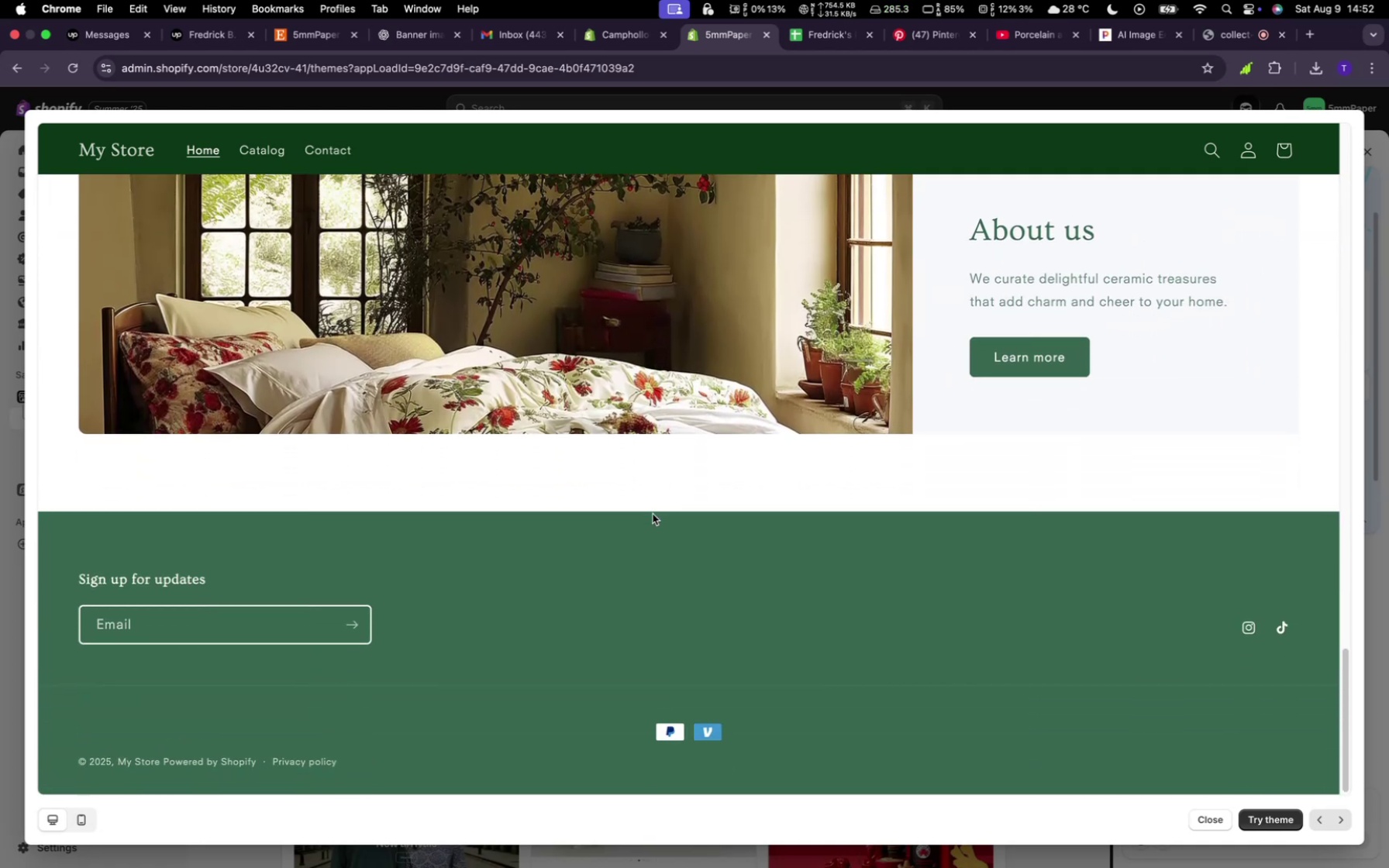 
scroll: coordinate [656, 512], scroll_direction: up, amount: 72.0
 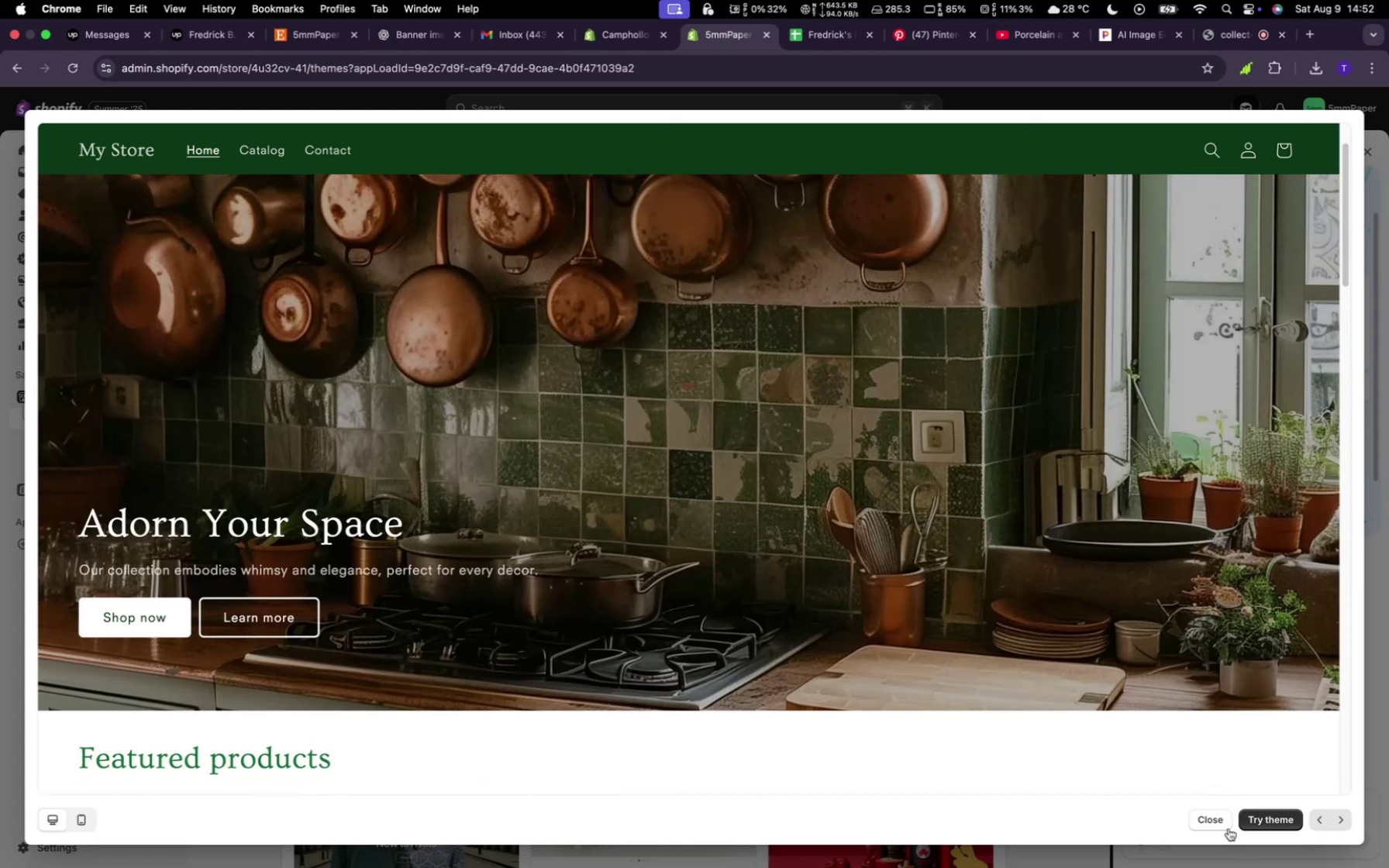 
left_click([1211, 818])
 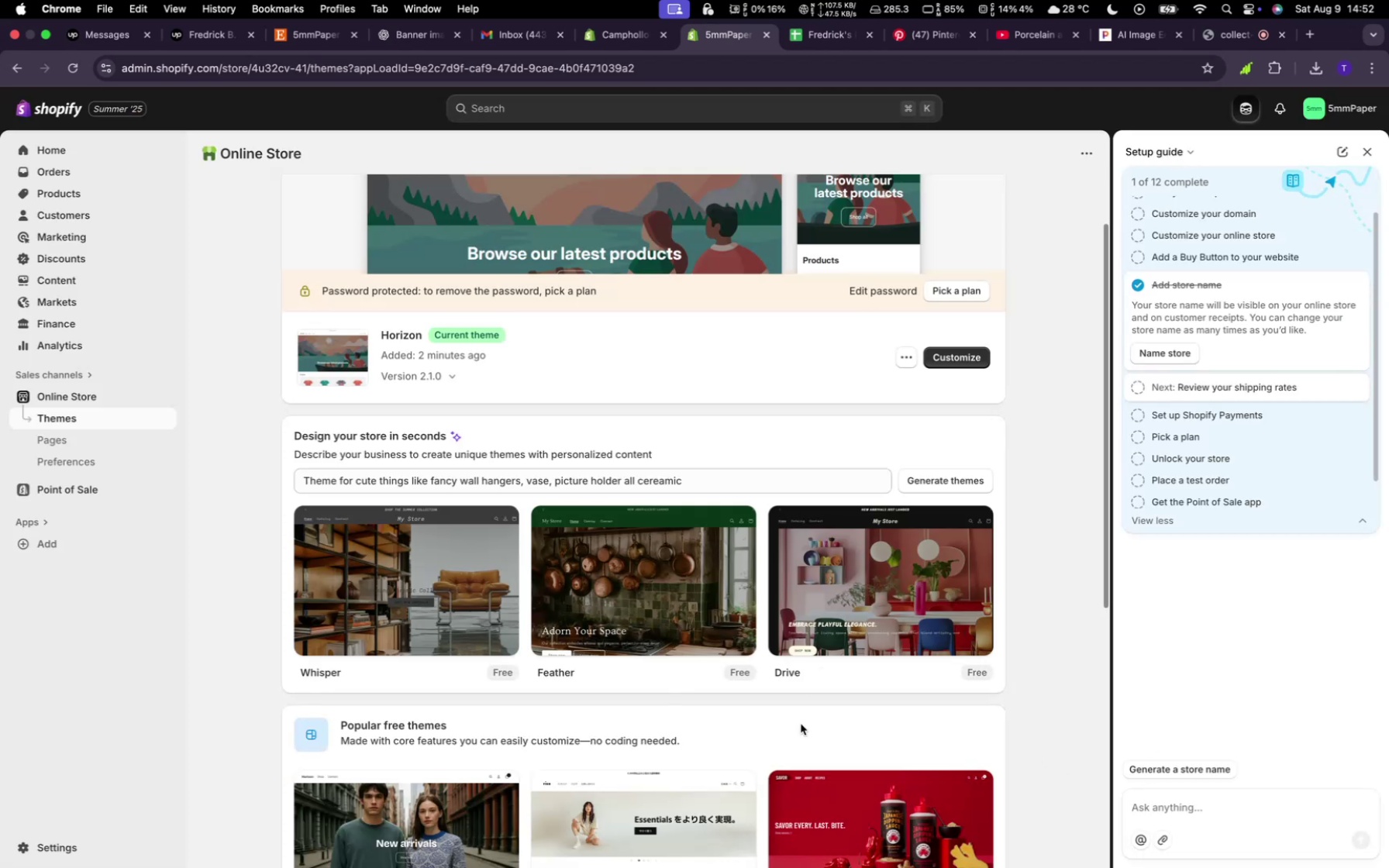 
scroll: coordinate [866, 649], scroll_direction: down, amount: 14.0
 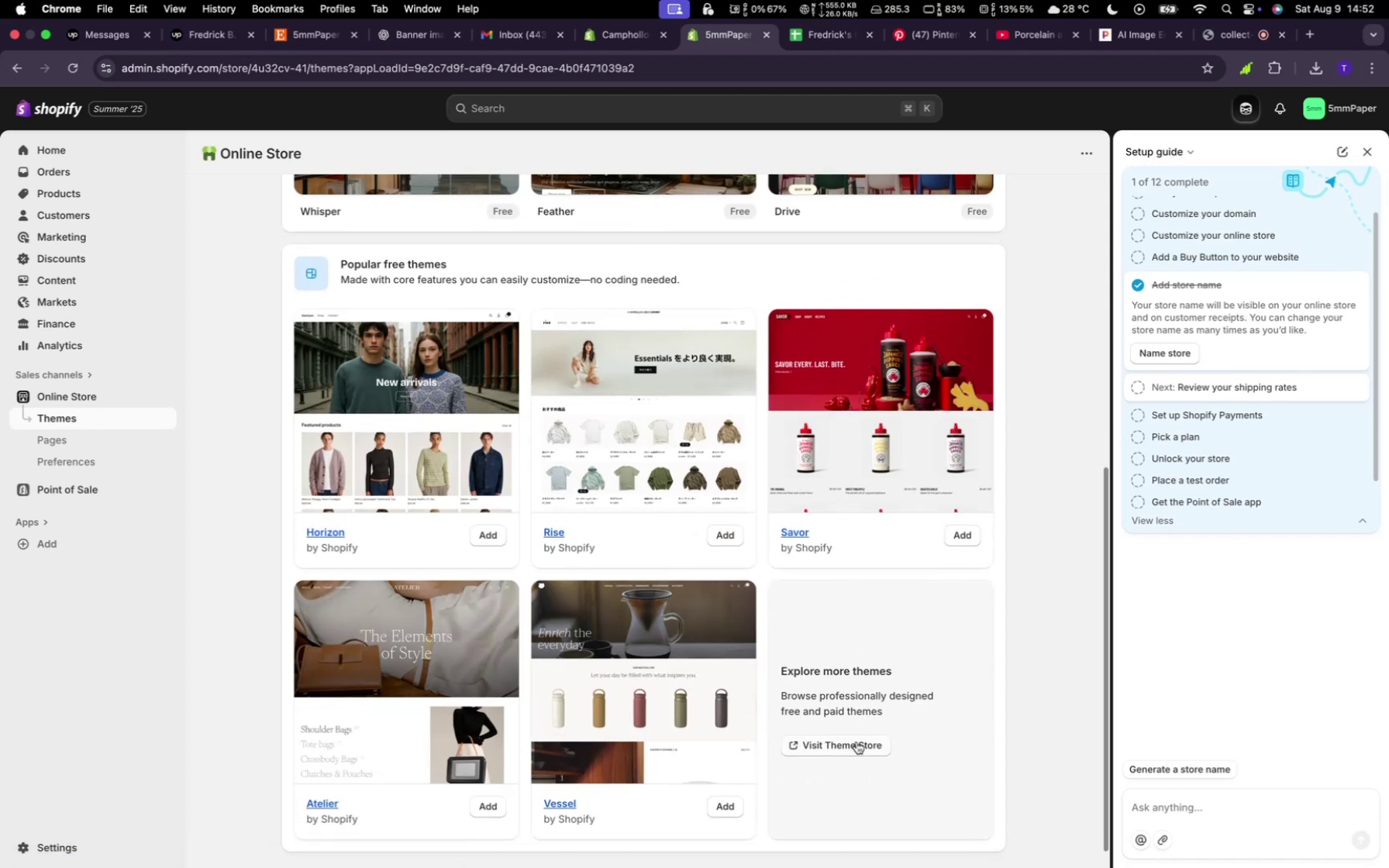 
left_click([856, 746])
 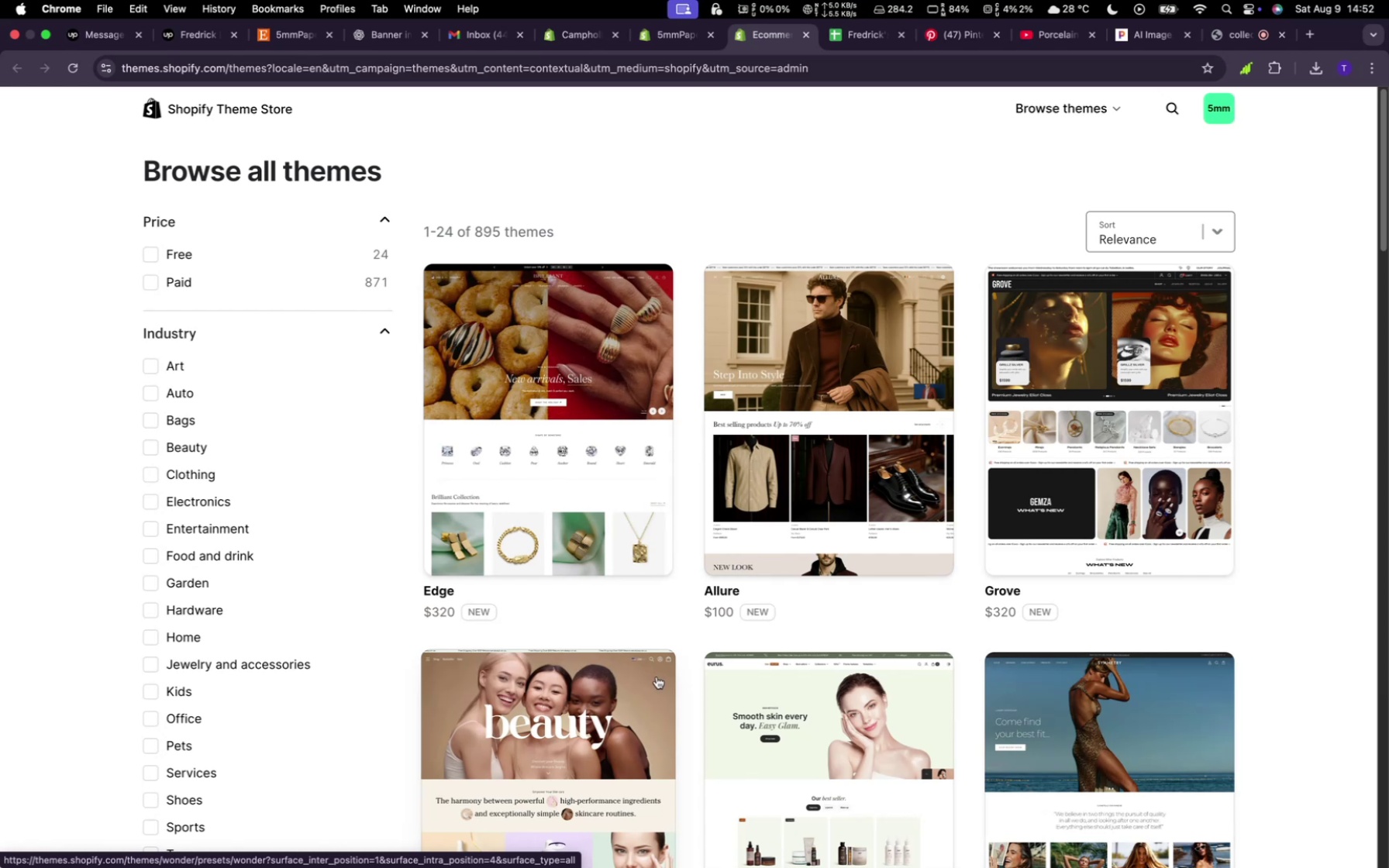 
wait(19.01)
 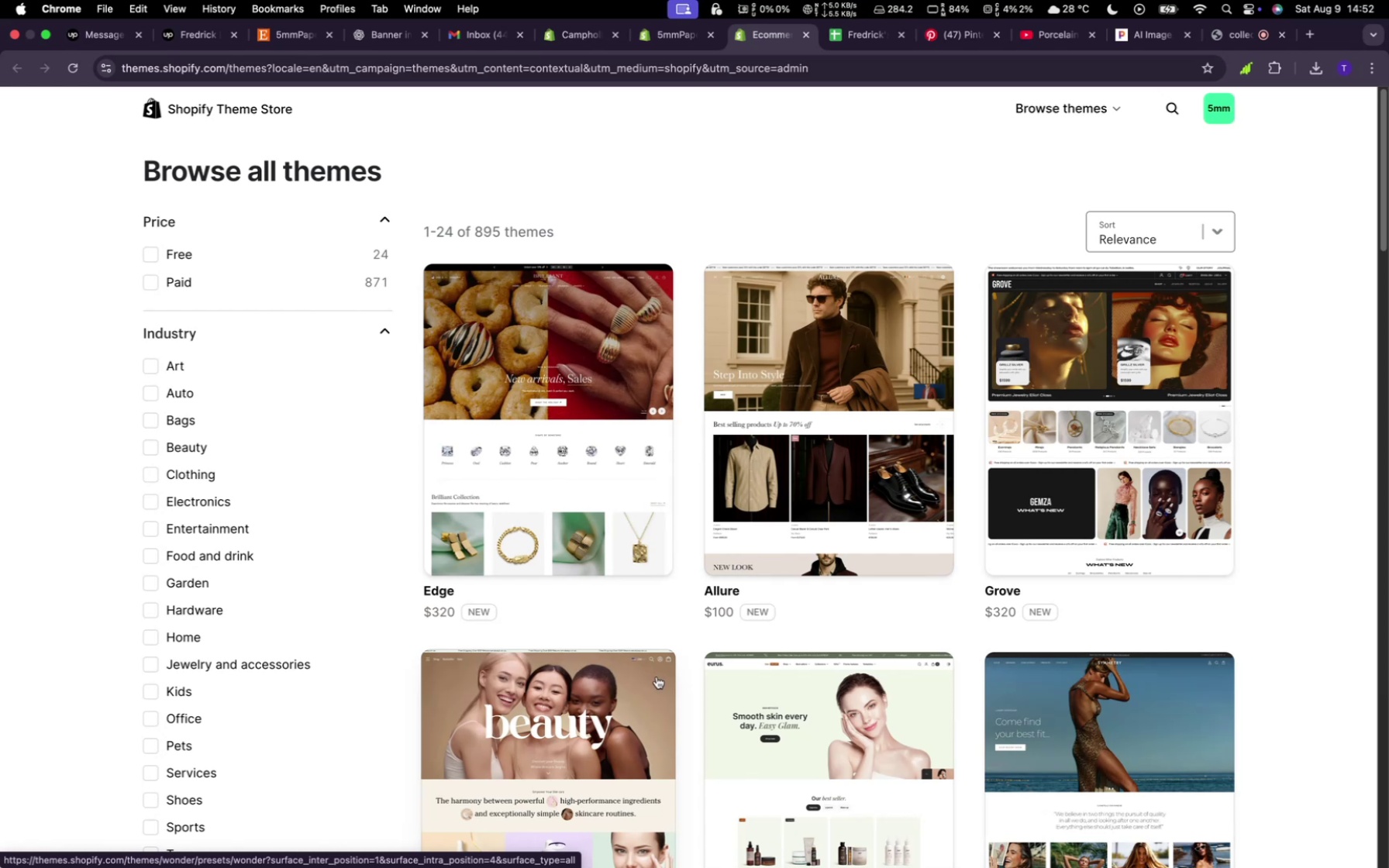 
scroll: coordinate [844, 694], scroll_direction: down, amount: 26.0
 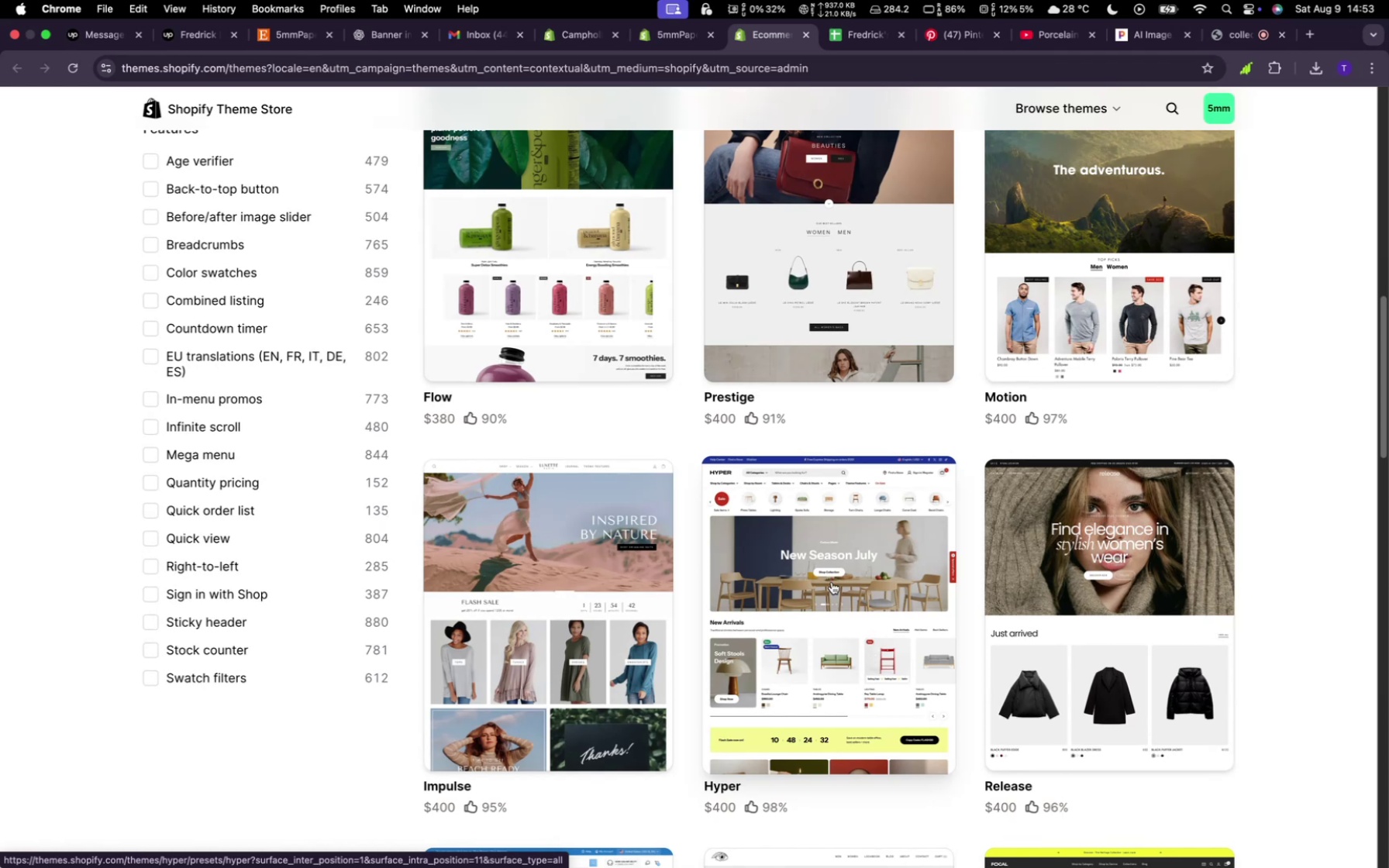 
wait(8.08)
 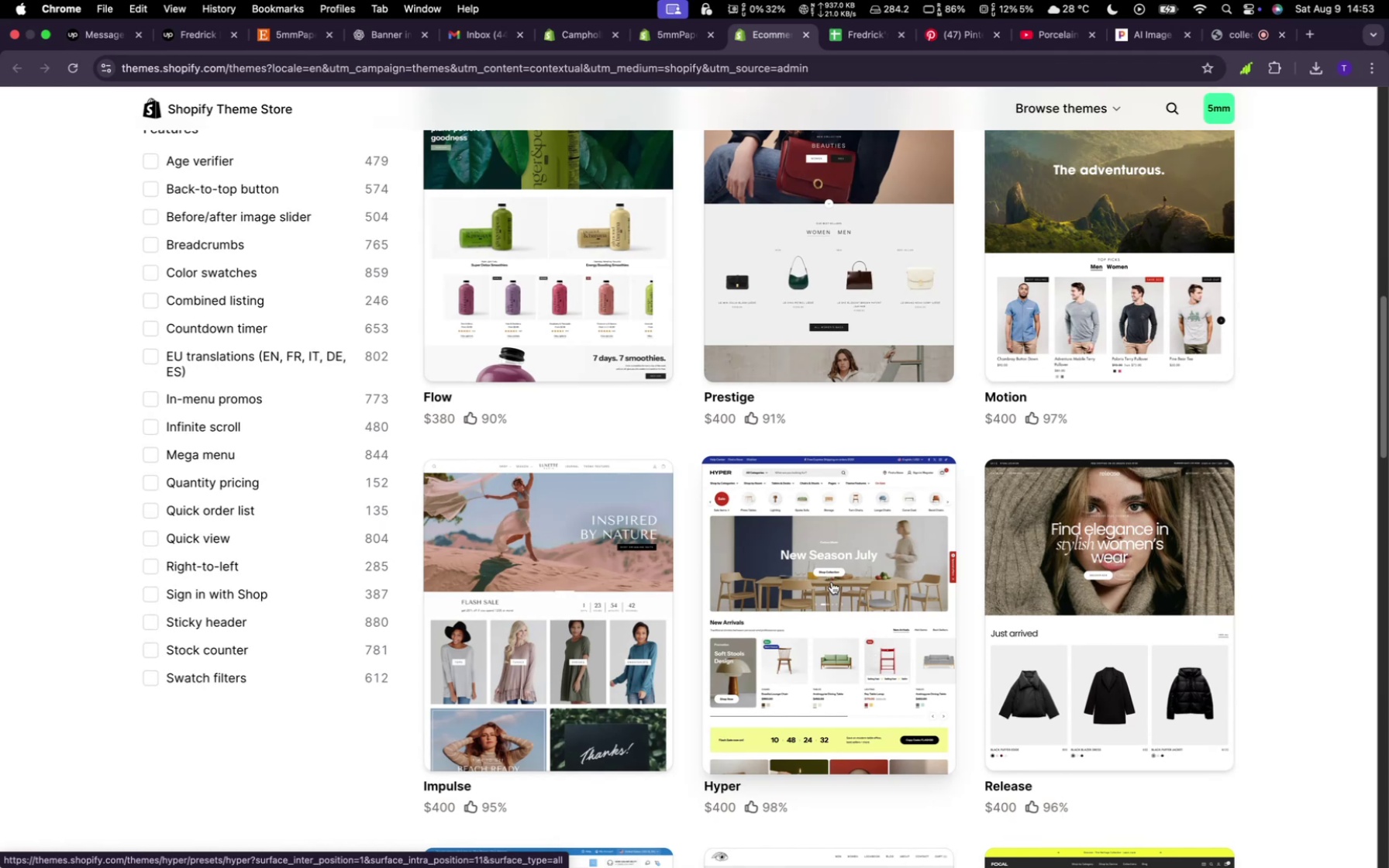 
scroll: coordinate [810, 636], scroll_direction: down, amount: 18.0
 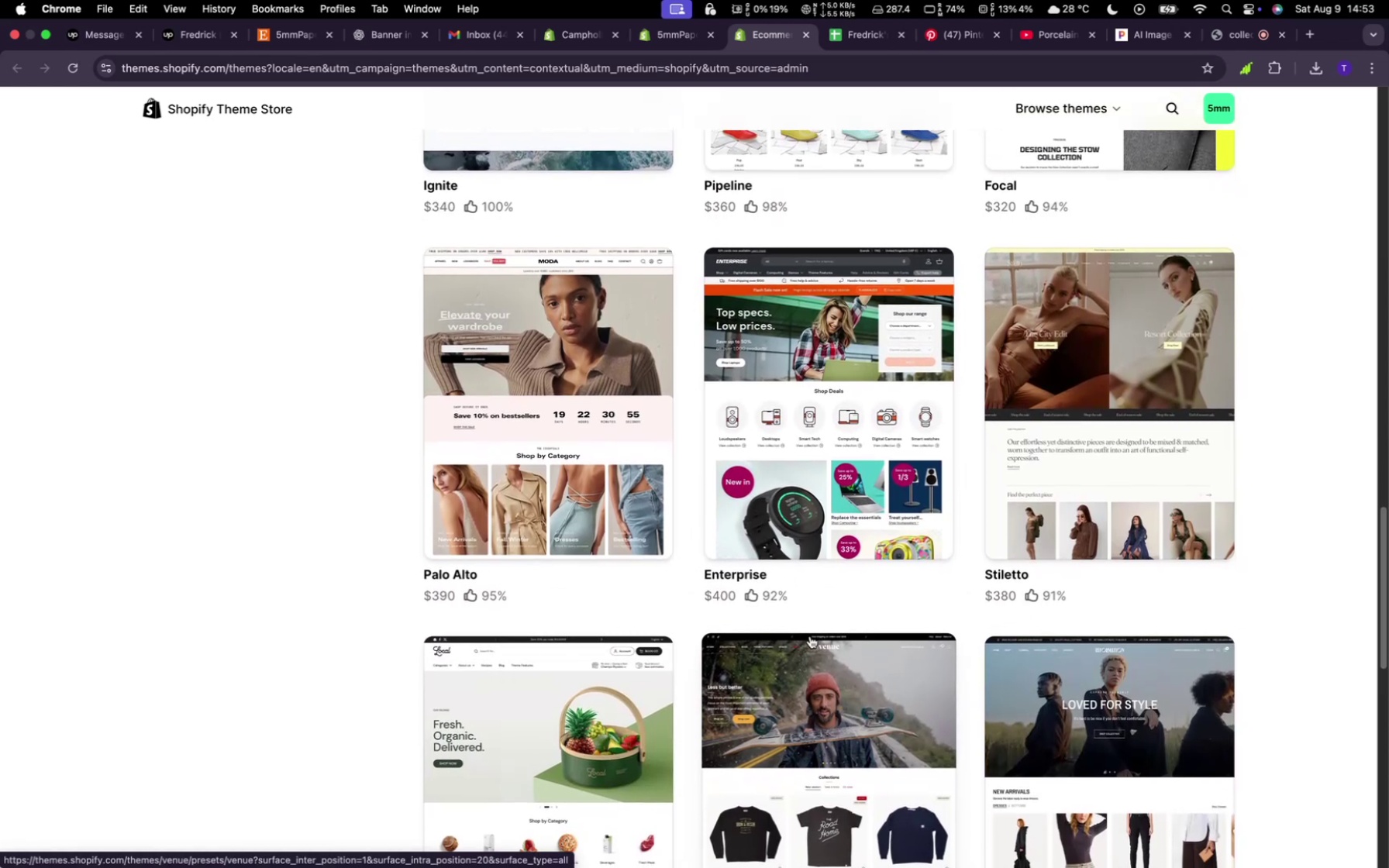 
wait(5.7)
 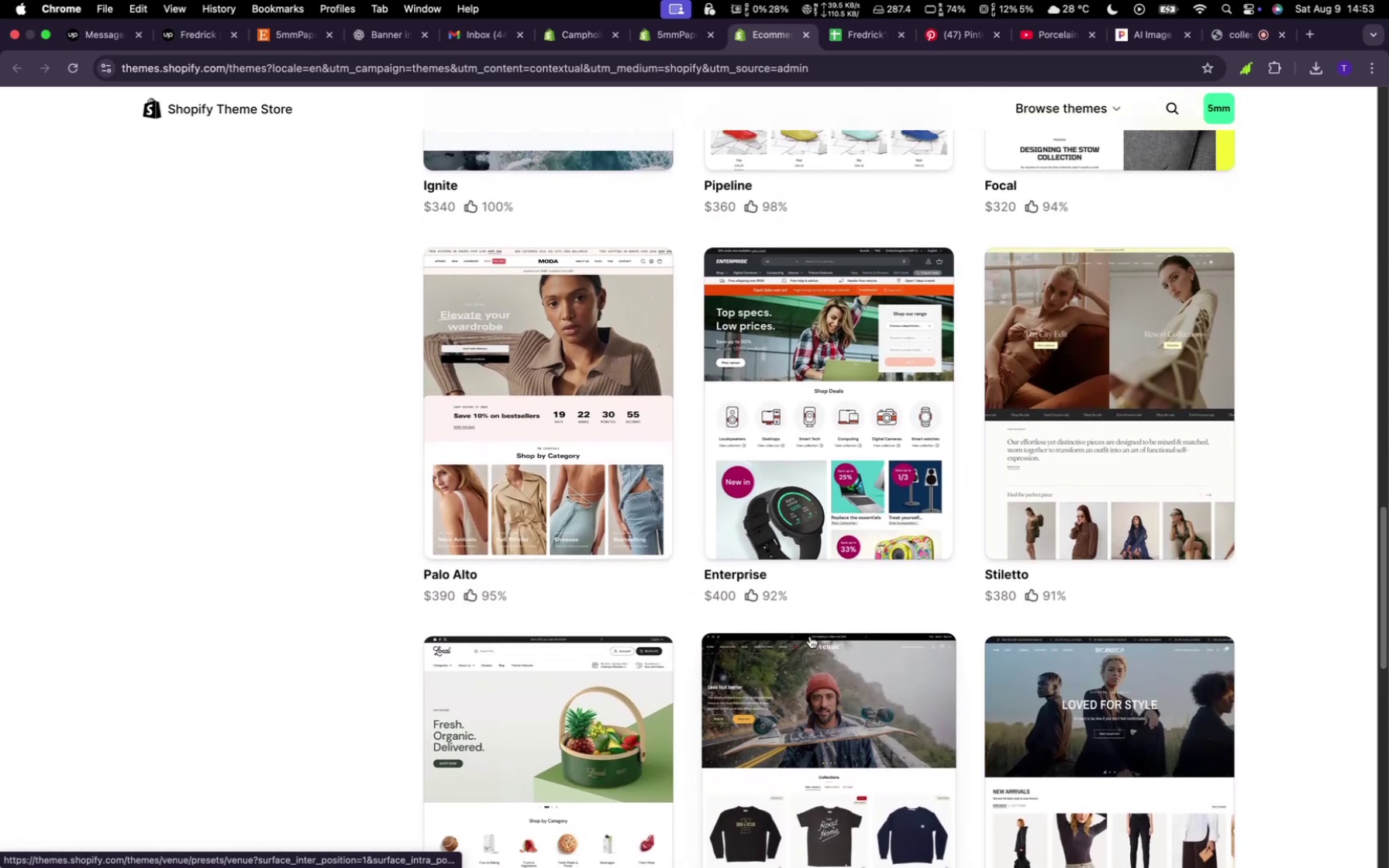 
scroll: coordinate [908, 717], scroll_direction: down, amount: 20.0
 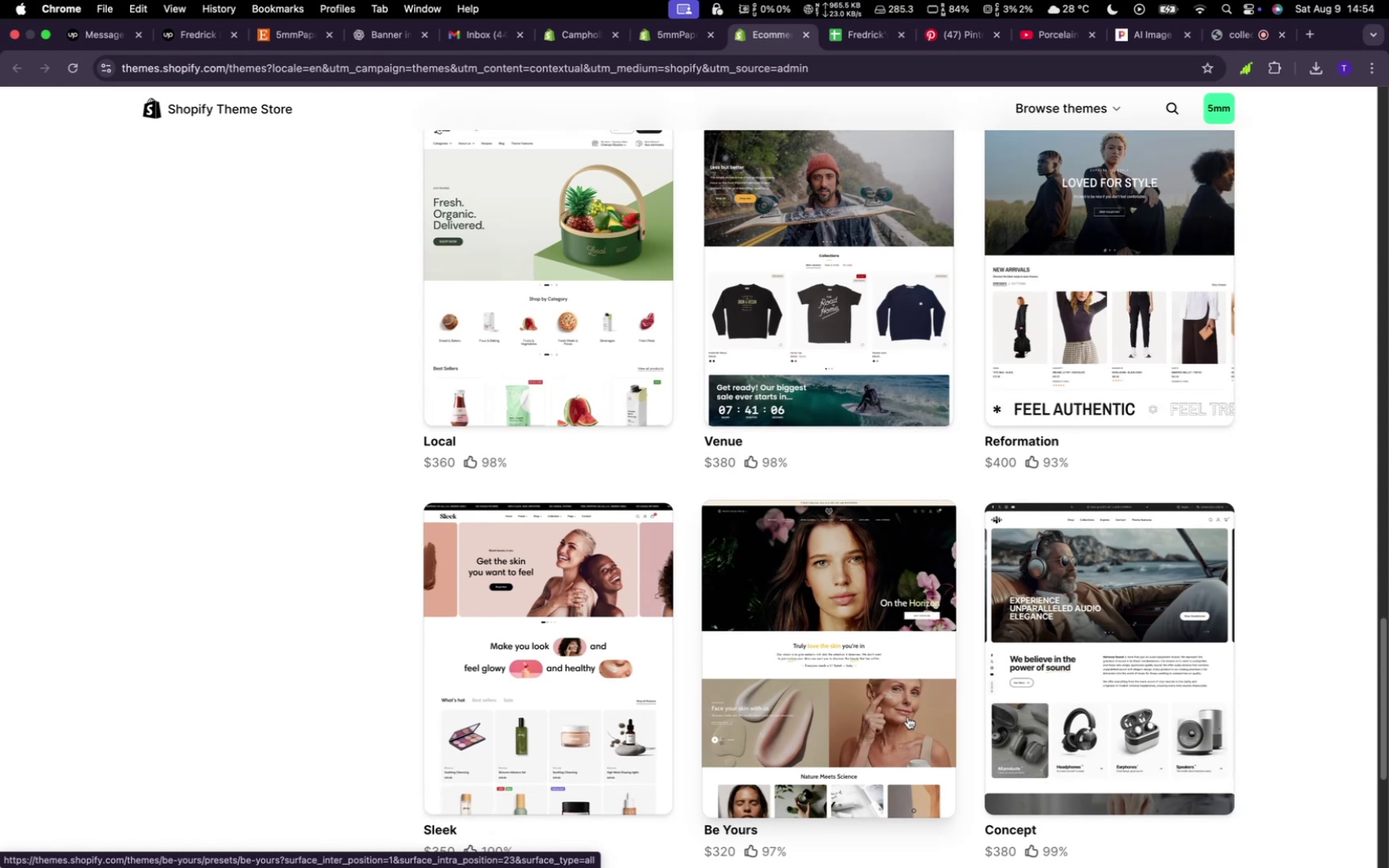 
wait(14.81)
 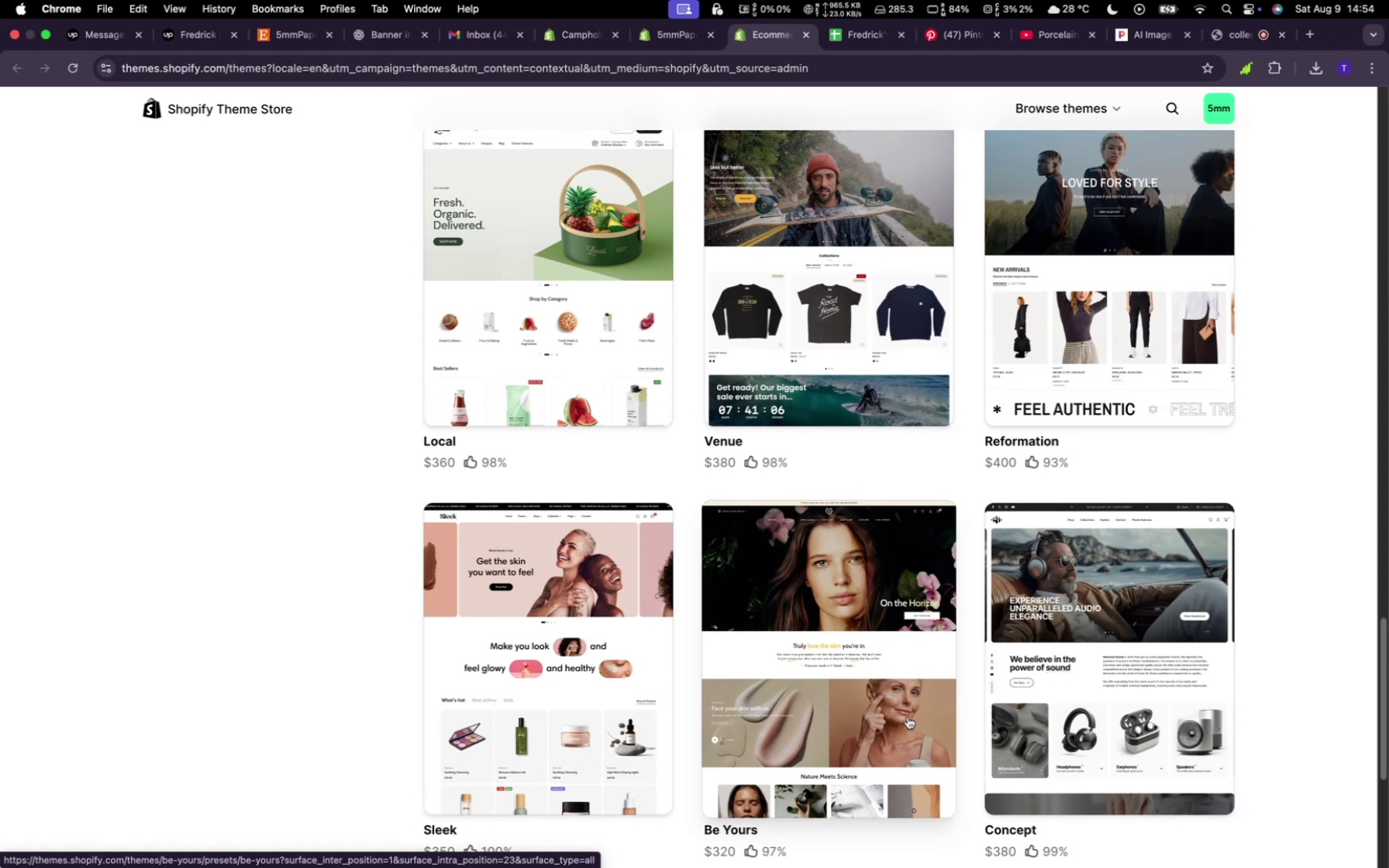 
scroll: coordinate [928, 663], scroll_direction: down, amount: 10.0
 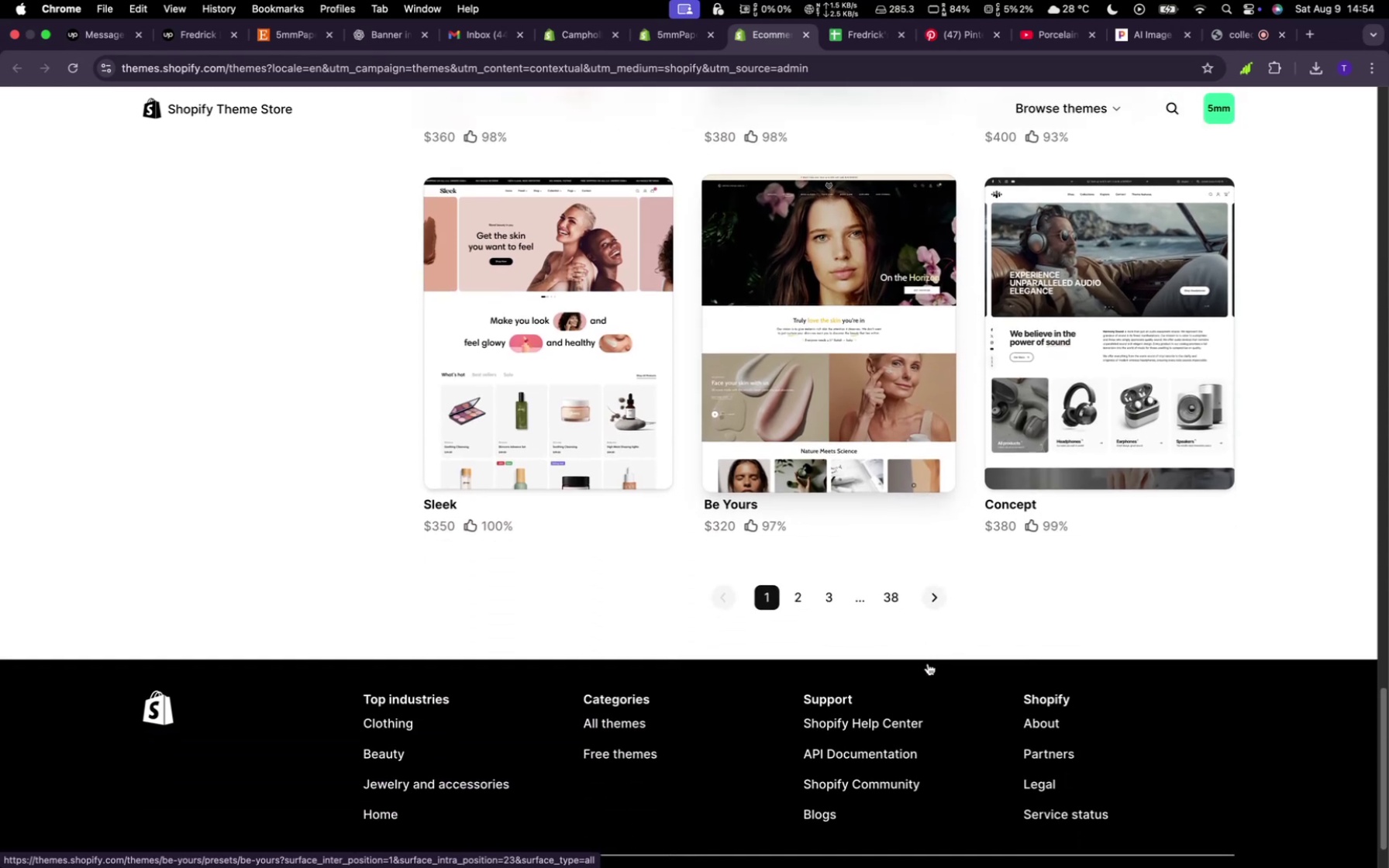 
scroll: coordinate [928, 663], scroll_direction: up, amount: 4.0
 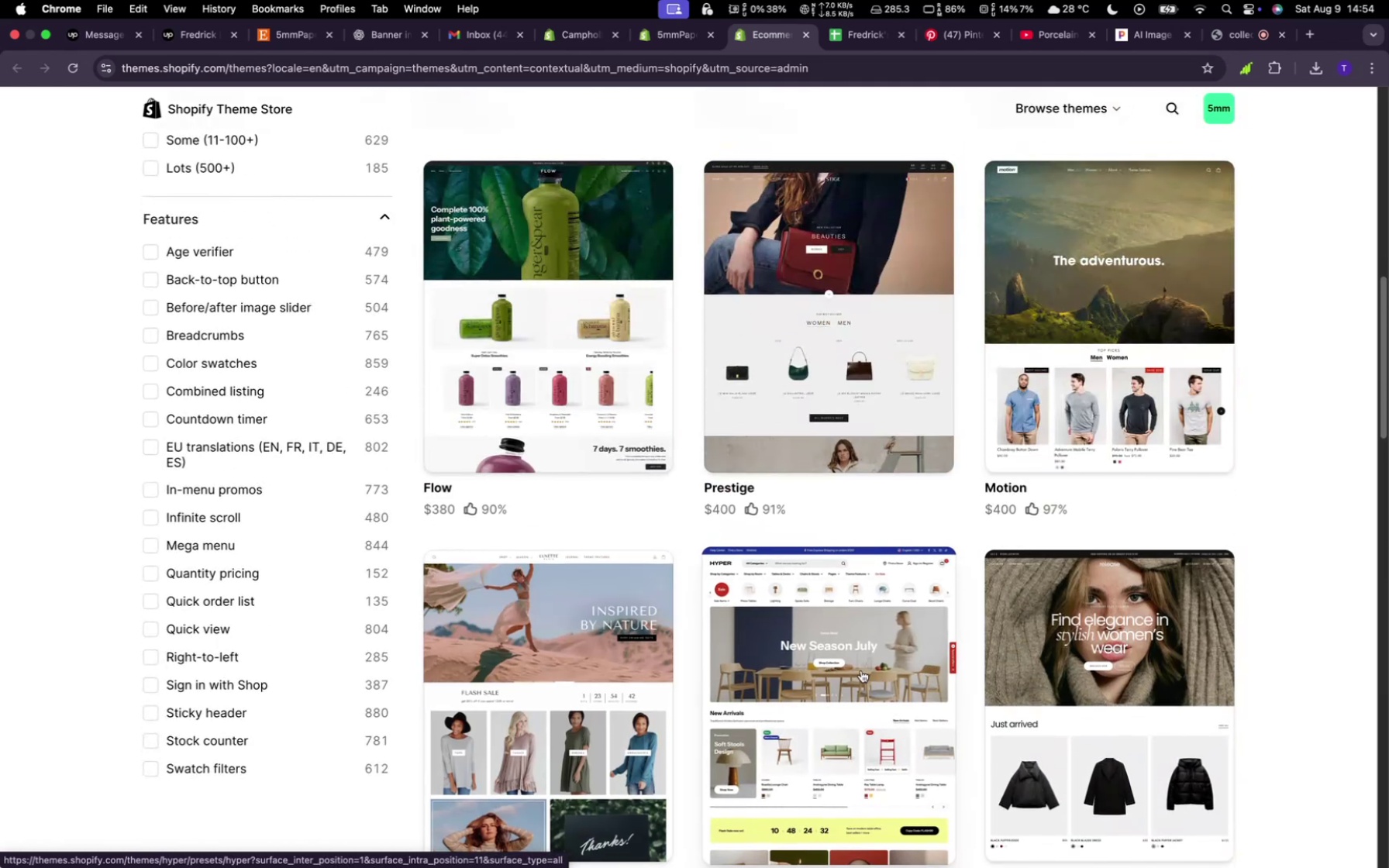 
left_click([869, 649])
 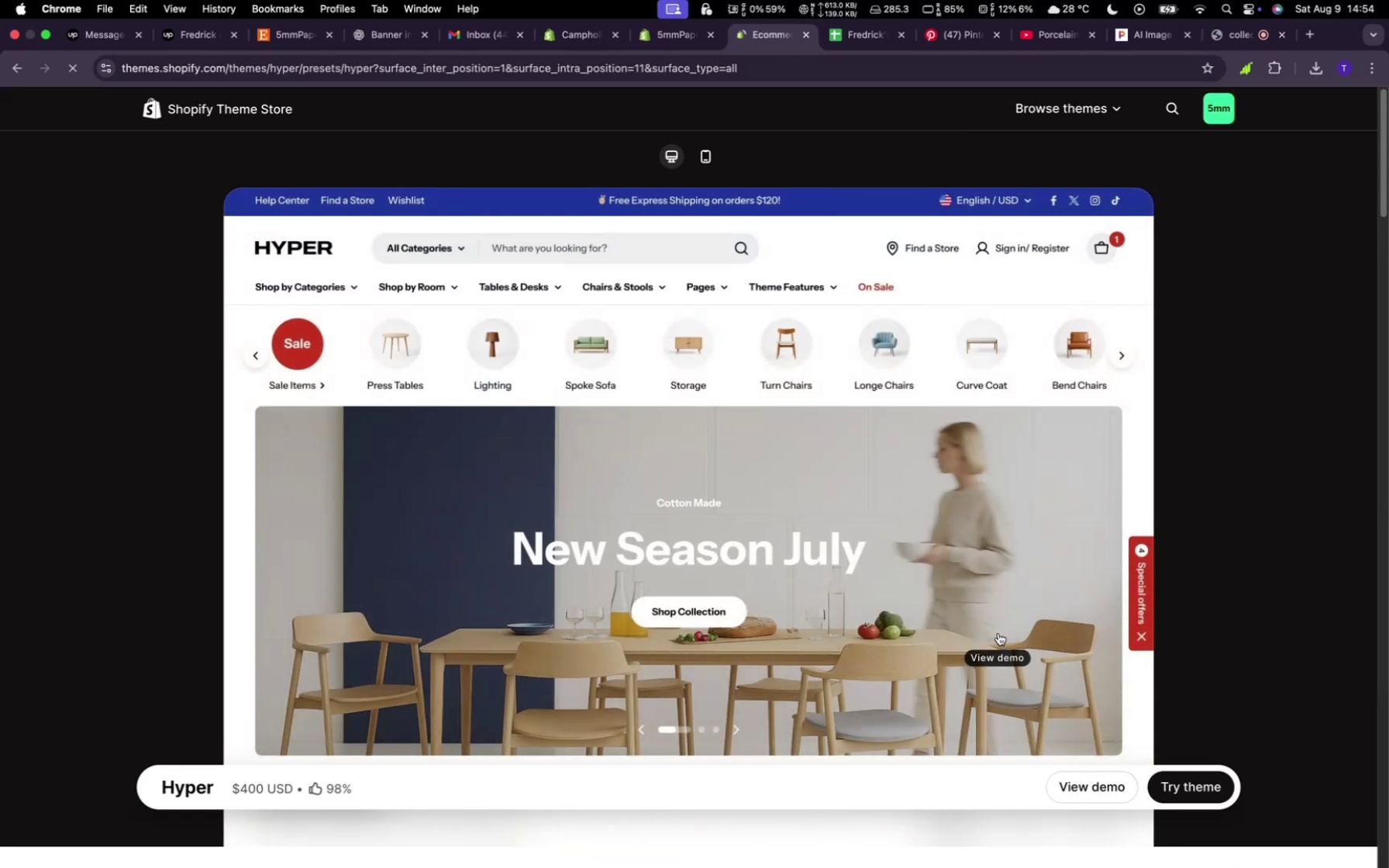 
wait(6.76)
 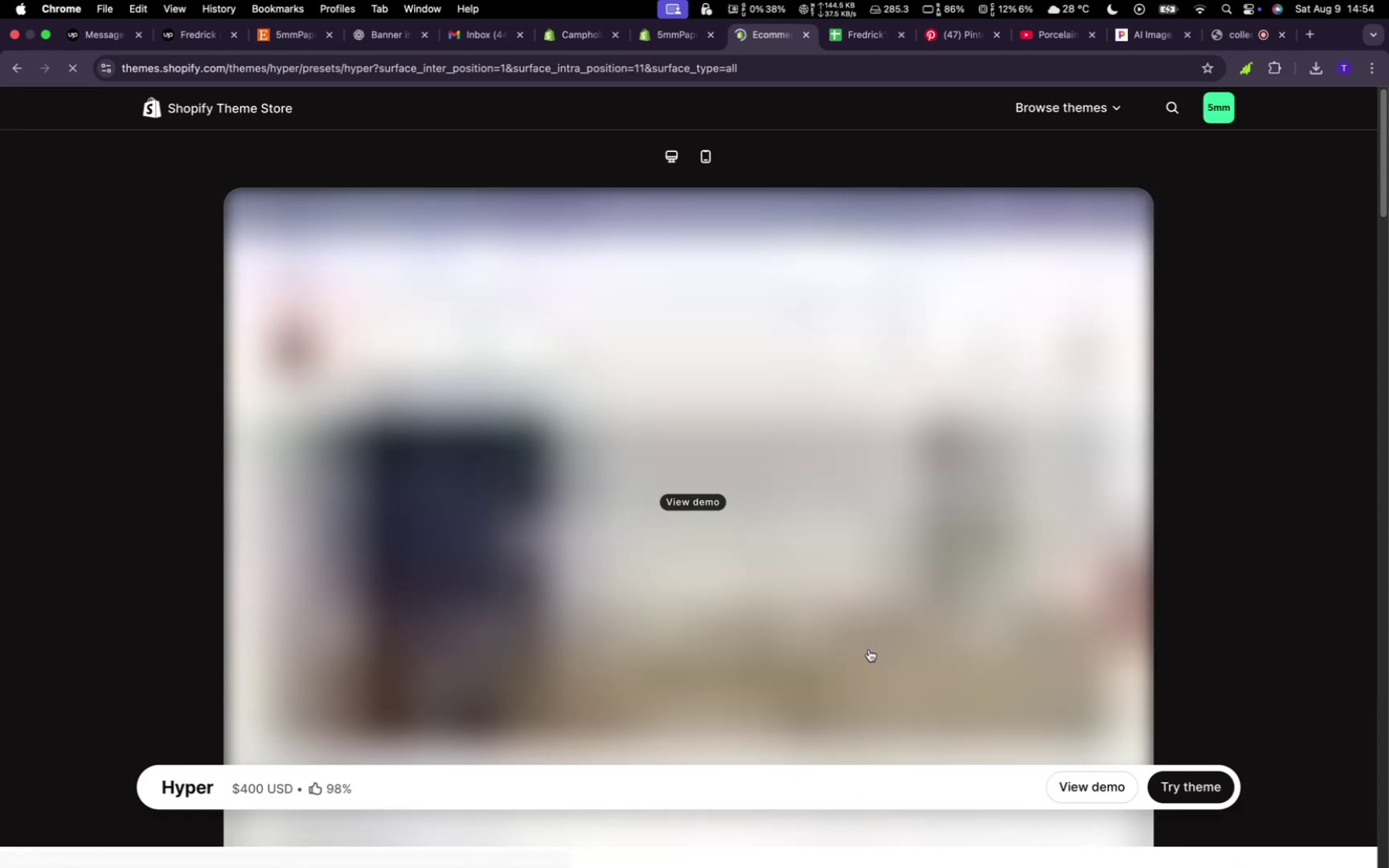 
scroll: coordinate [998, 633], scroll_direction: up, amount: 5.0
 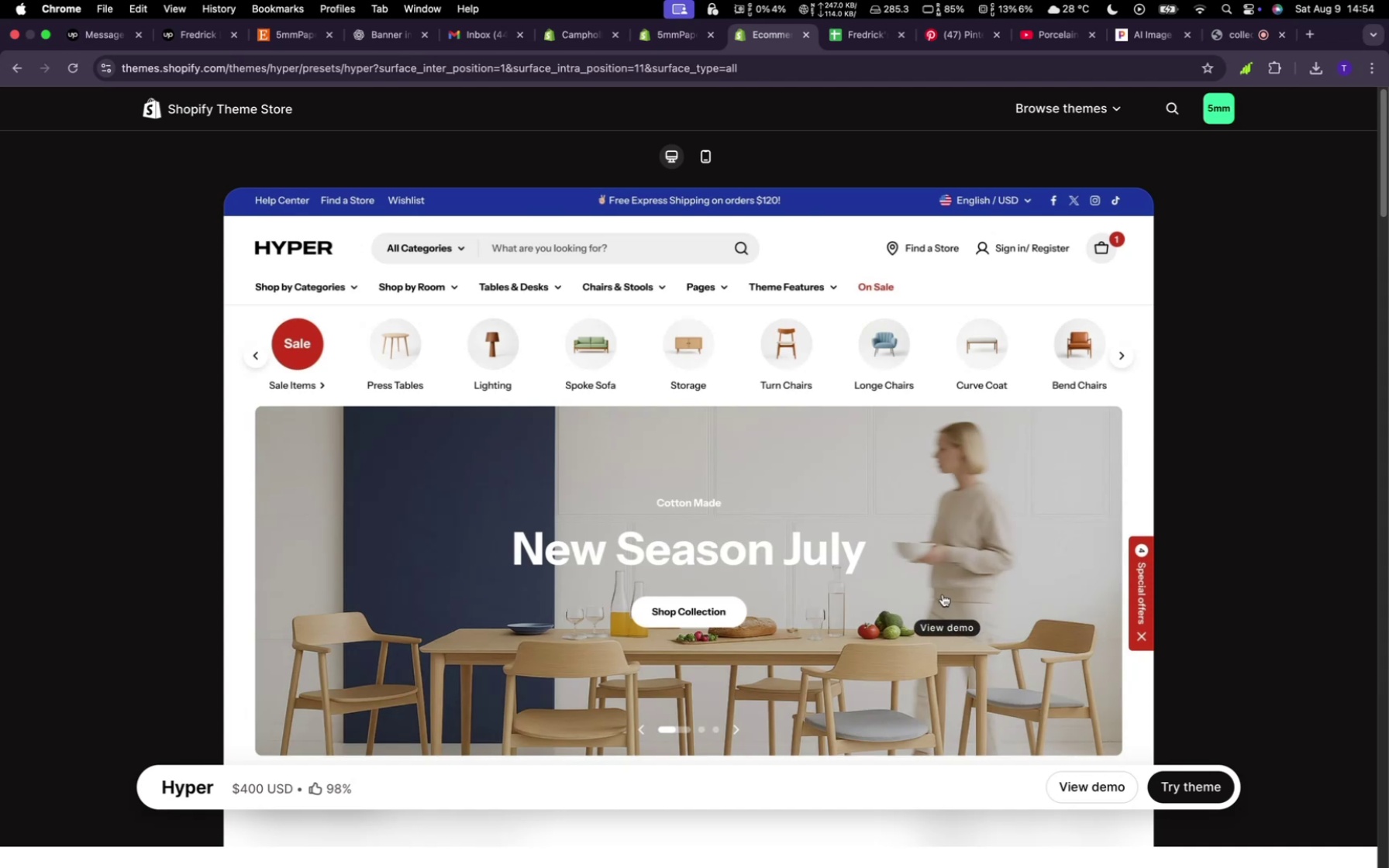 
scroll: coordinate [944, 593], scroll_direction: down, amount: 6.0
 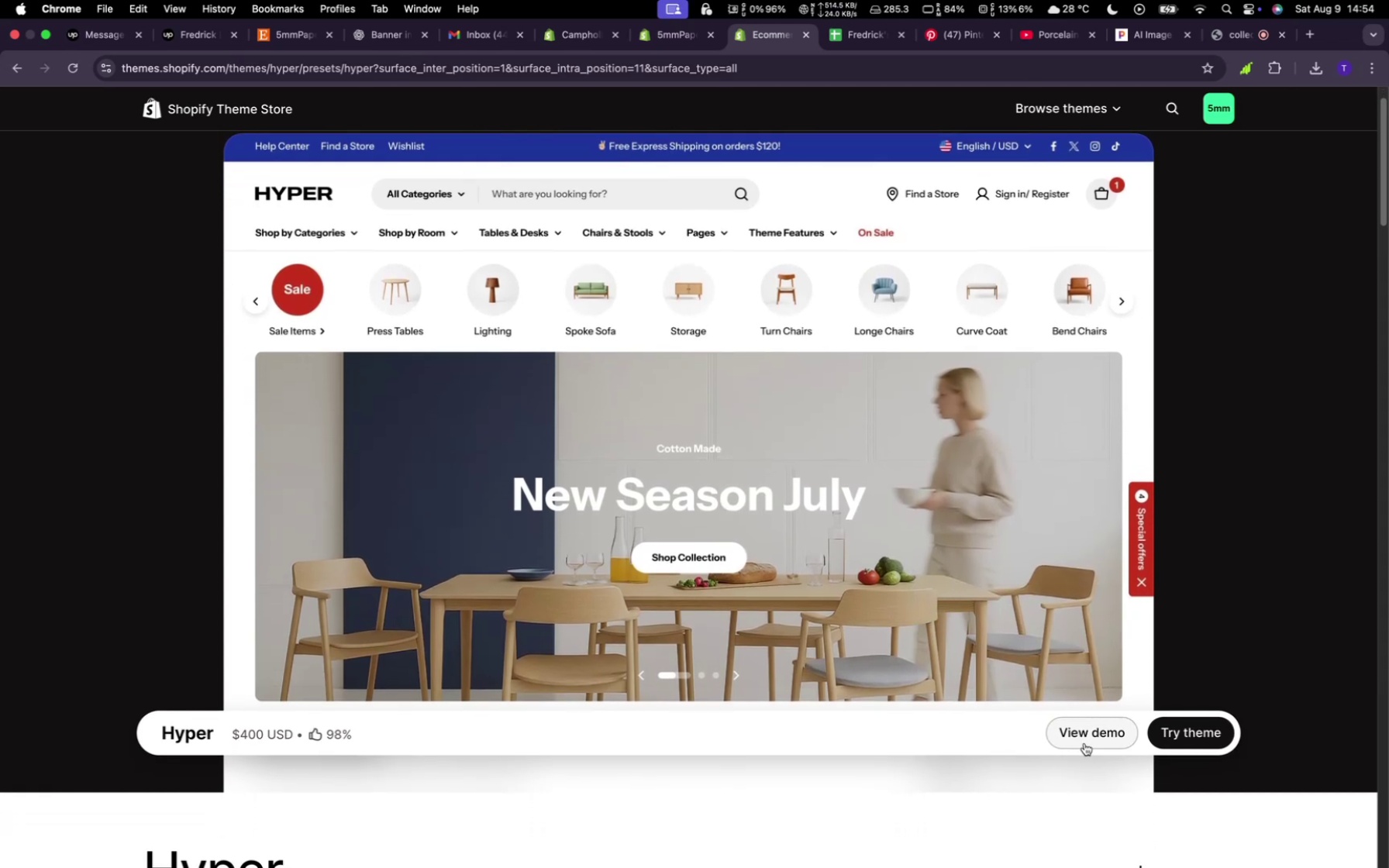 
left_click([1083, 740])
 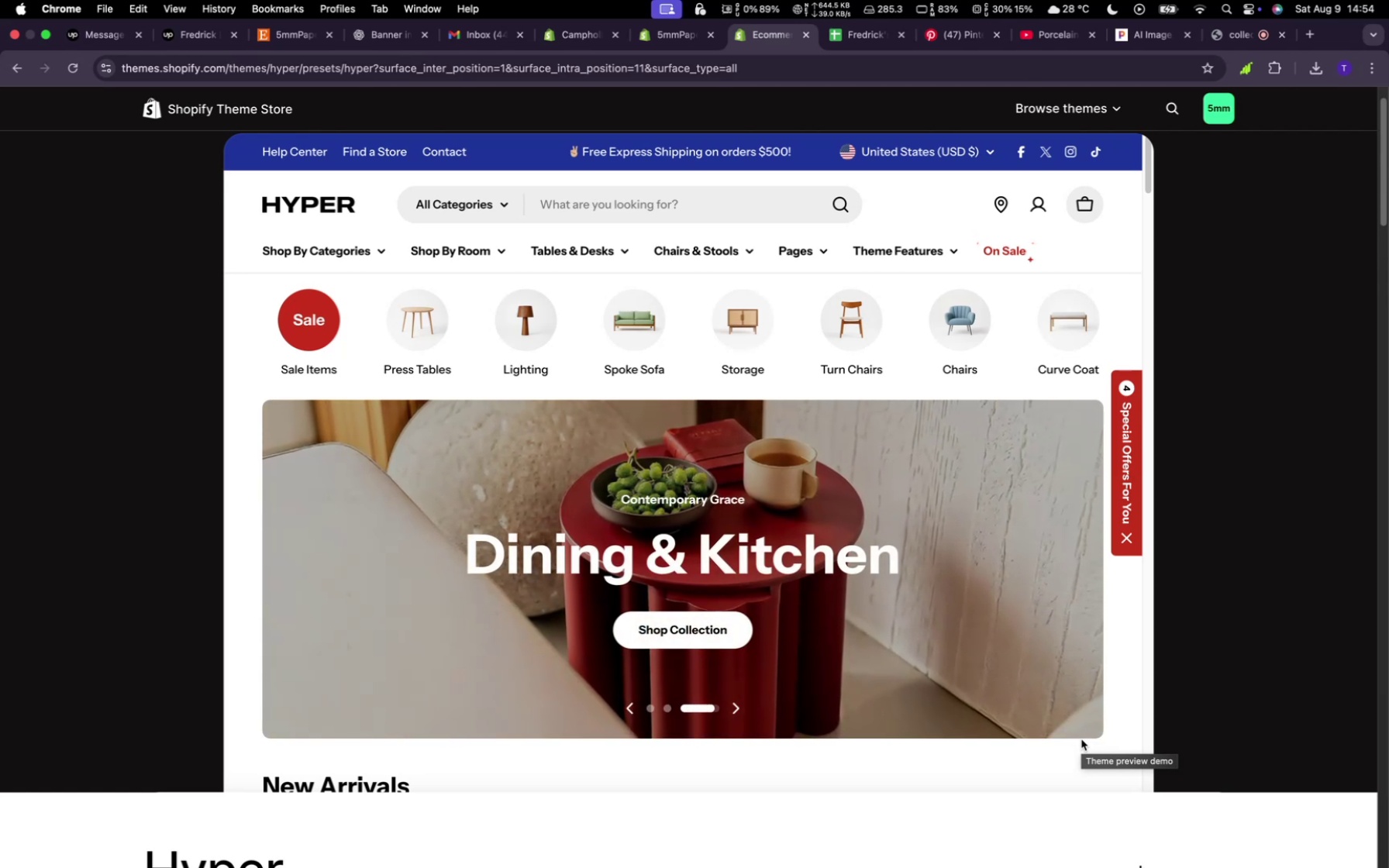 
wait(25.8)
 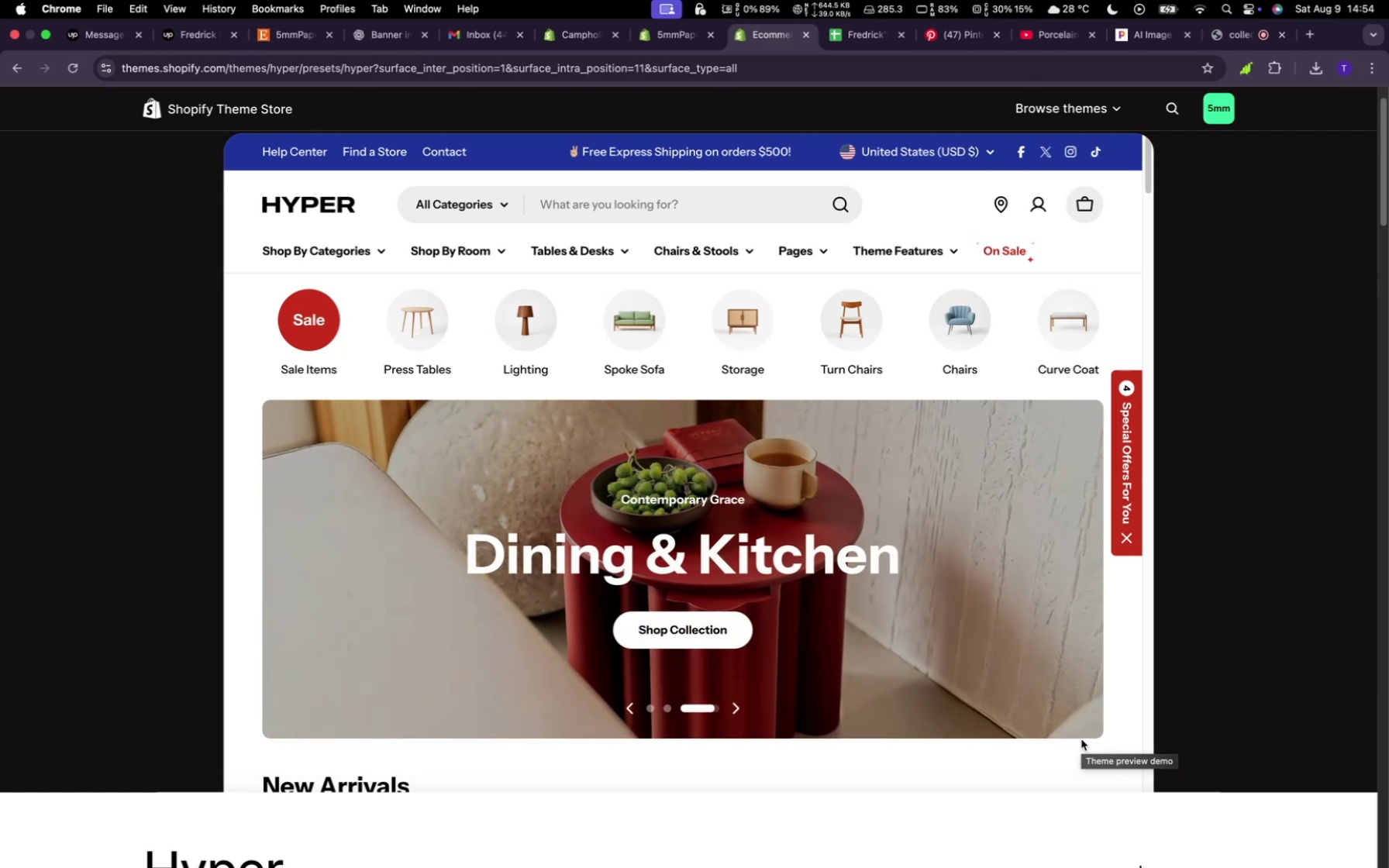 
scroll: coordinate [838, 632], scroll_direction: down, amount: 40.0
 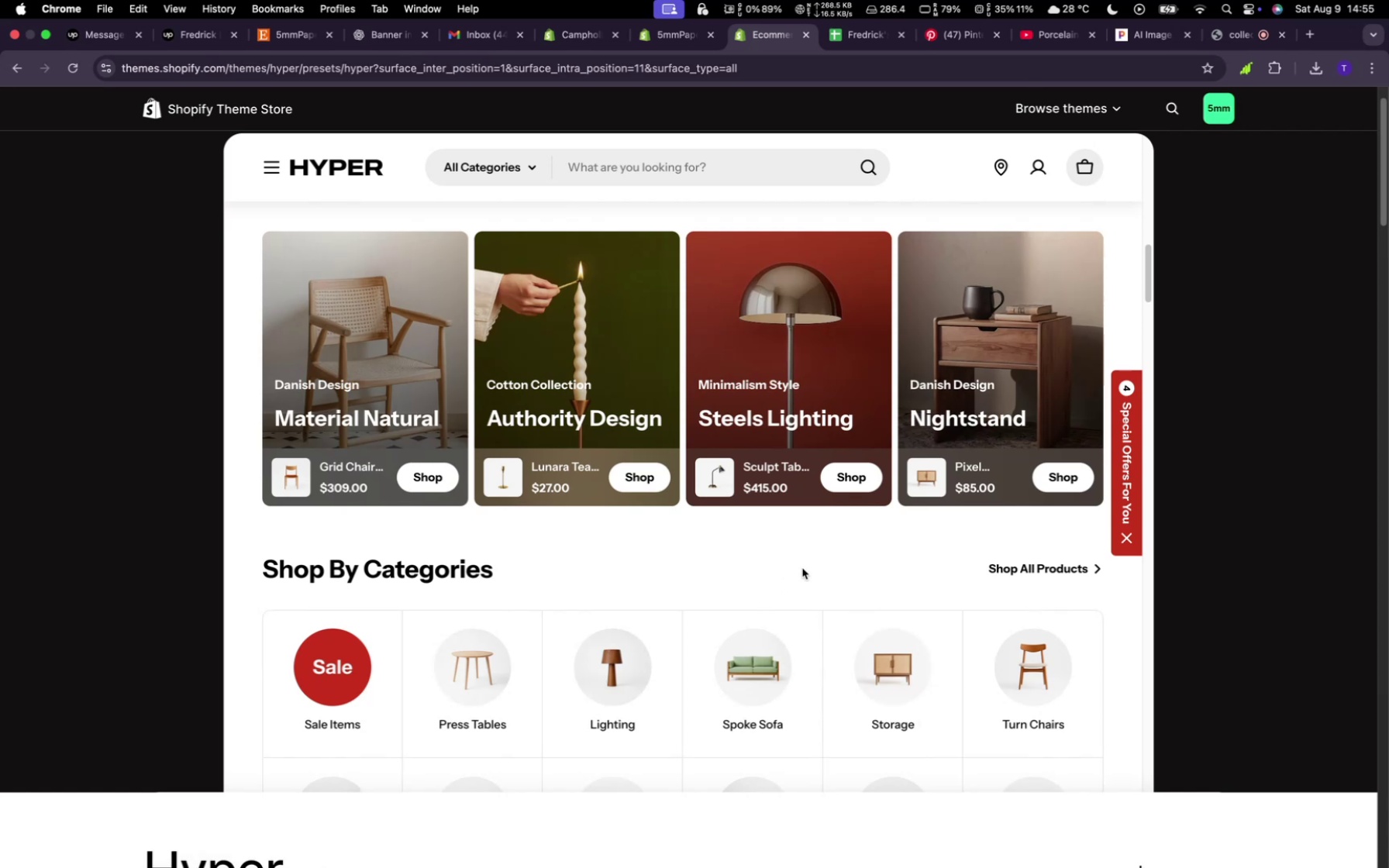 
scroll: coordinate [831, 587], scroll_direction: down, amount: 10.0
 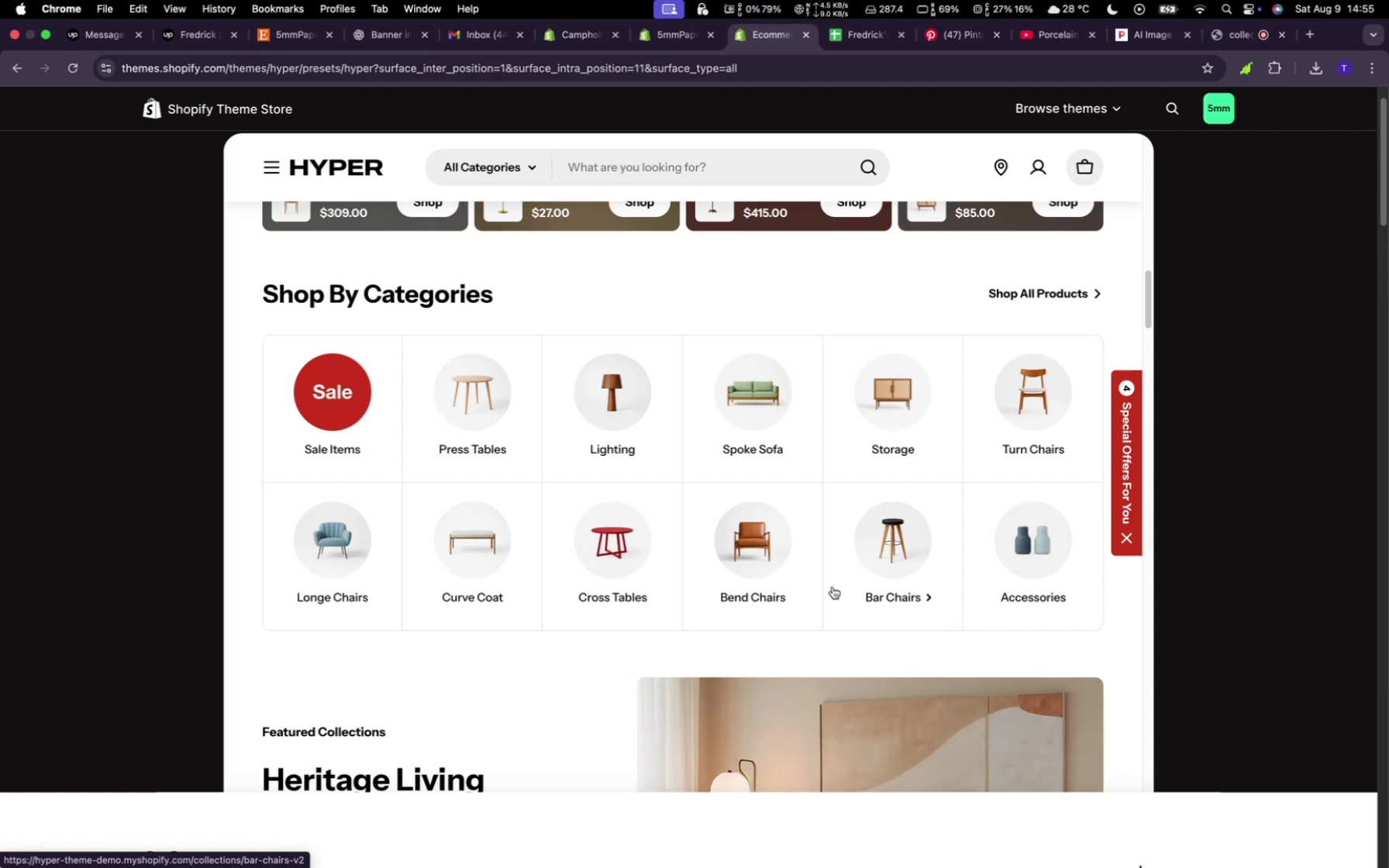 
wait(29.37)
 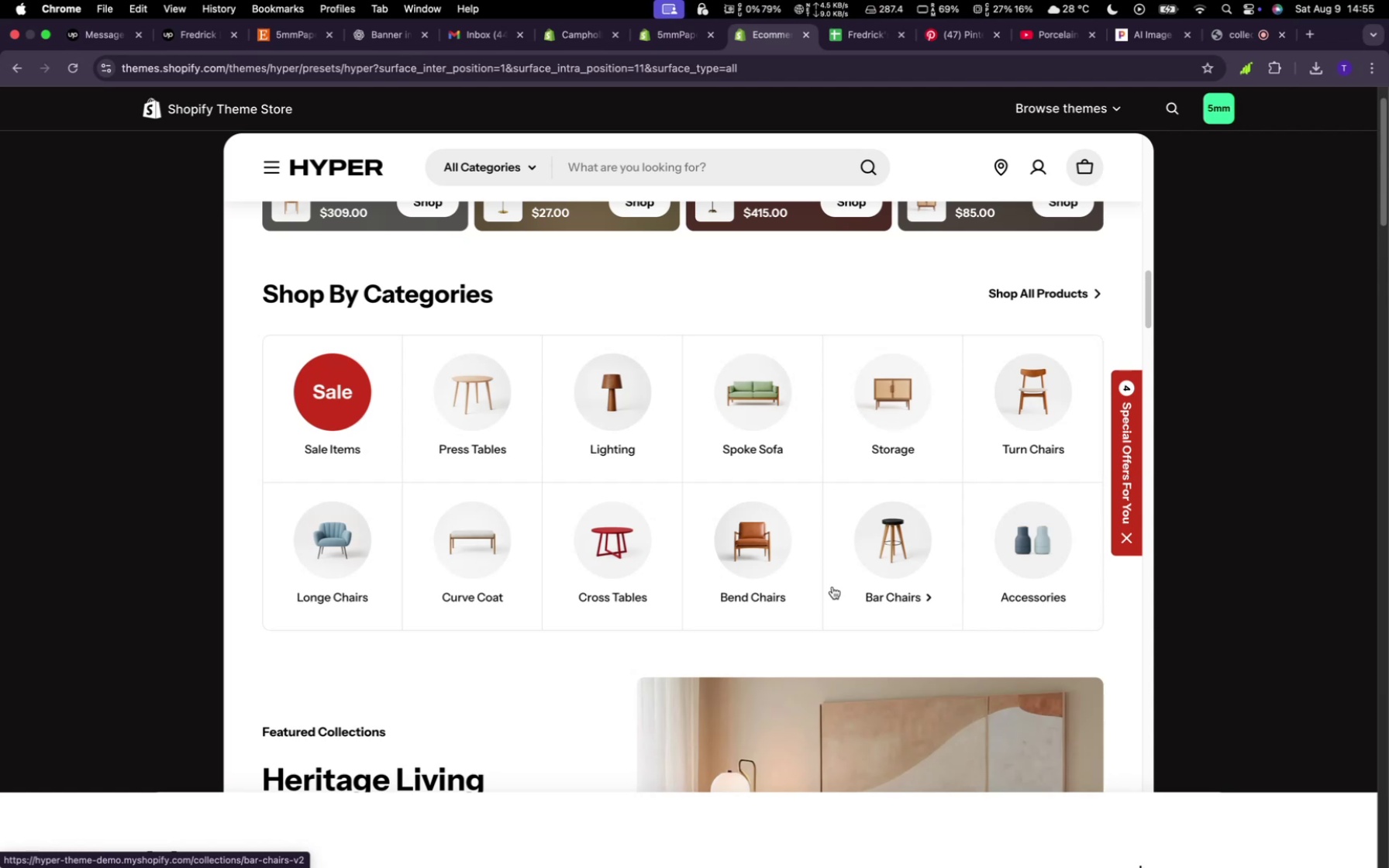 
scroll: coordinate [858, 554], scroll_direction: down, amount: 15.0
 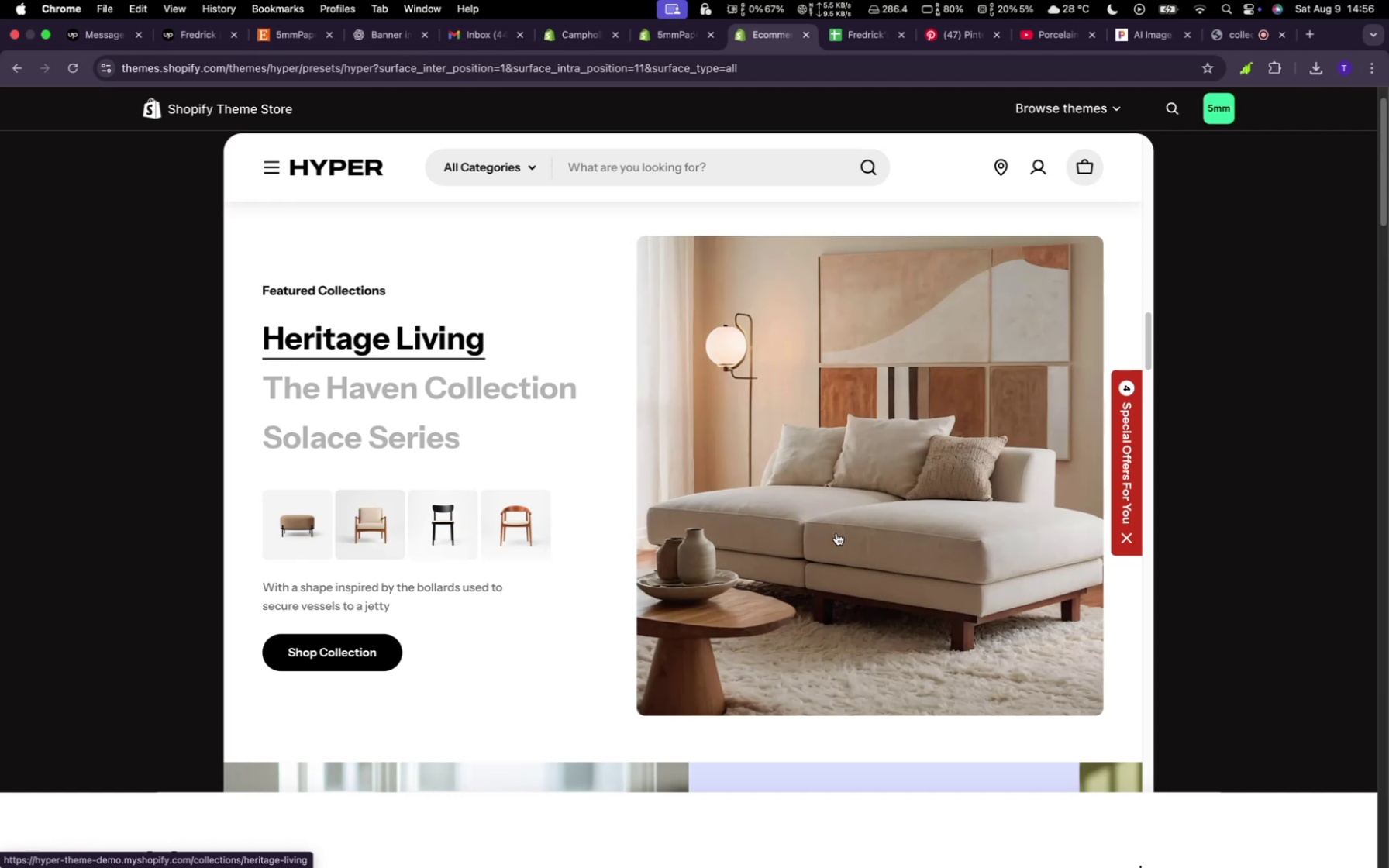 
wait(51.15)
 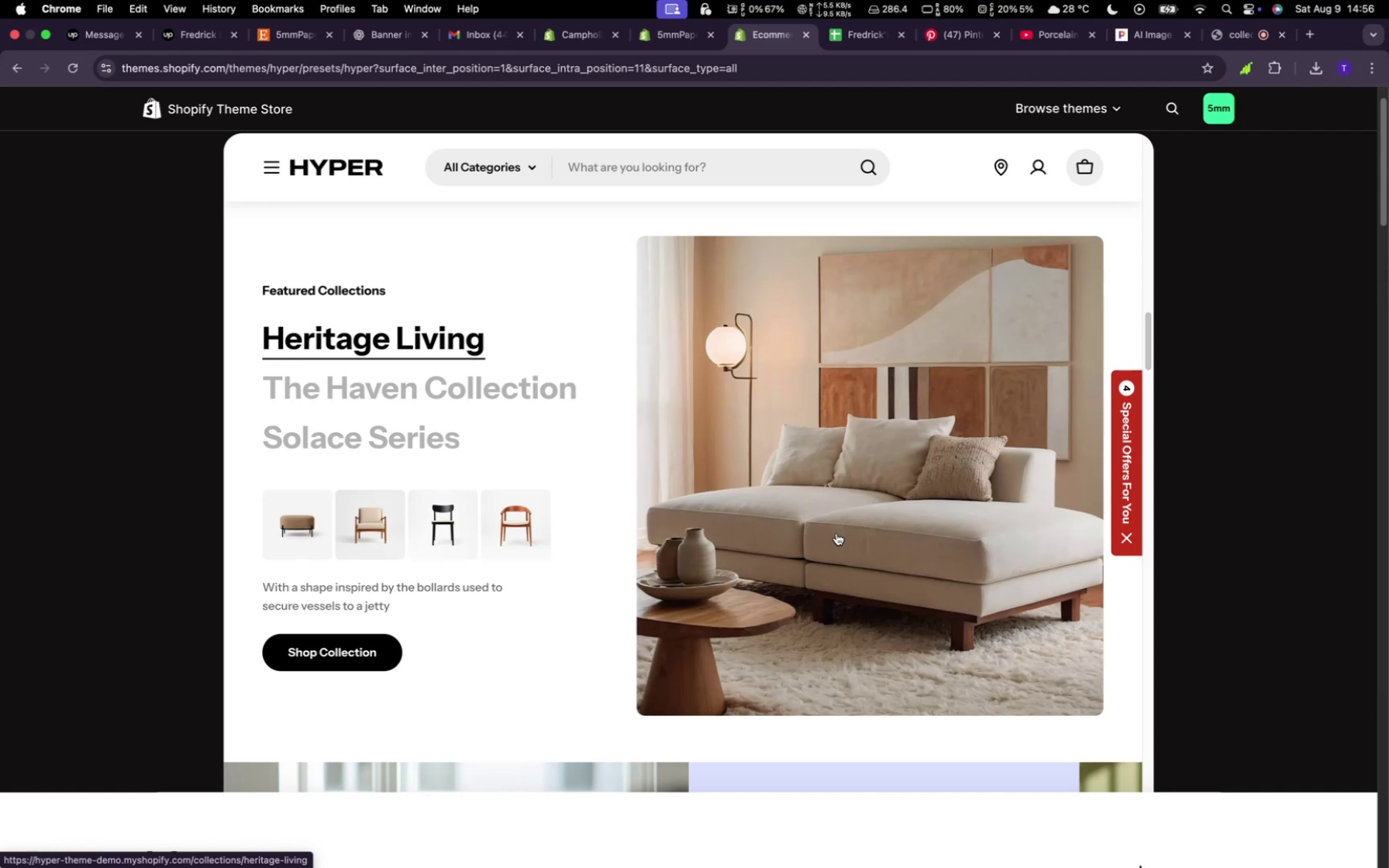 
scroll: coordinate [736, 379], scroll_direction: down, amount: 38.0
 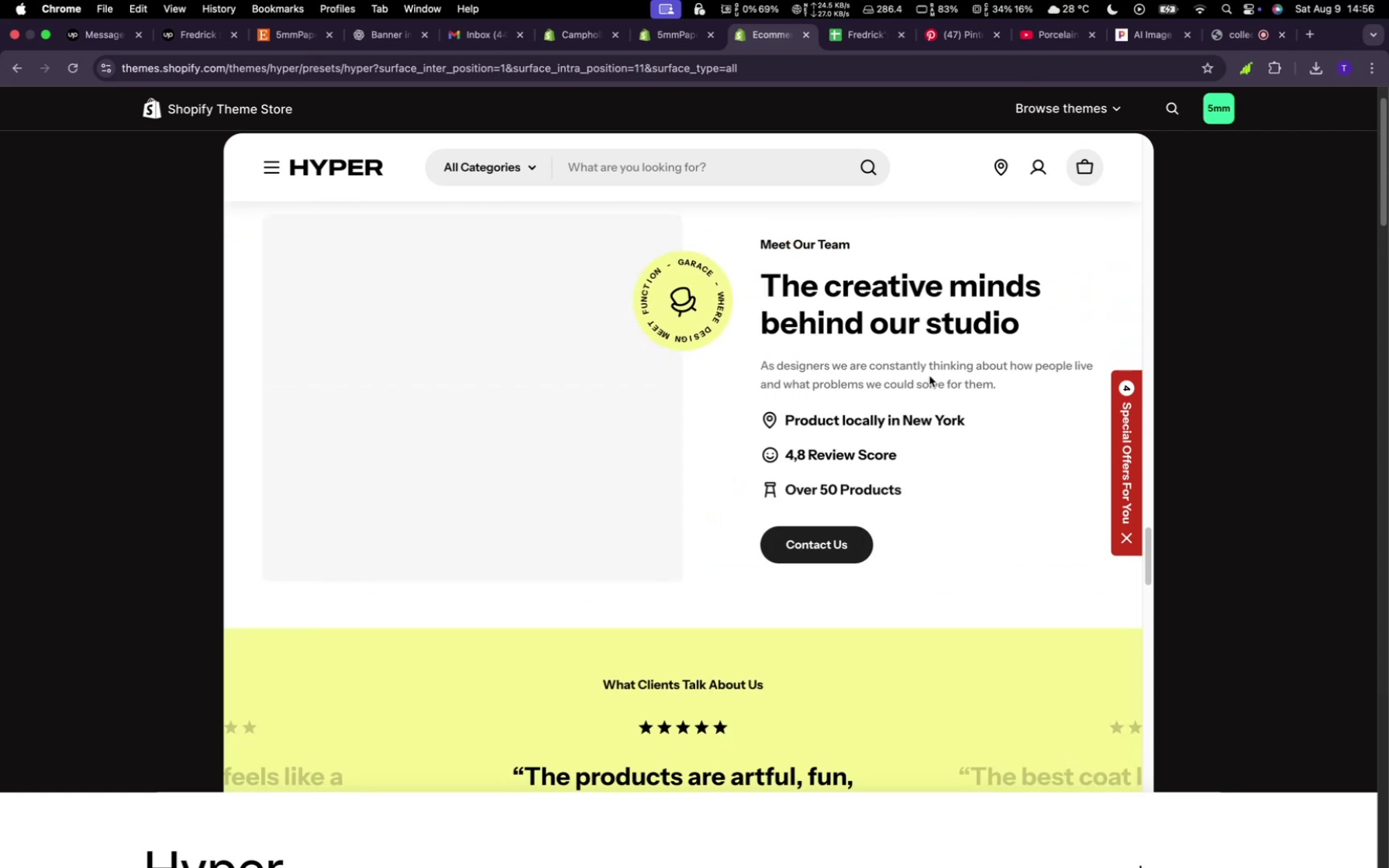 
scroll: coordinate [931, 374], scroll_direction: up, amount: 128.0
 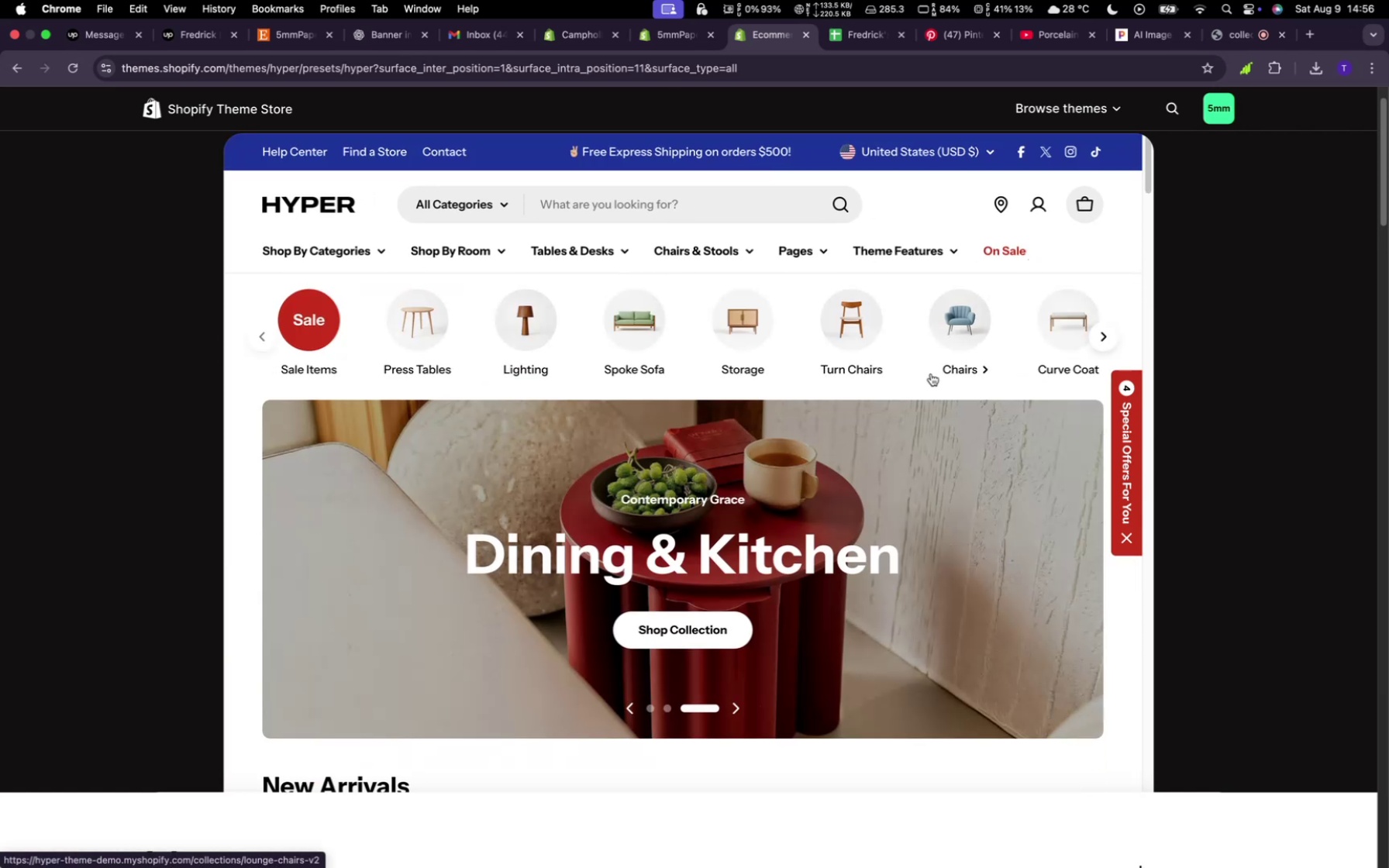 
scroll: coordinate [931, 374], scroll_direction: down, amount: 7.0
 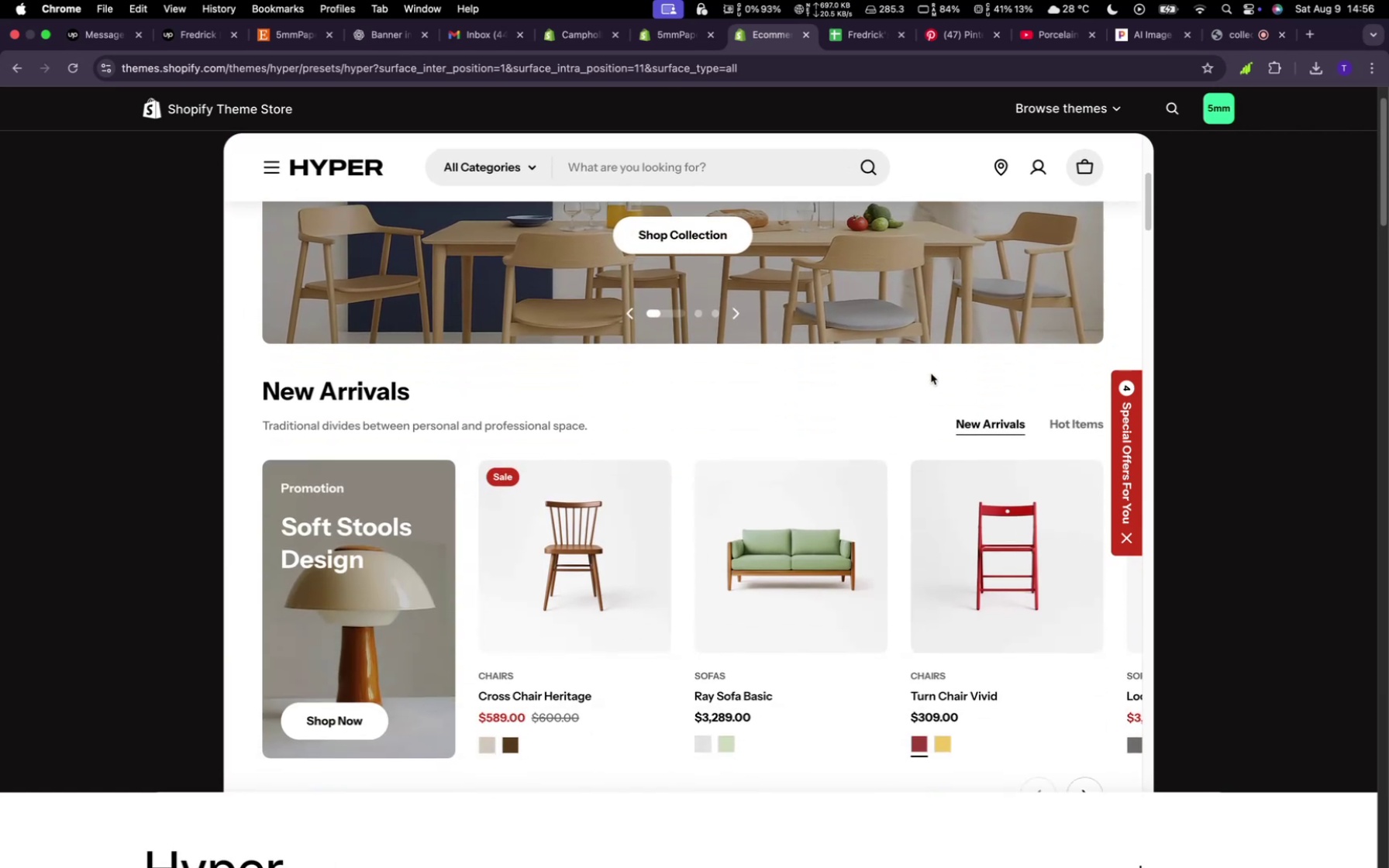 
scroll: coordinate [931, 374], scroll_direction: up, amount: 17.0
 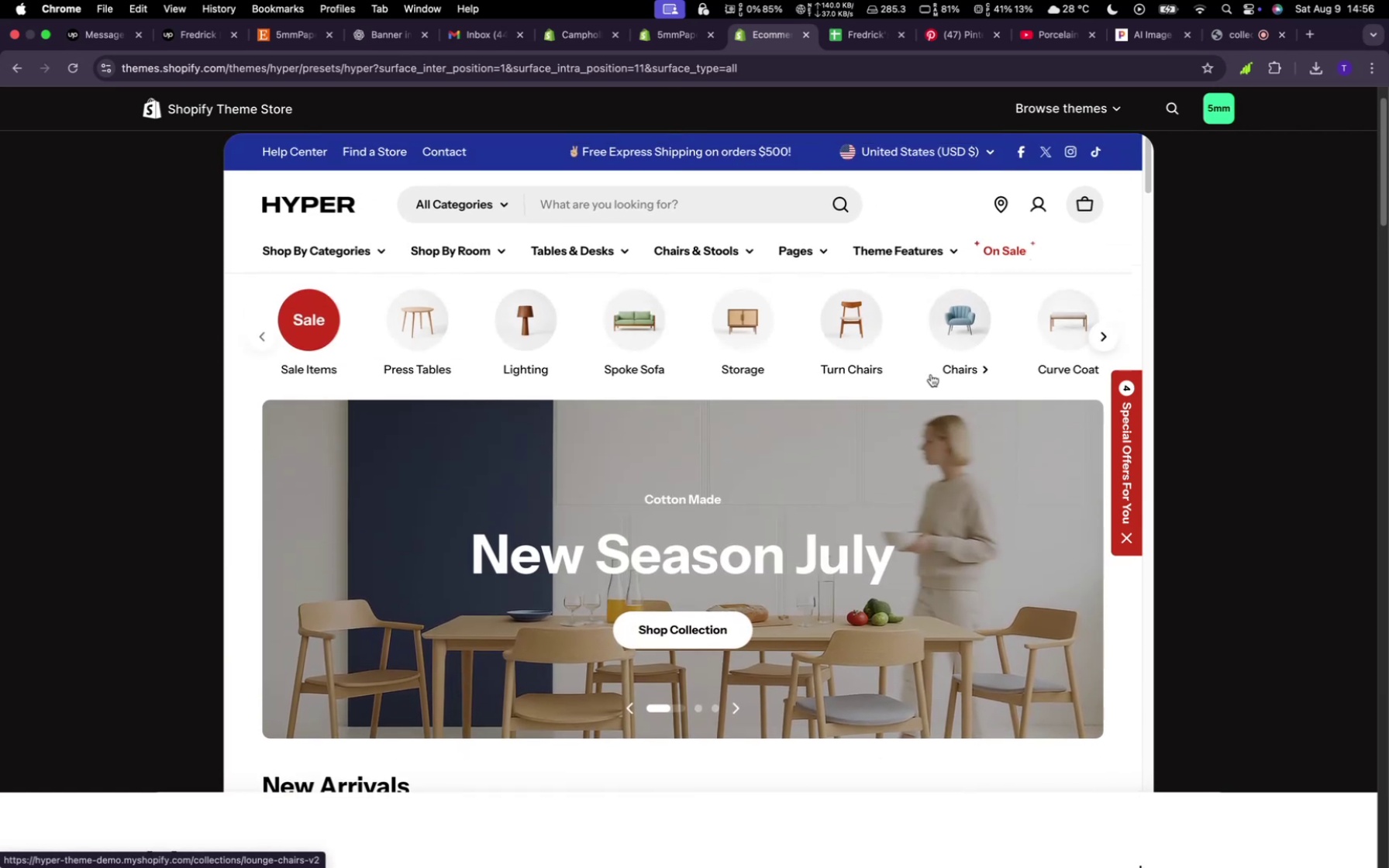 
scroll: coordinate [931, 374], scroll_direction: down, amount: 27.0
 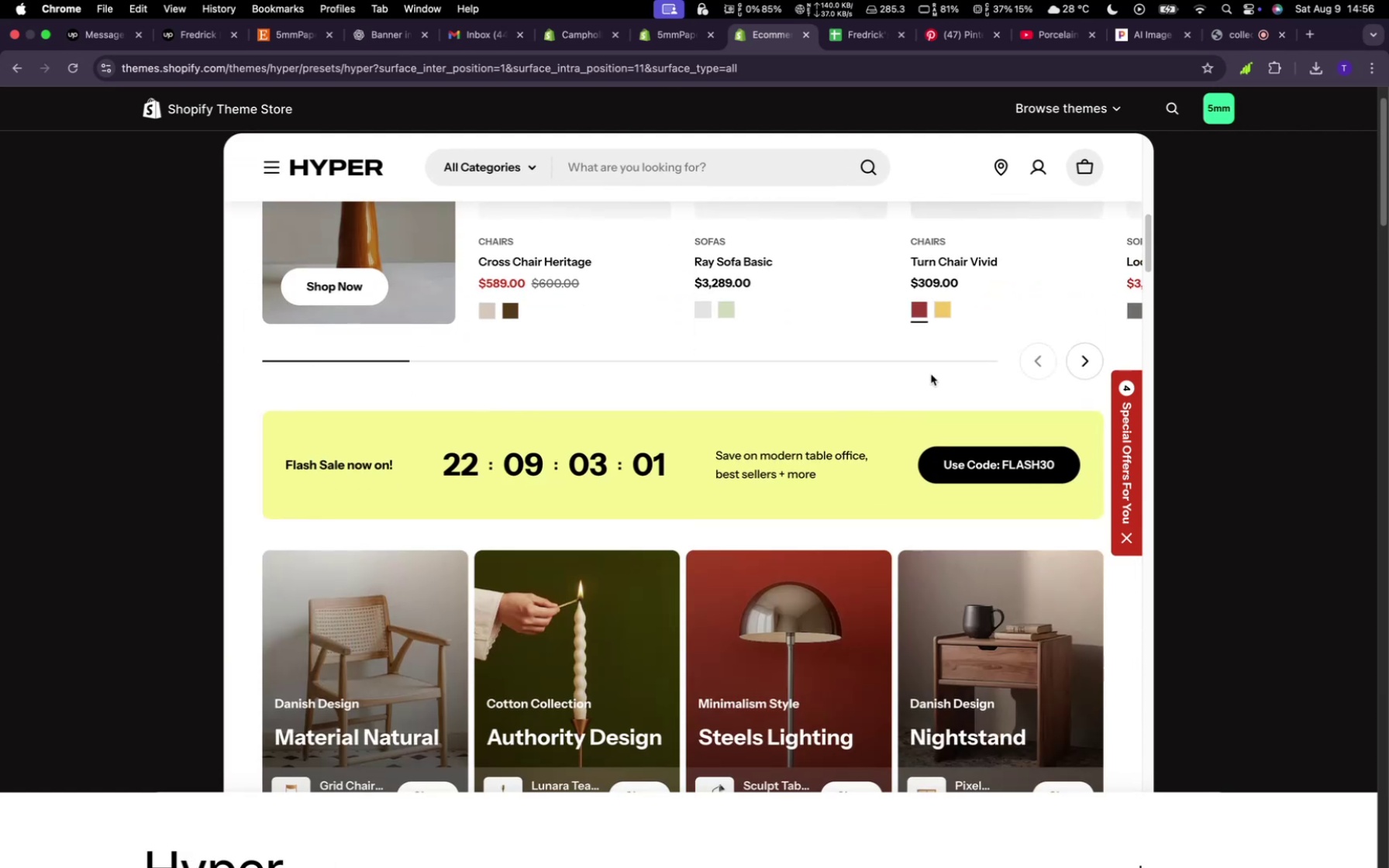 
scroll: coordinate [935, 377], scroll_direction: up, amount: 46.0
 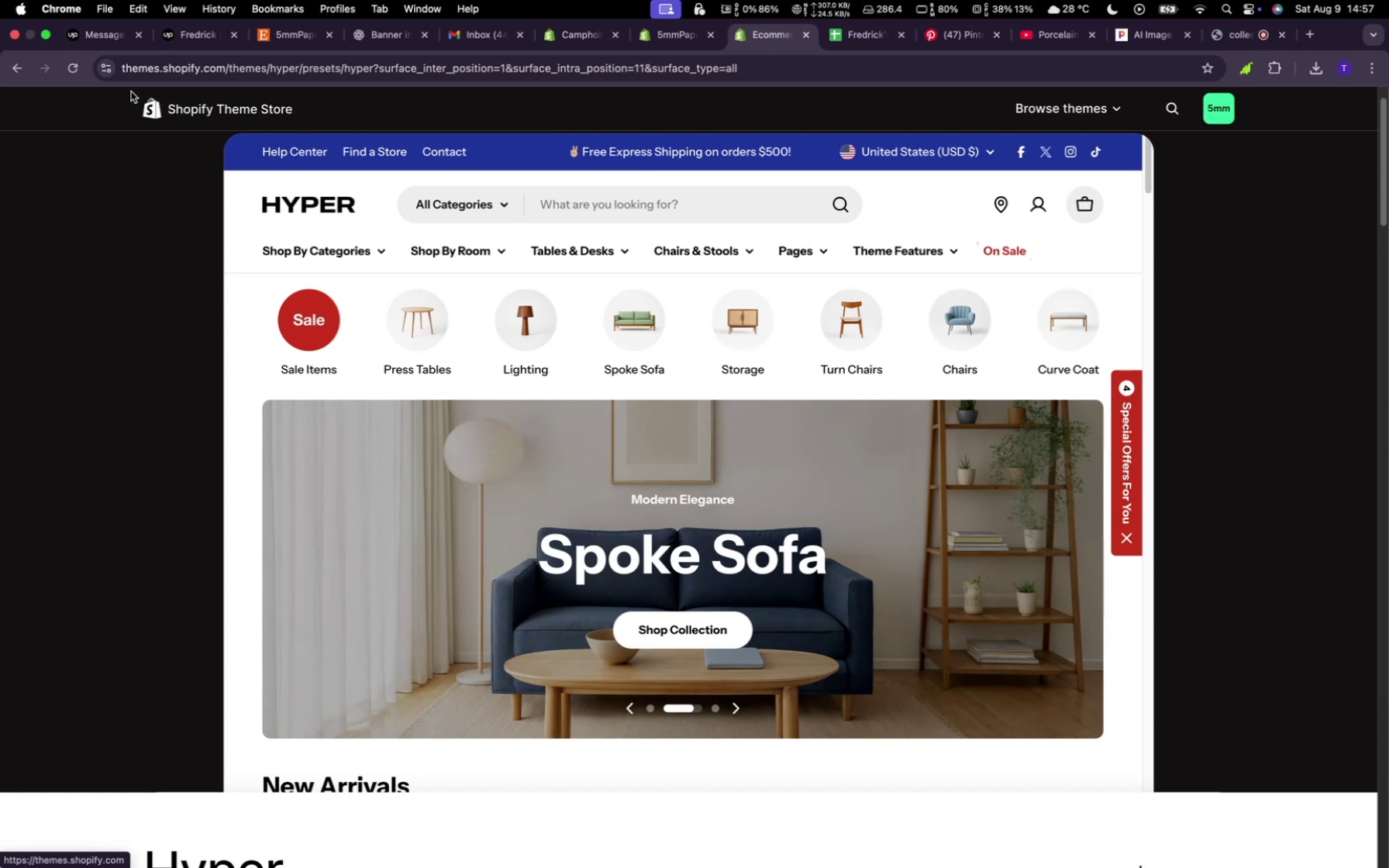 
wait(7.1)
 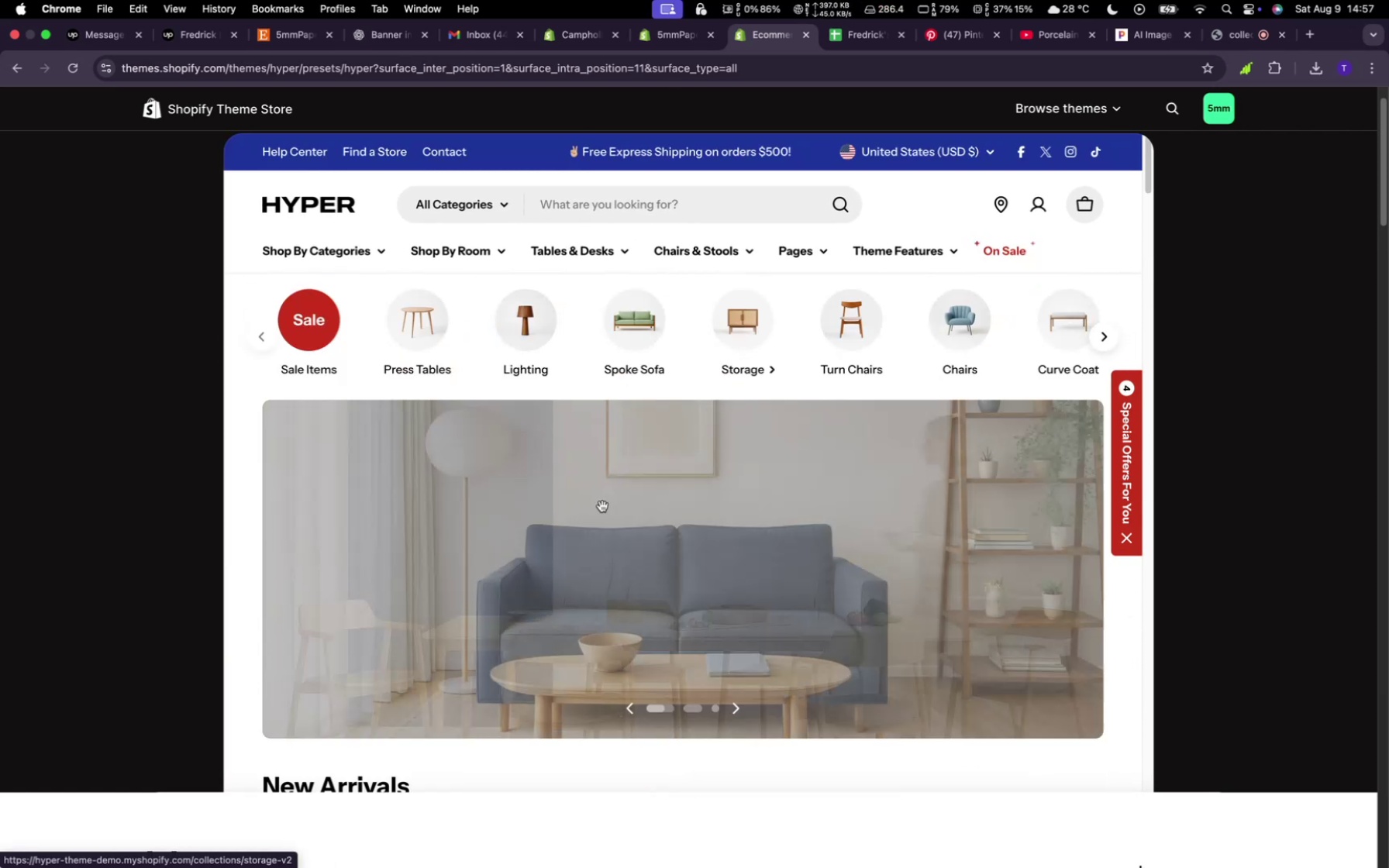 
left_click([9, 67])
 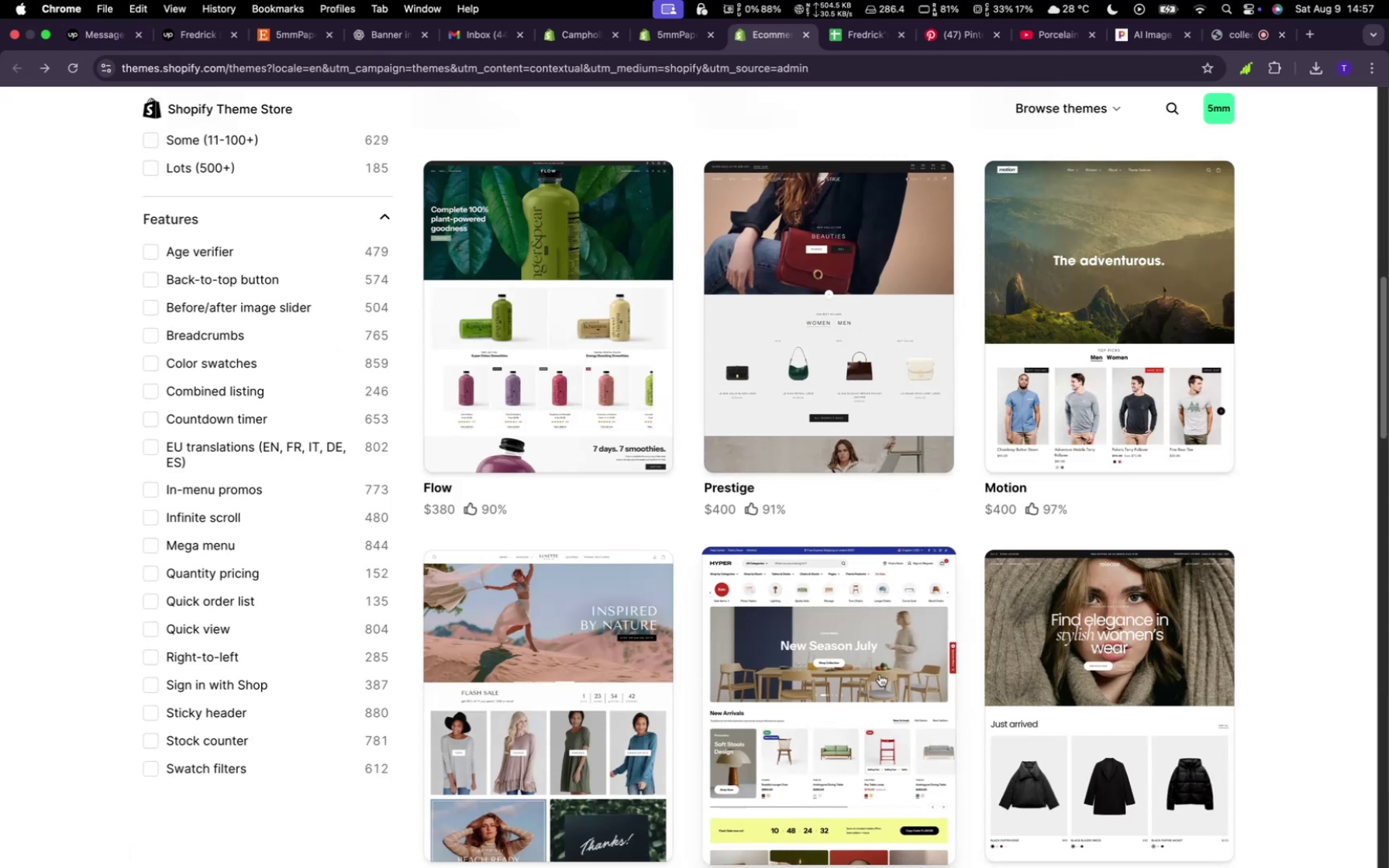 
scroll: coordinate [893, 672], scroll_direction: up, amount: 12.0
 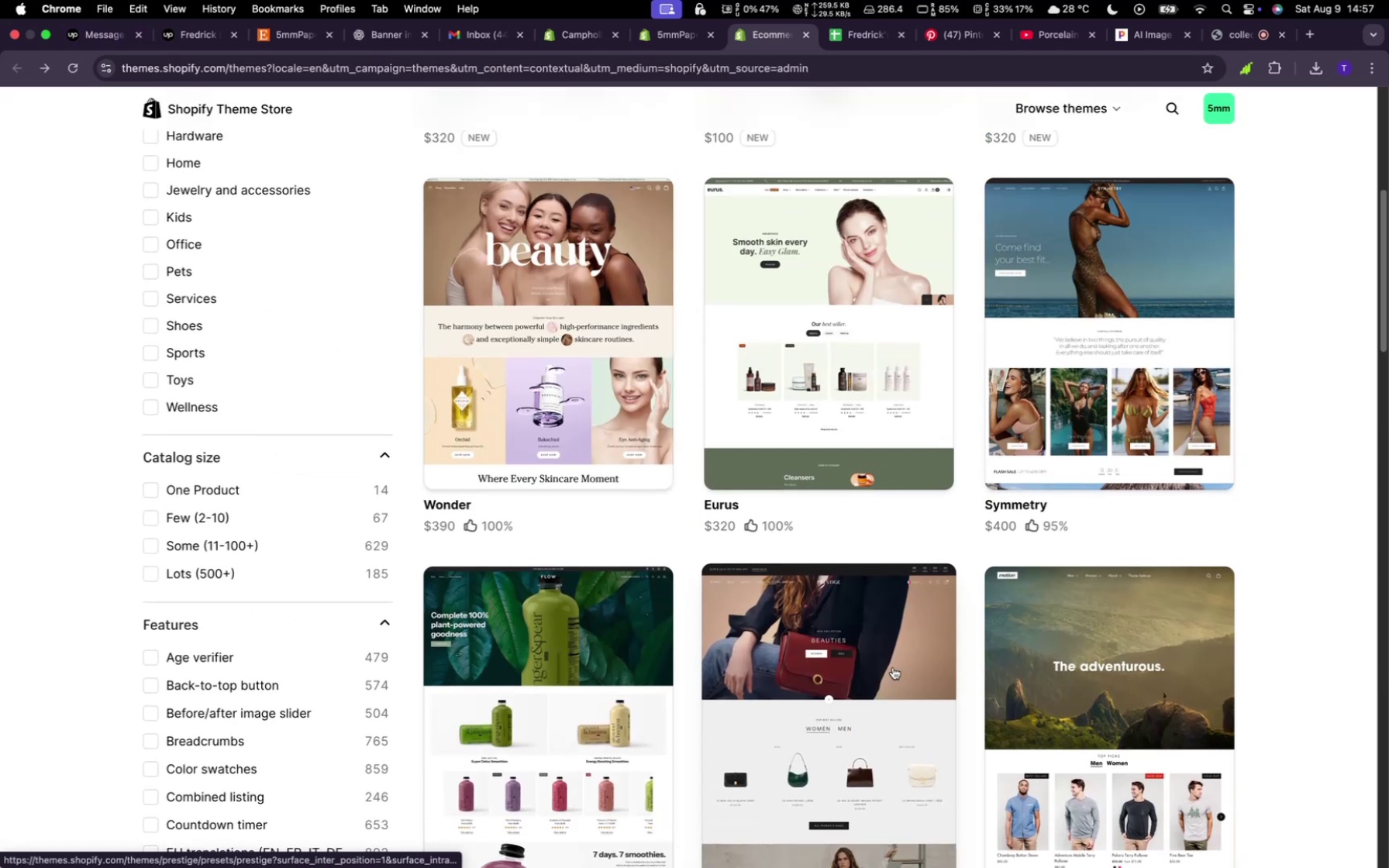 
scroll: coordinate [878, 642], scroll_direction: down, amount: 16.0
 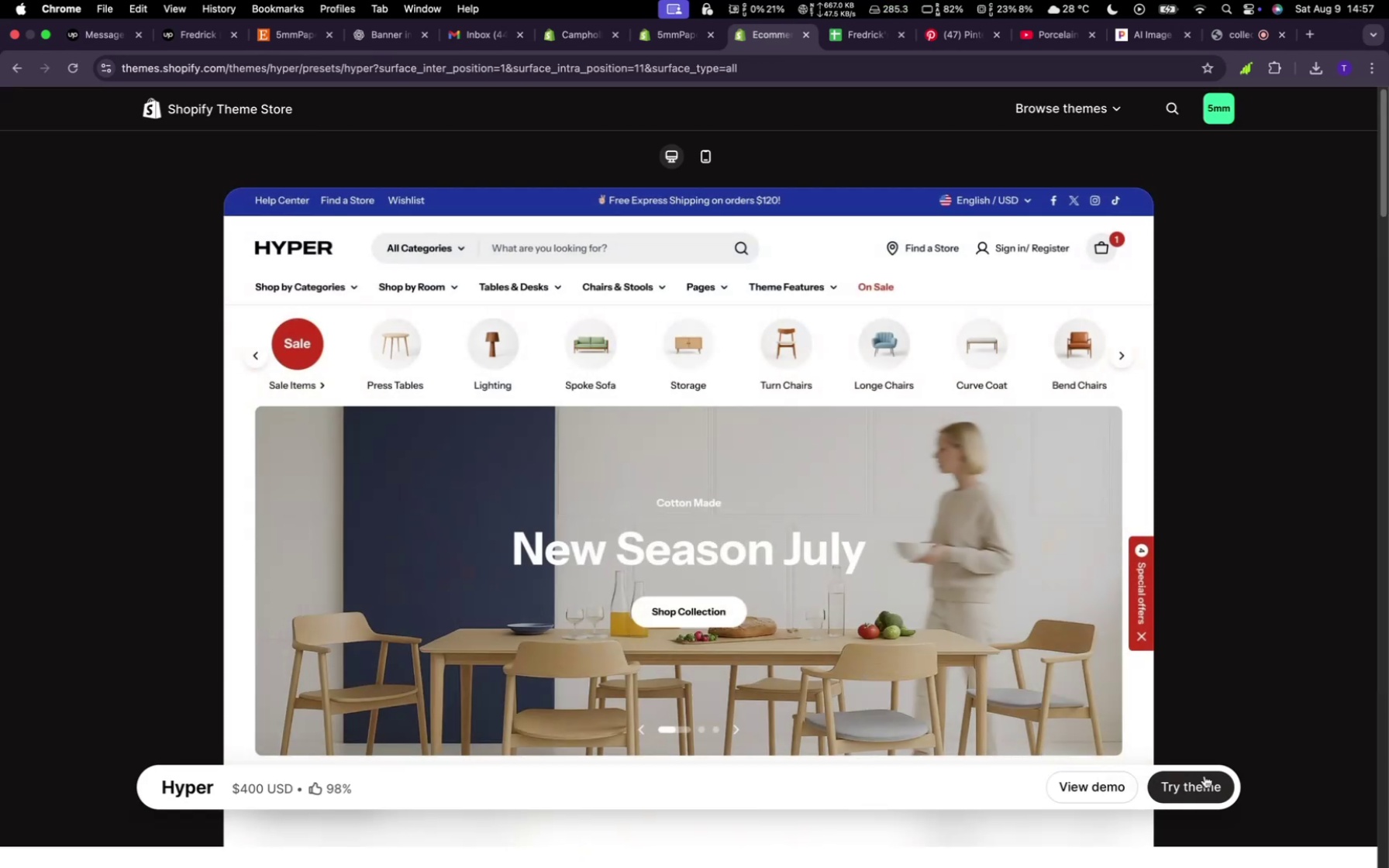 
wait(6.86)
 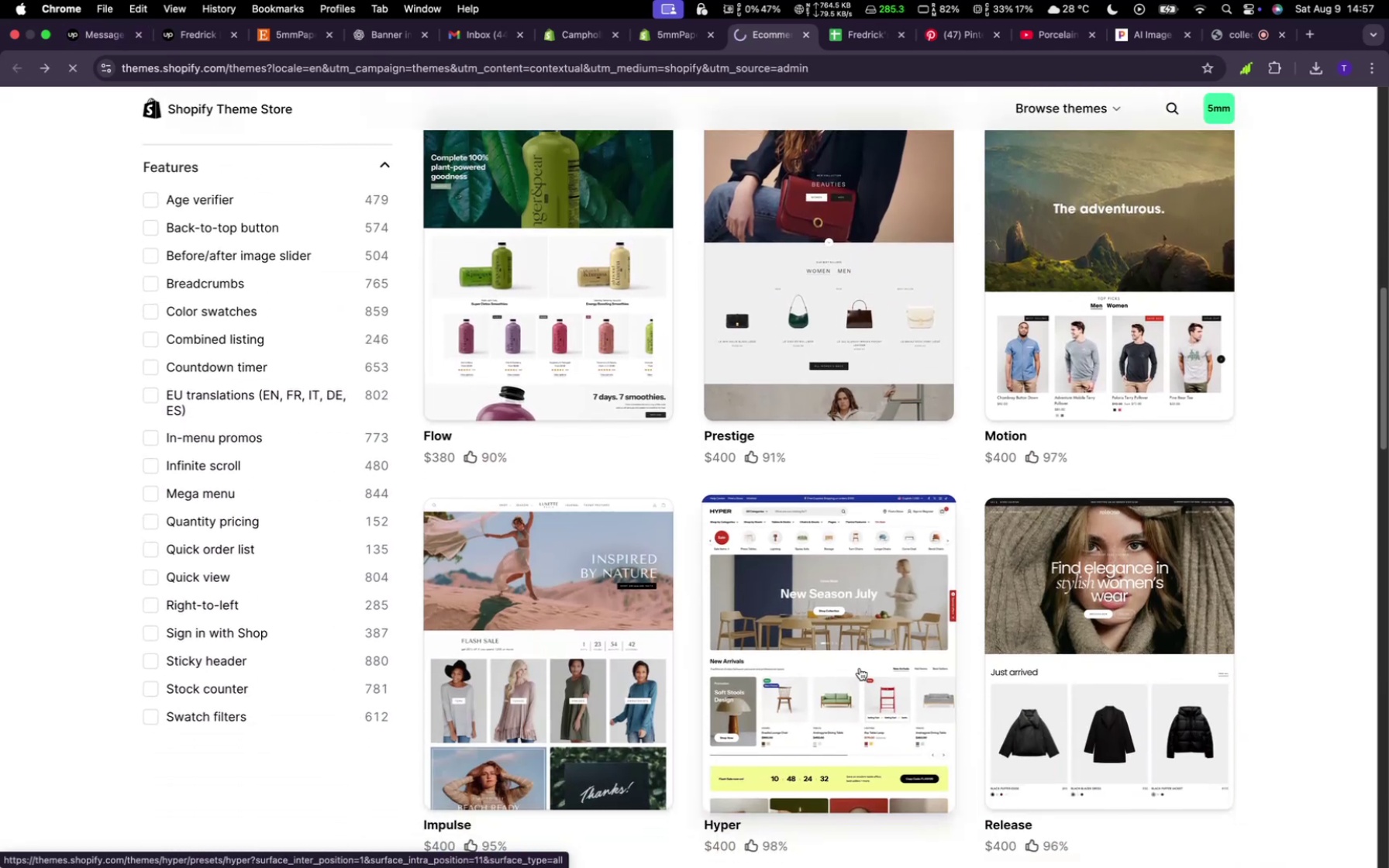 
mouse_move([867, 539])
 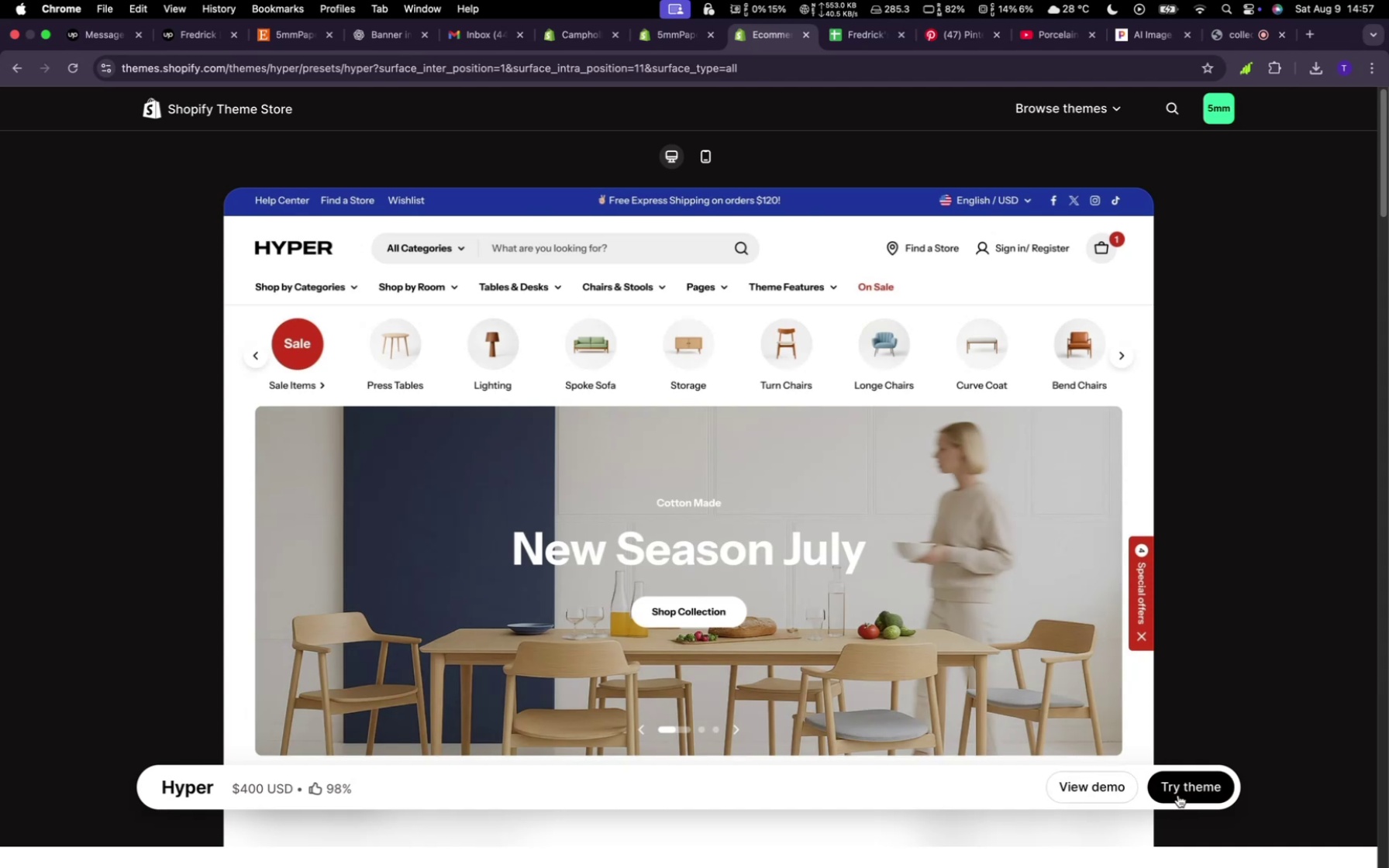 
wait(11.75)
 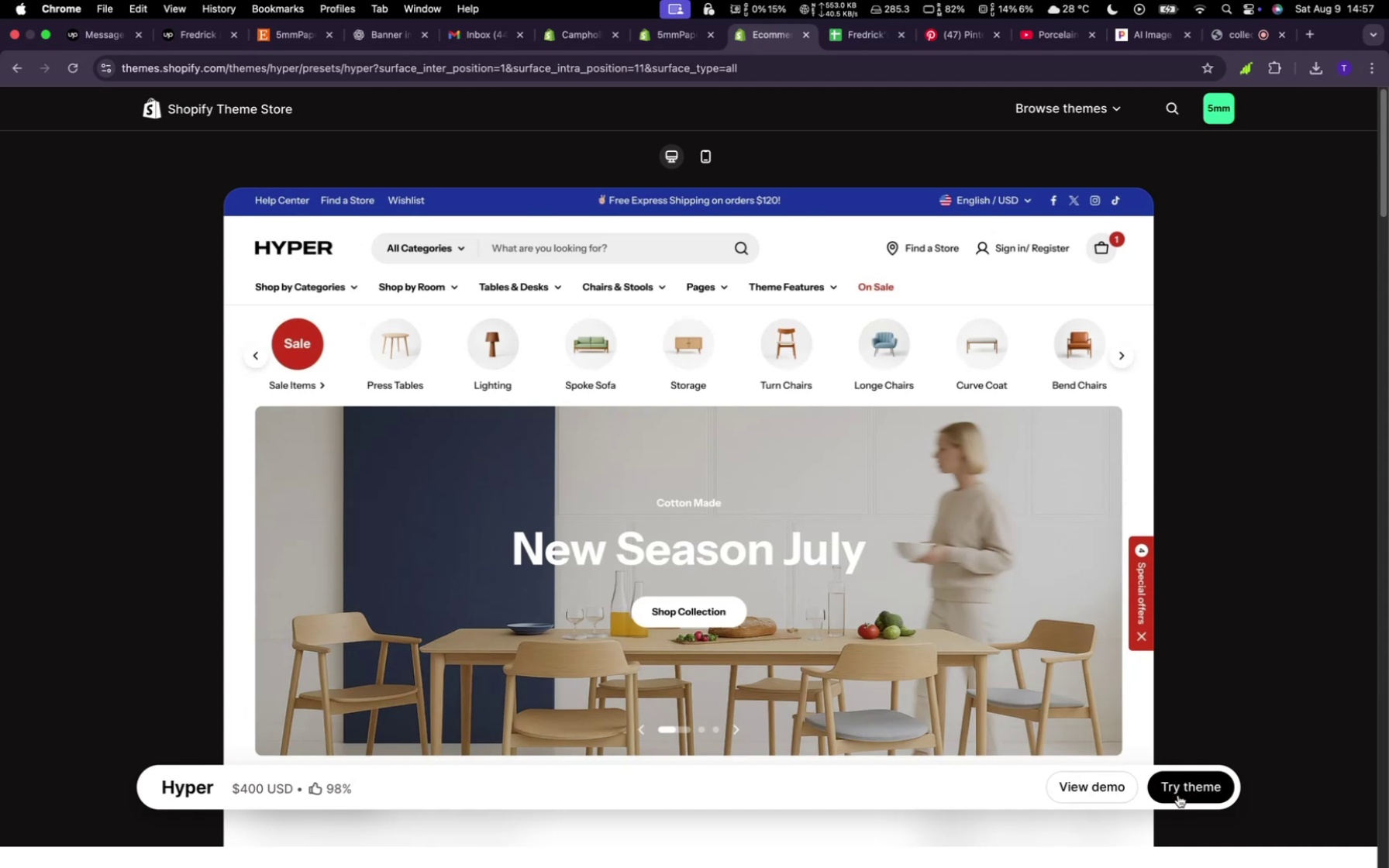 
left_click([11, 70])
 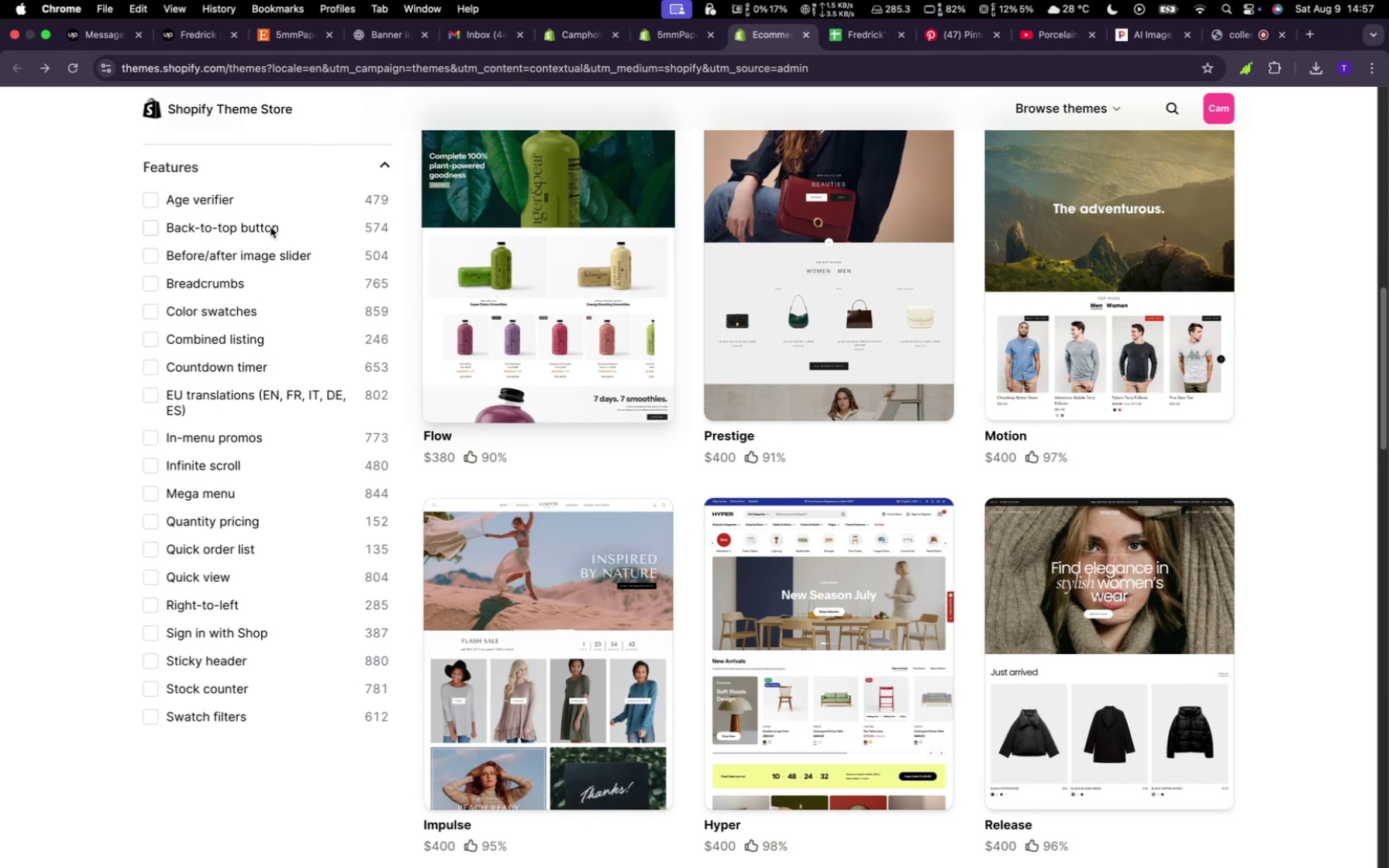 
scroll: coordinate [209, 253], scroll_direction: up, amount: 49.0
 